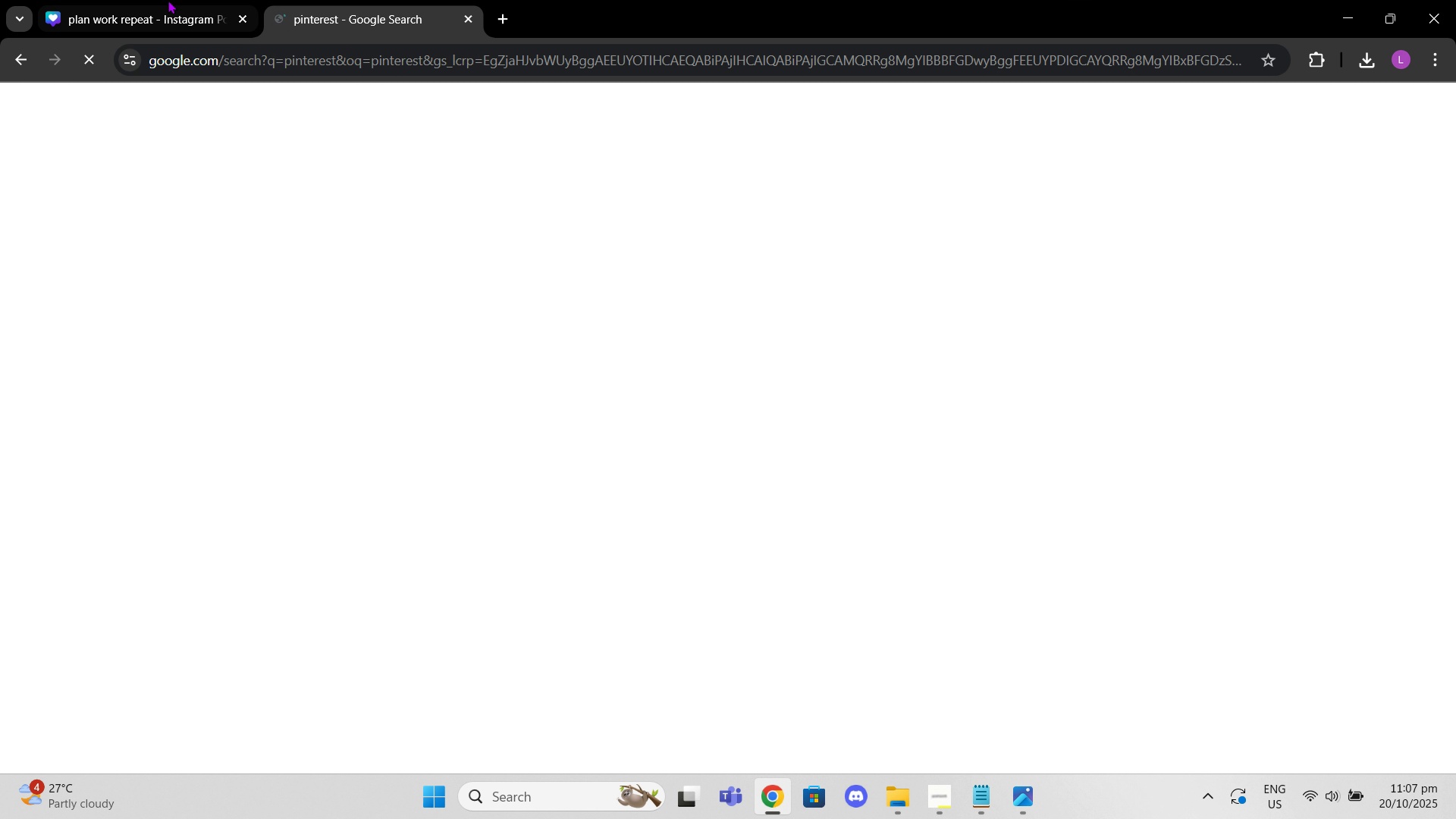 
left_click([168, 0])
 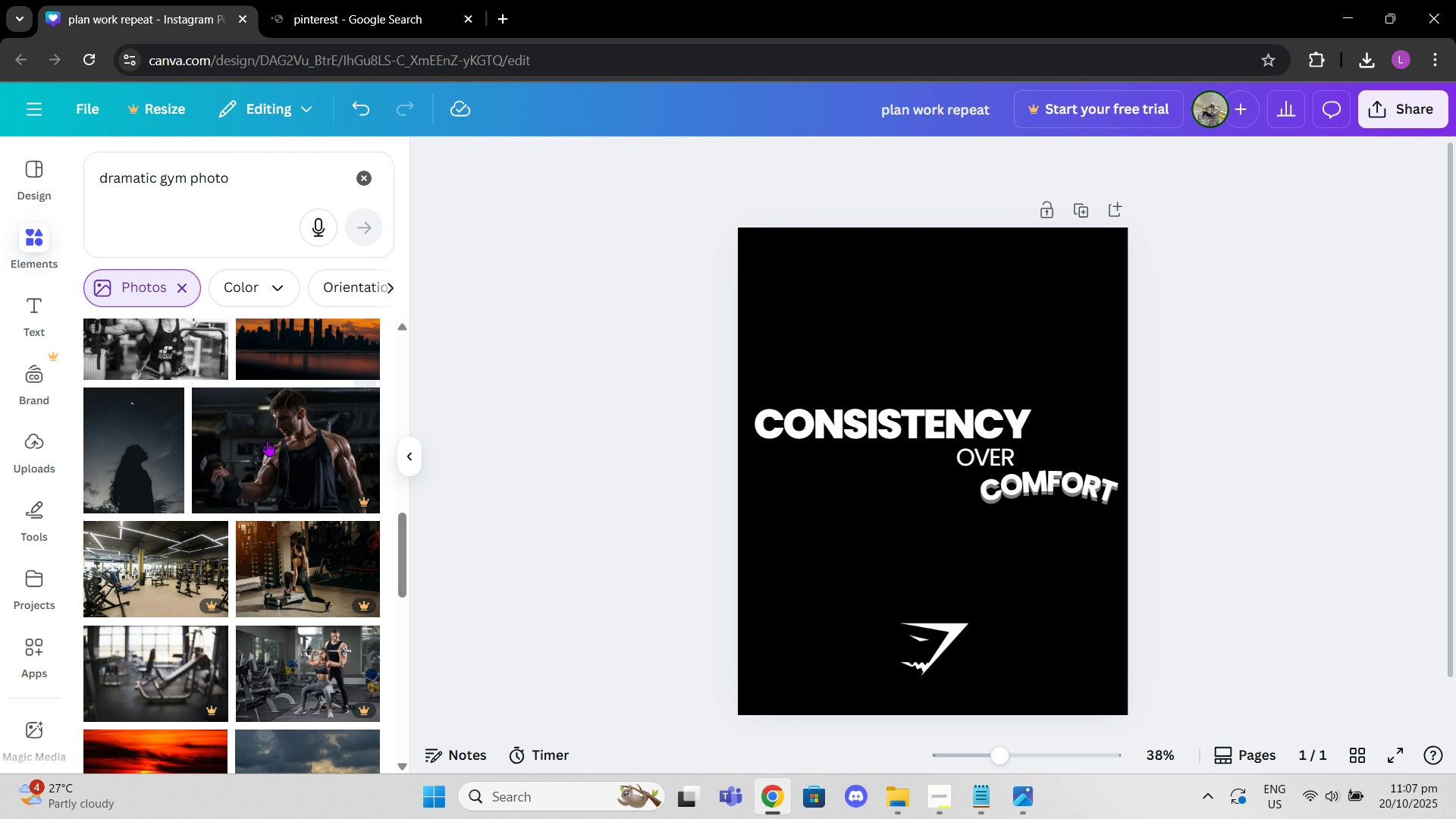 
scroll: coordinate [253, 410], scroll_direction: up, amount: 19.0
 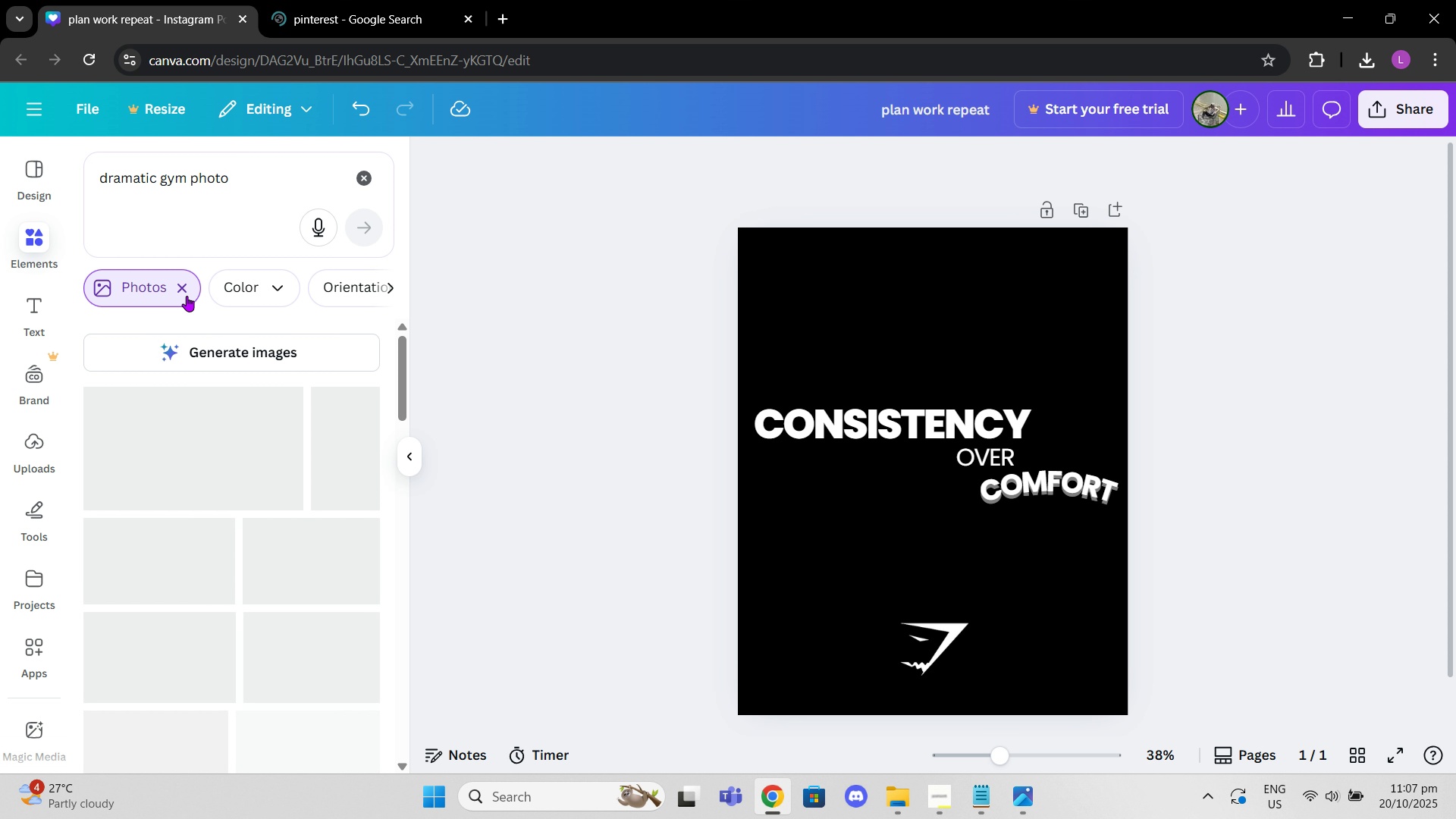 
left_click([187, 296])
 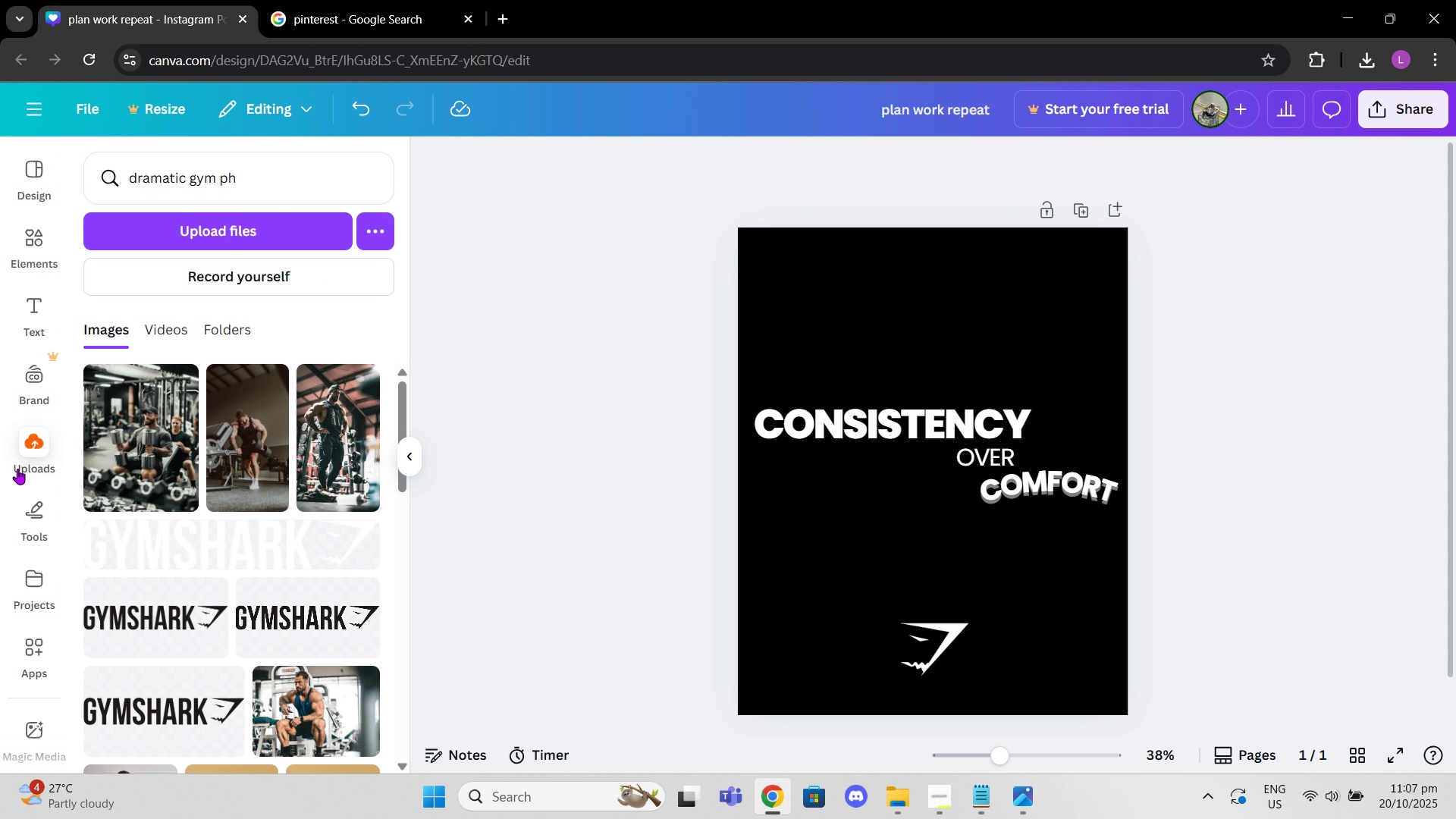 
left_click([275, 478])
 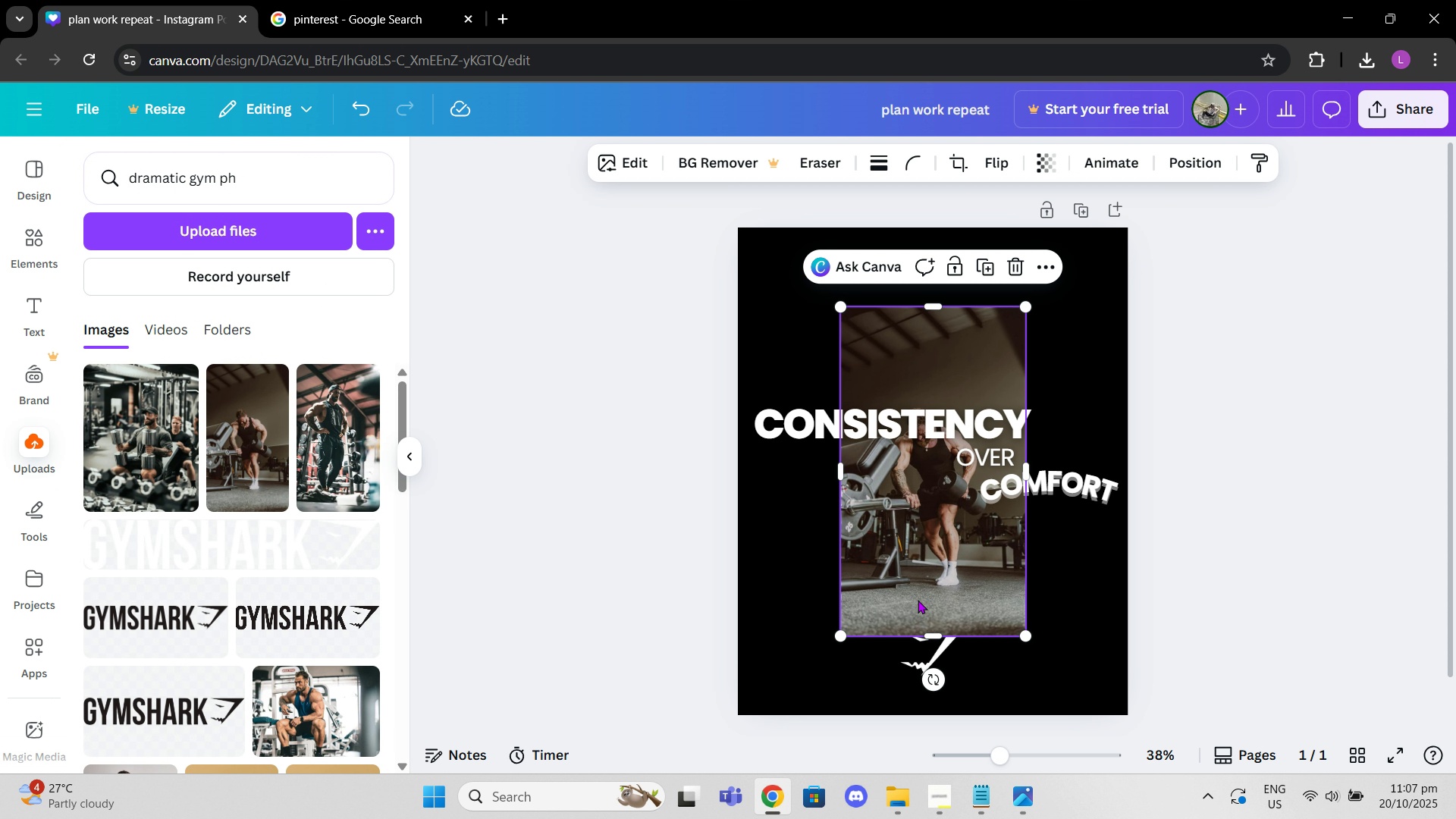 
left_click_drag(start_coordinate=[922, 599], to_coordinate=[823, 520])
 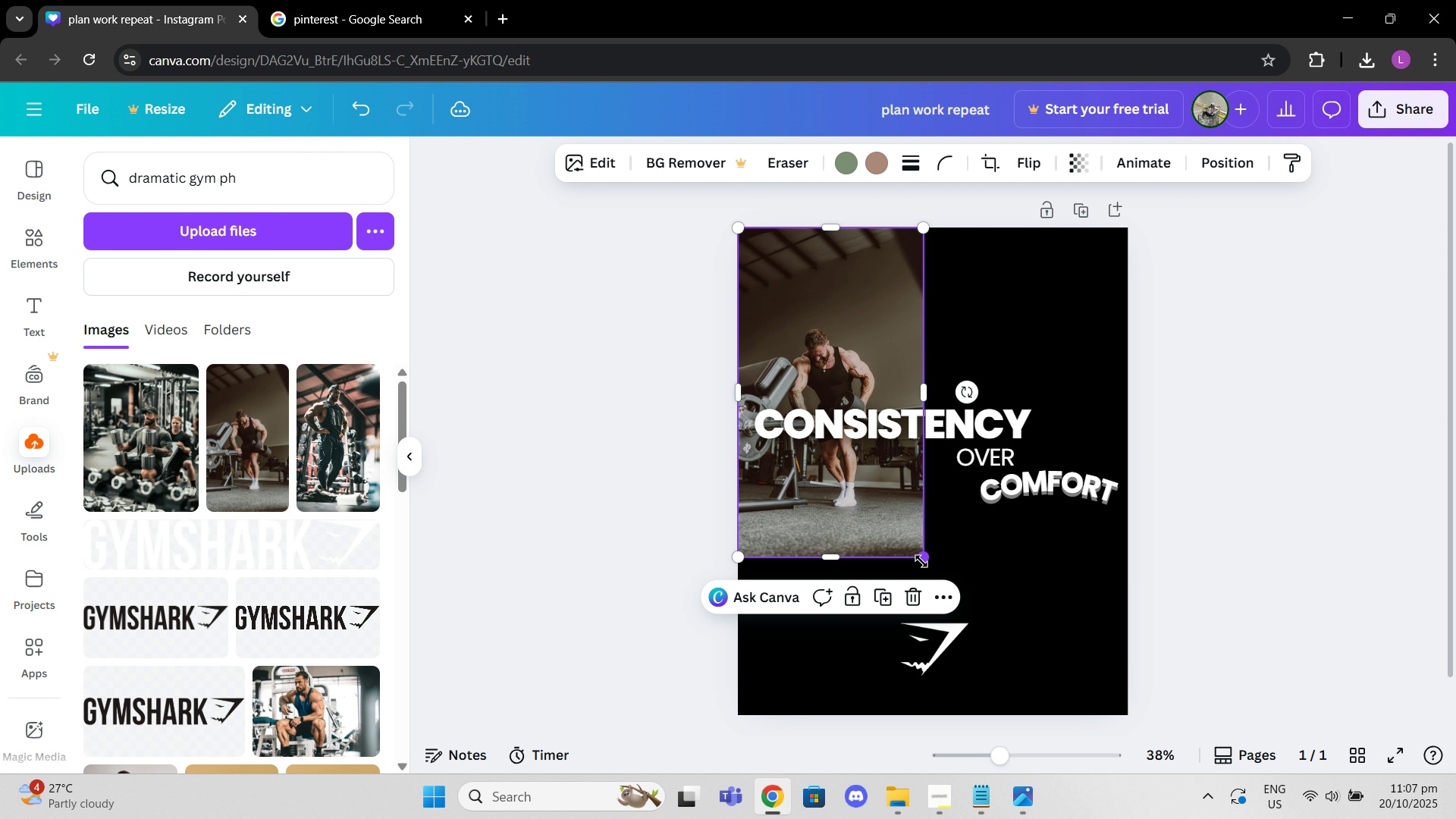 
left_click_drag(start_coordinate=[921, 561], to_coordinate=[1311, 818])
 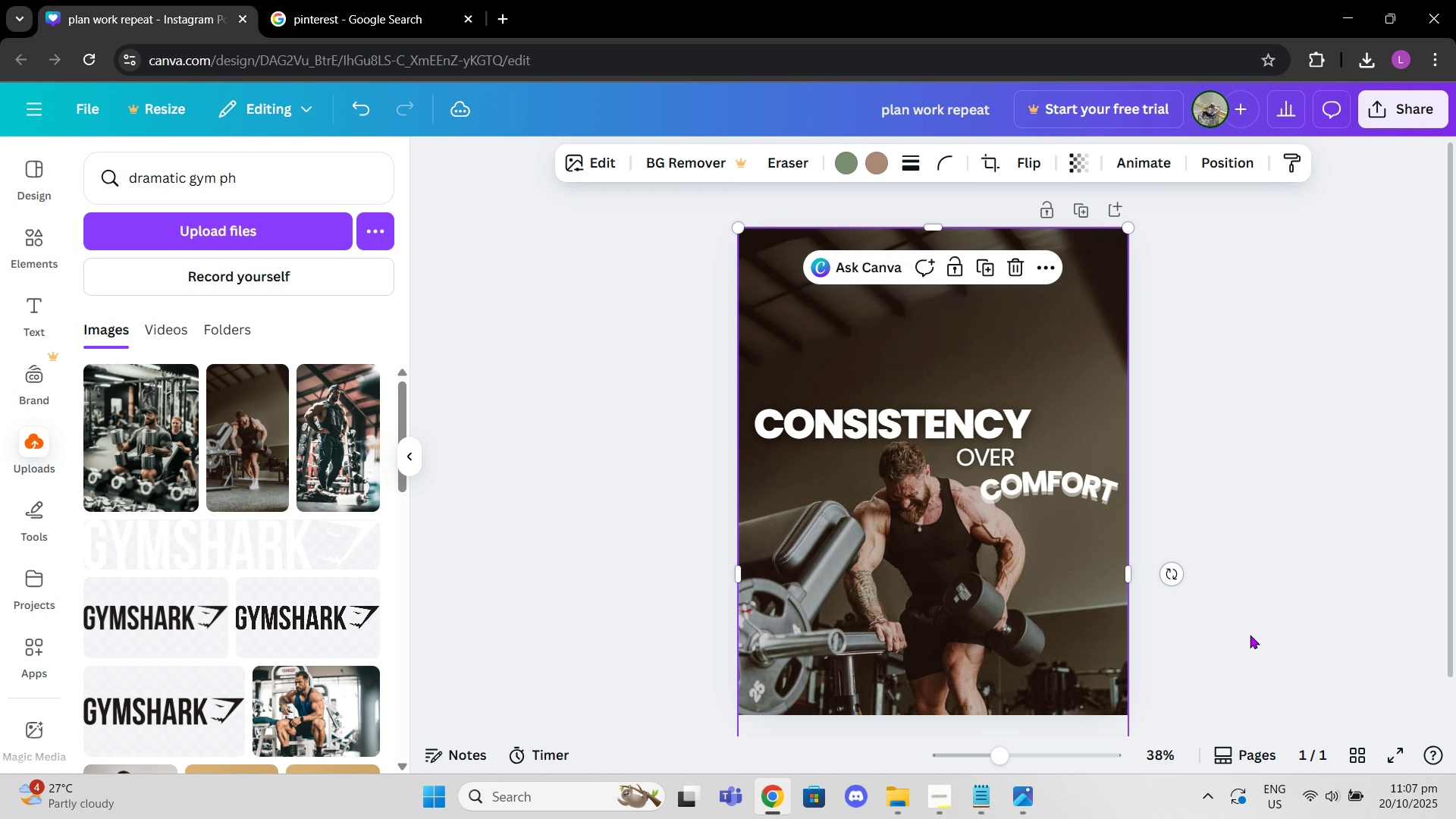 
left_click([1250, 635])
 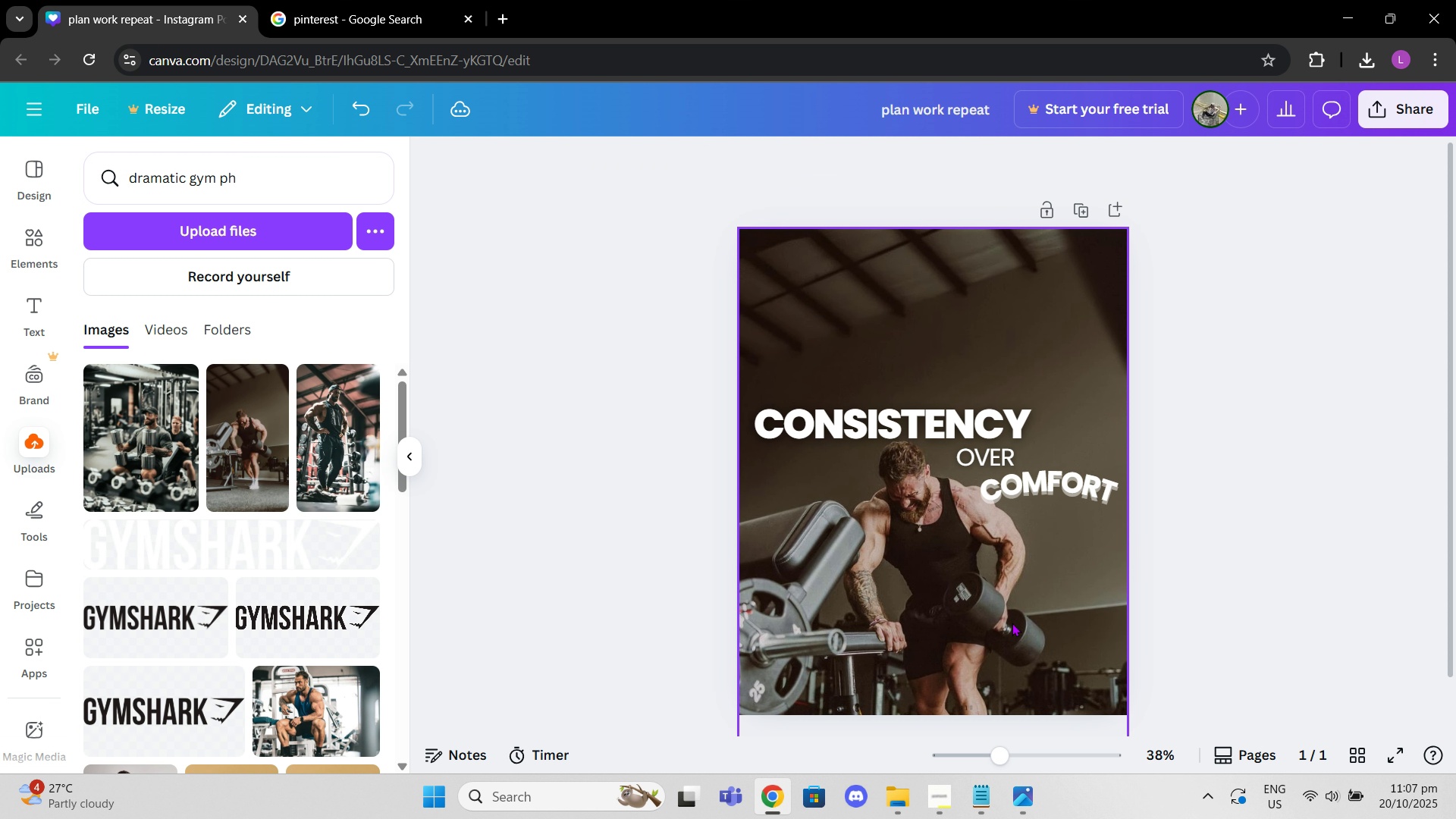 
left_click_drag(start_coordinate=[1012, 623], to_coordinate=[1012, 560])
 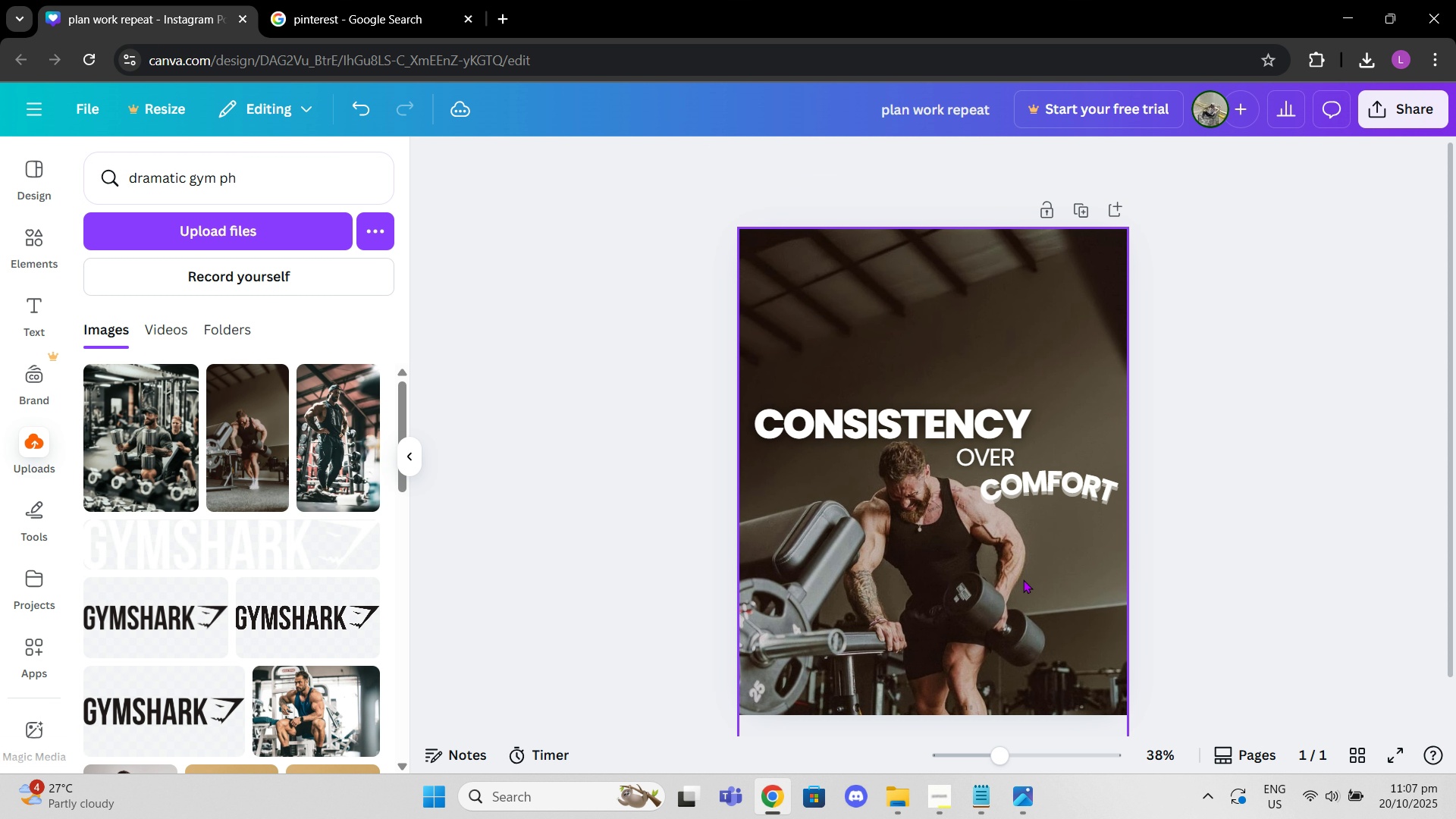 
left_click_drag(start_coordinate=[1023, 583], to_coordinate=[1028, 542])
 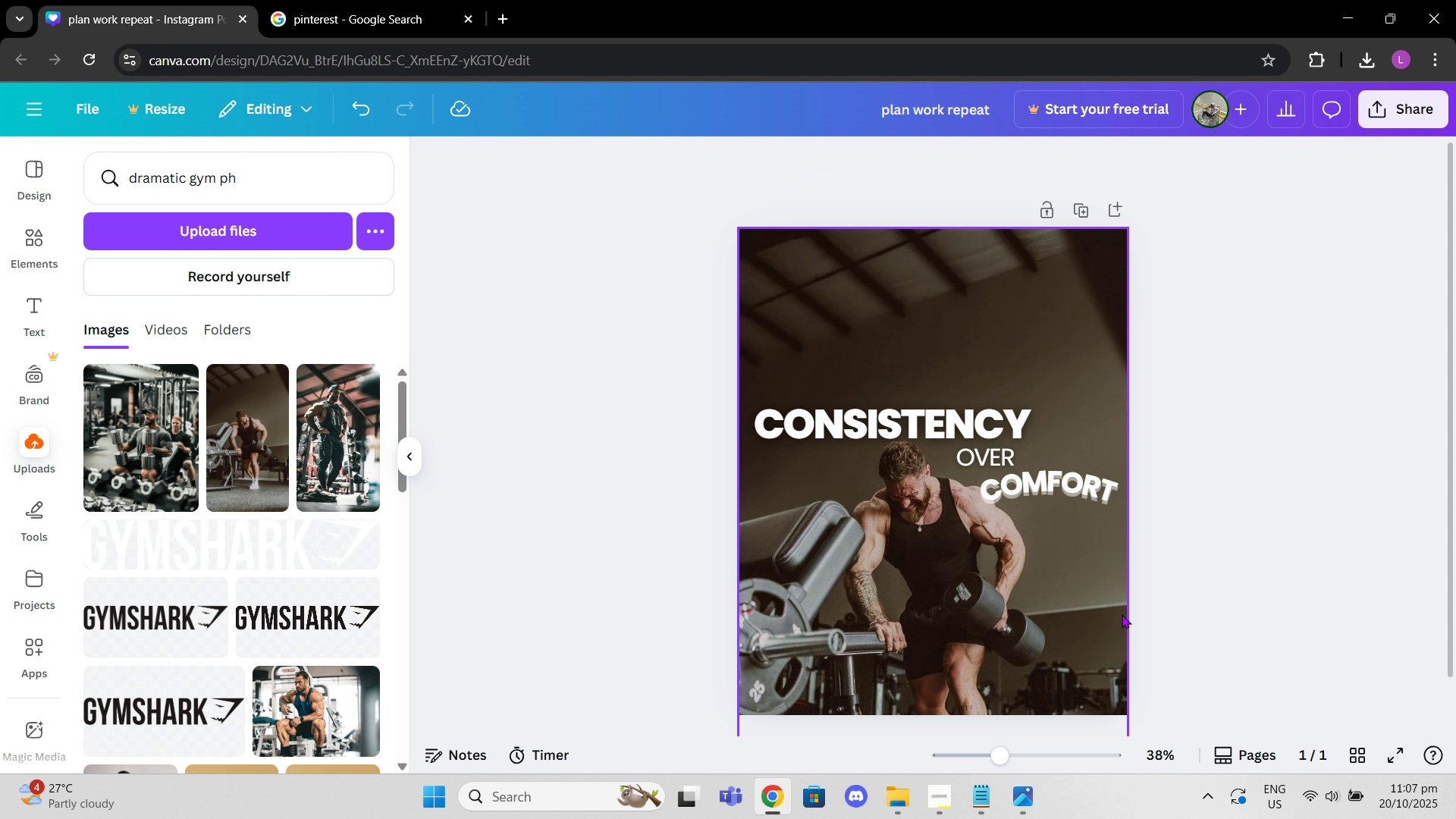 
scroll: coordinate [1122, 614], scroll_direction: down, amount: 2.0
 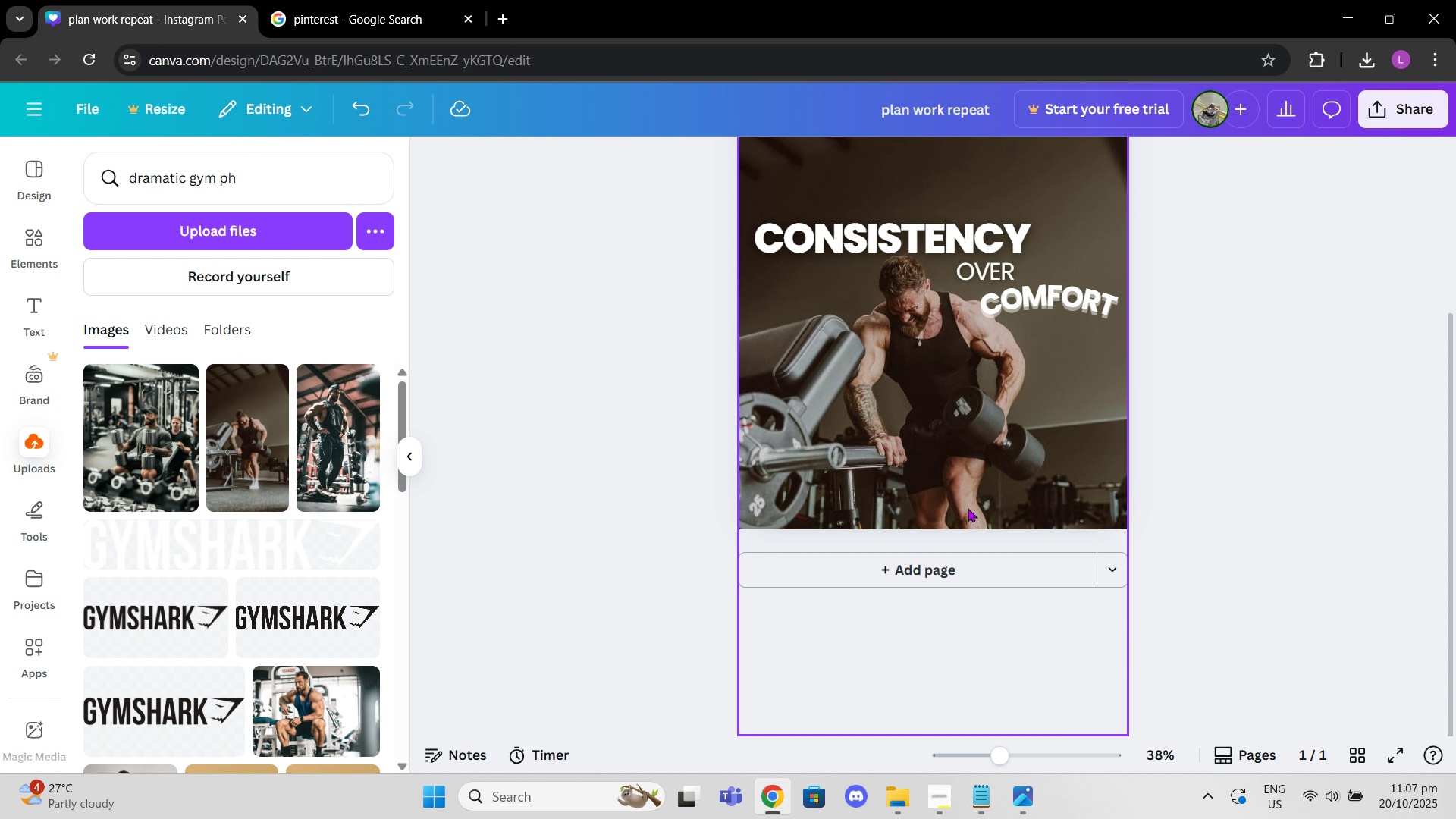 
left_click_drag(start_coordinate=[950, 480], to_coordinate=[960, 378])
 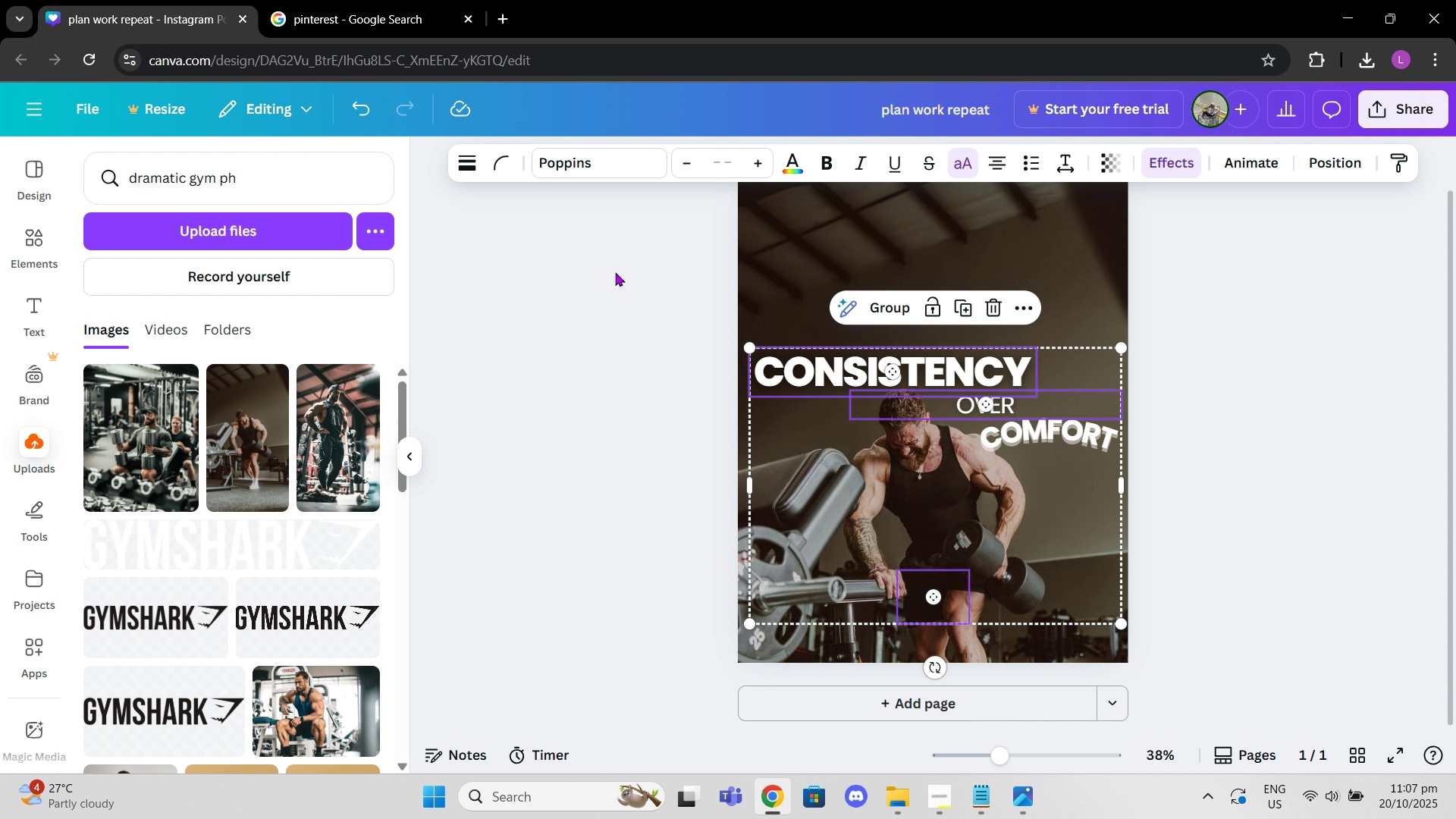 
left_click([615, 272])
 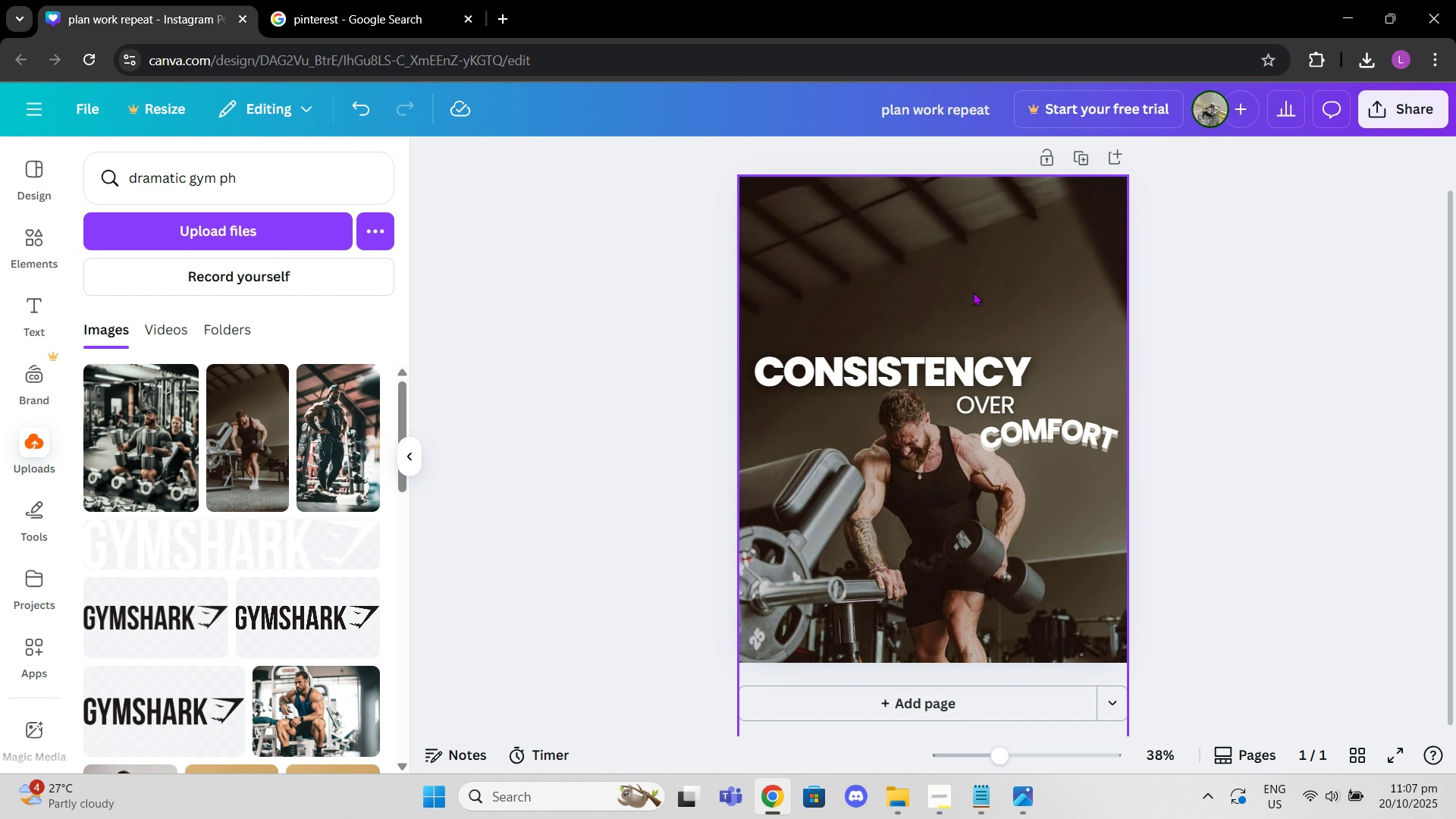 
left_click_drag(start_coordinate=[972, 293], to_coordinate=[970, 298])
 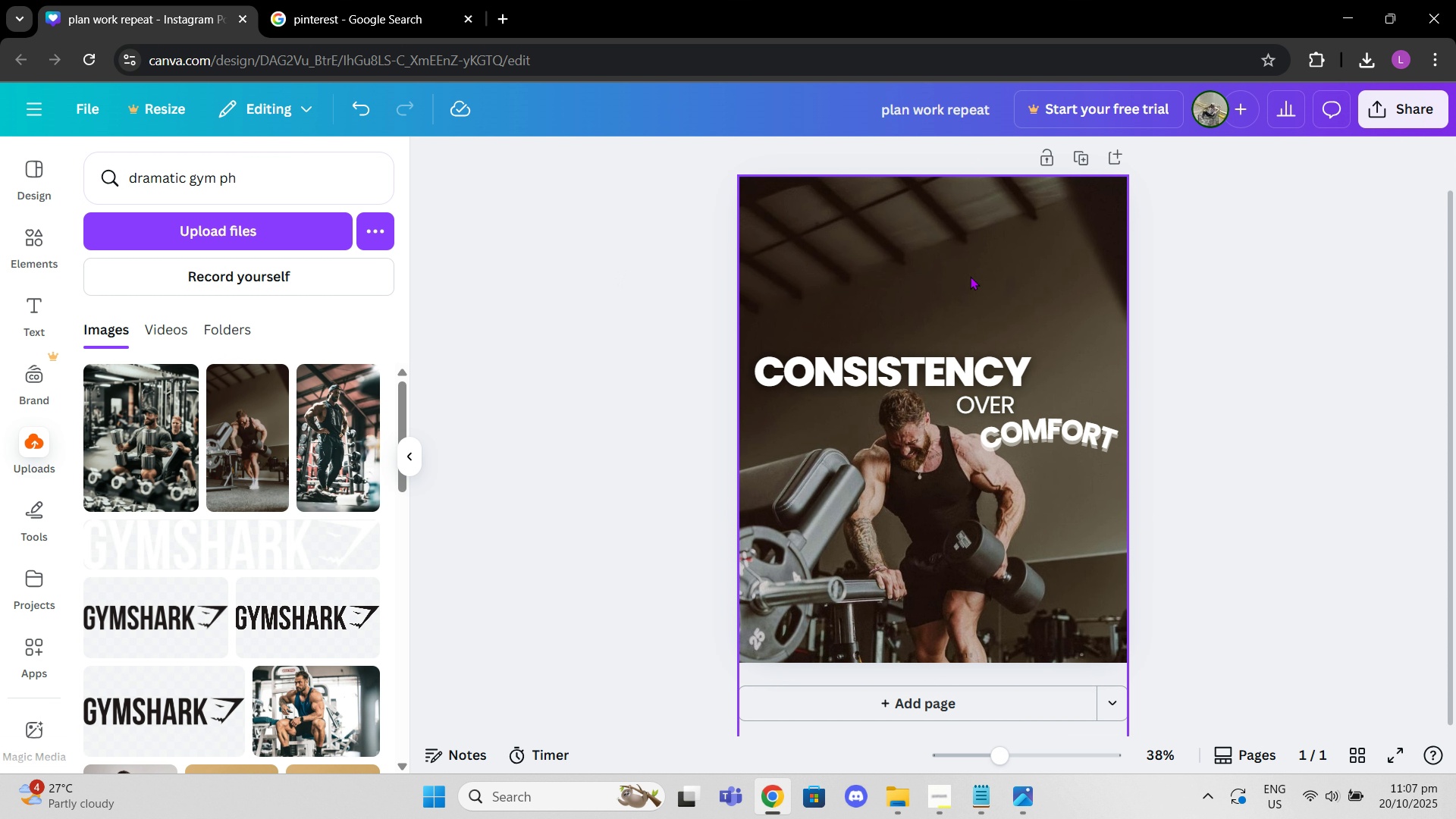 
left_click_drag(start_coordinate=[968, 298], to_coordinate=[976, 212])
 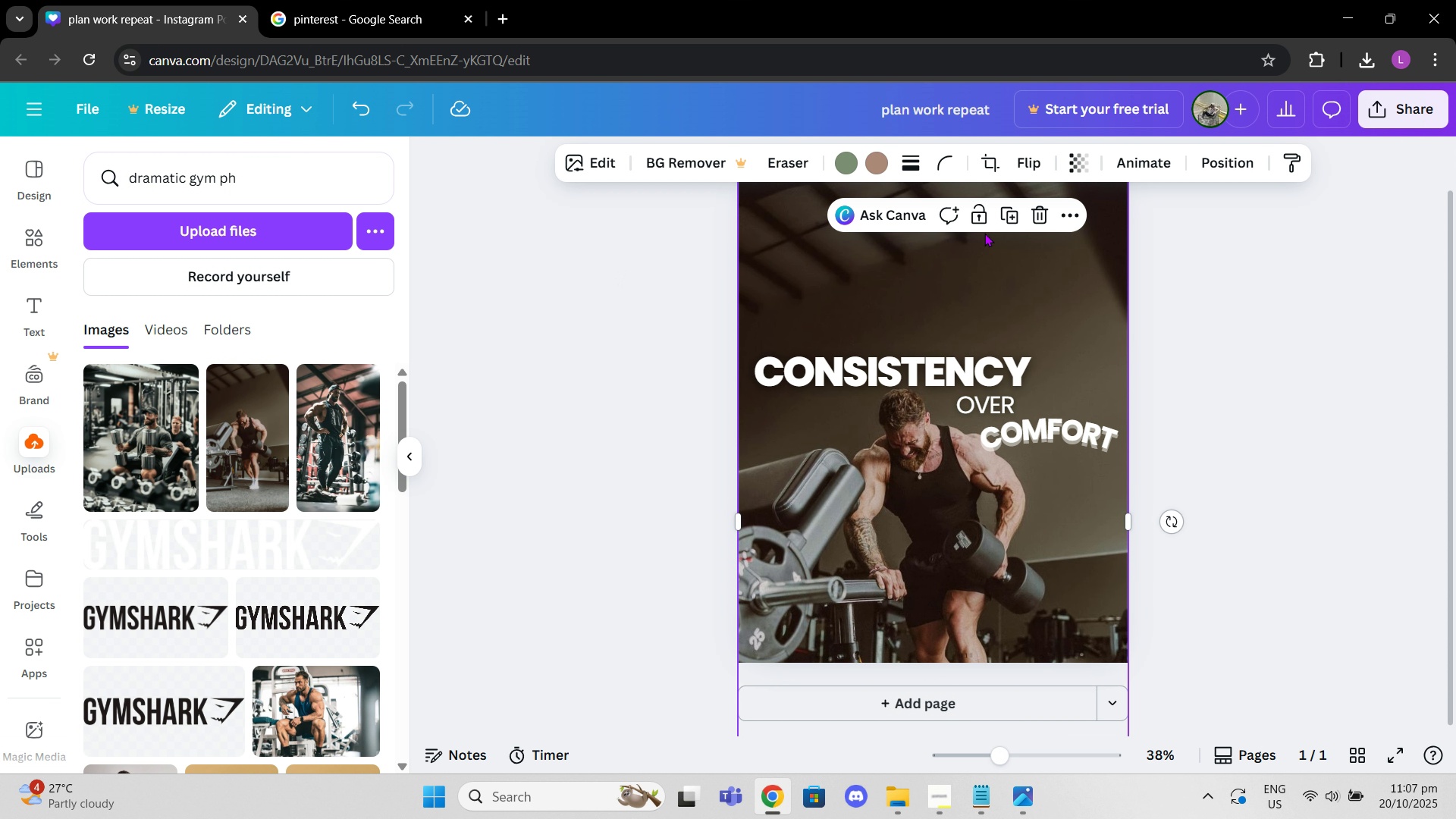 
left_click([984, 233])
 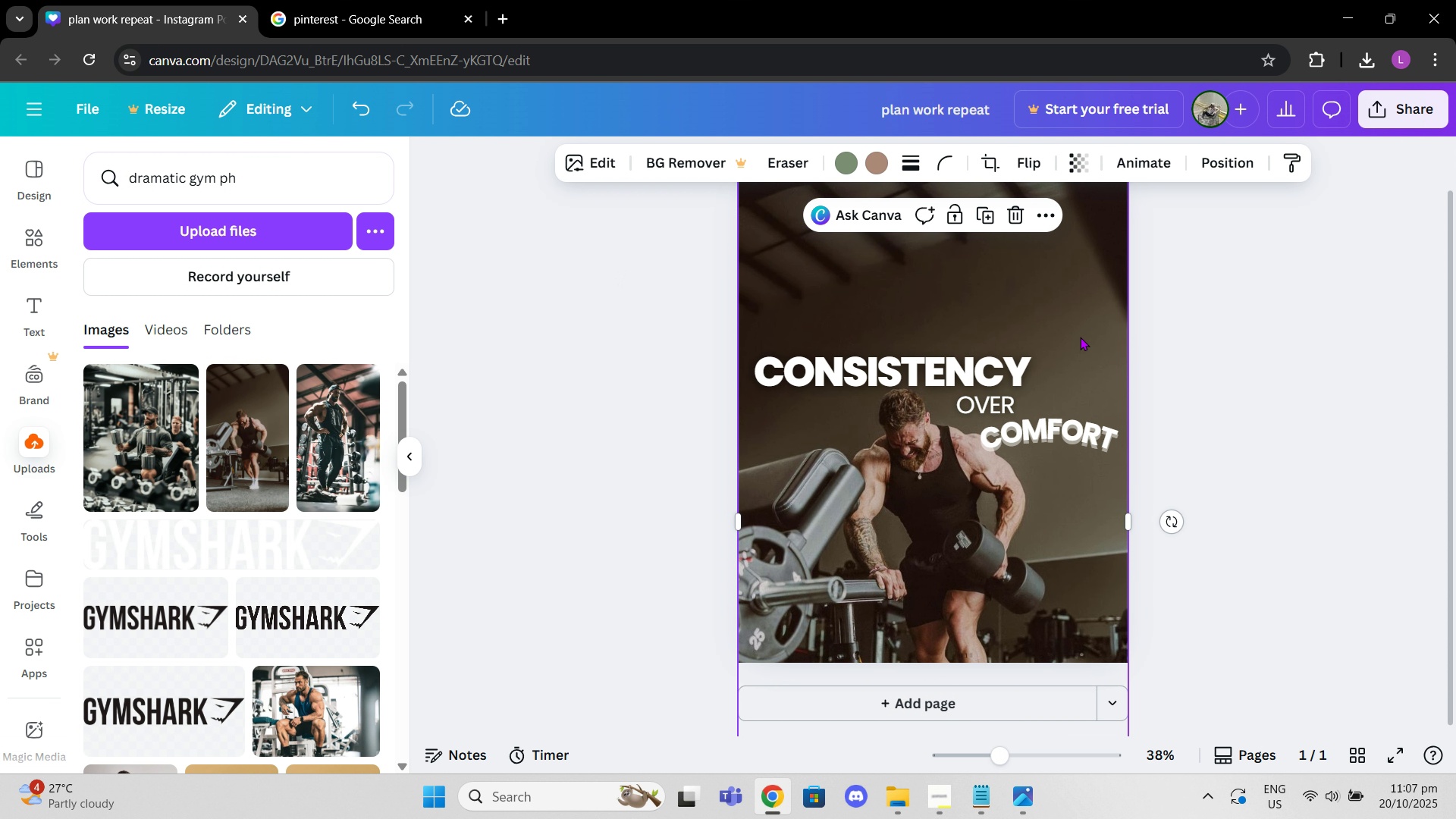 
scroll: coordinate [927, 399], scroll_direction: down, amount: 3.0
 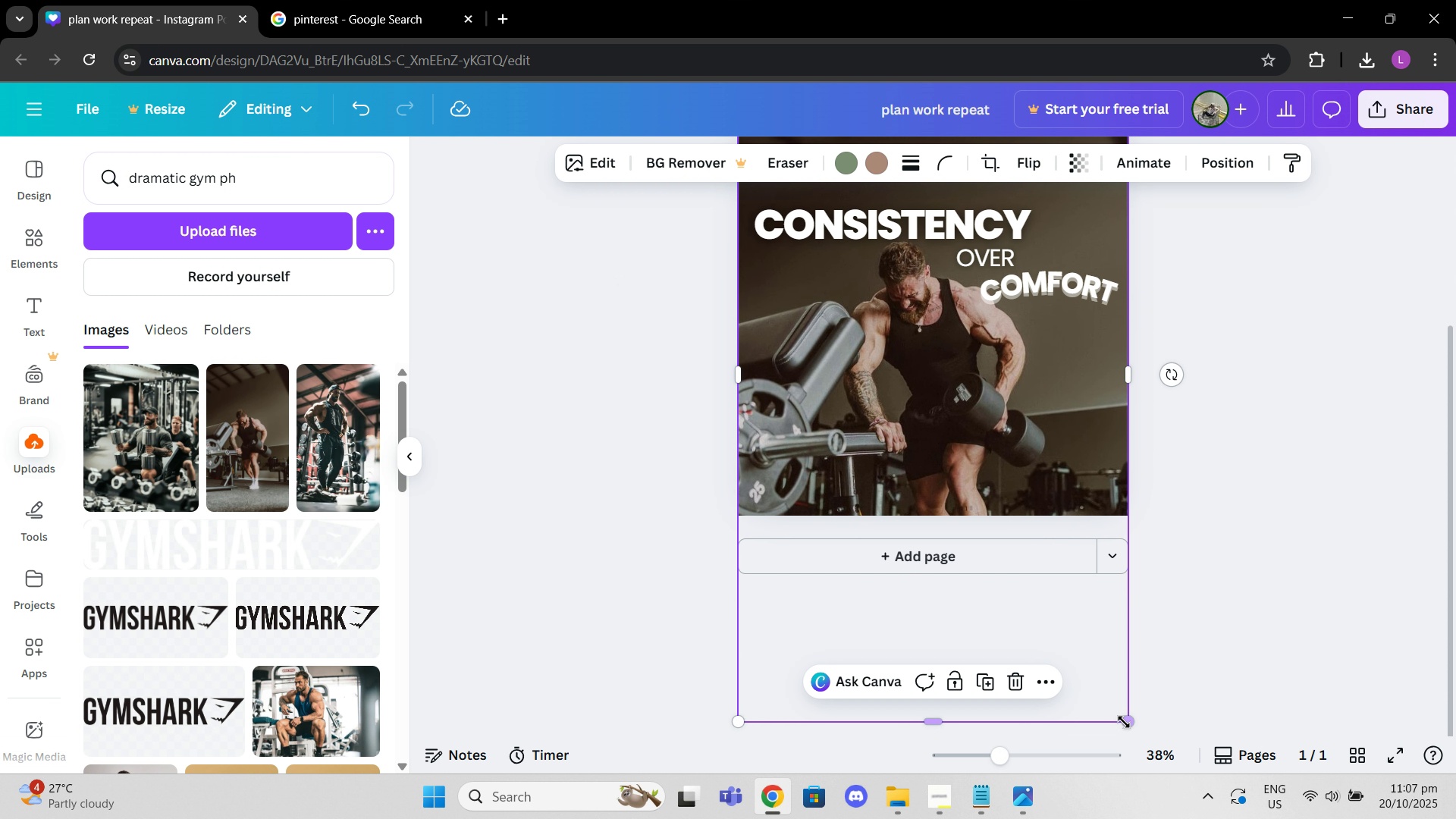 
left_click_drag(start_coordinate=[1125, 721], to_coordinate=[1015, 547])
 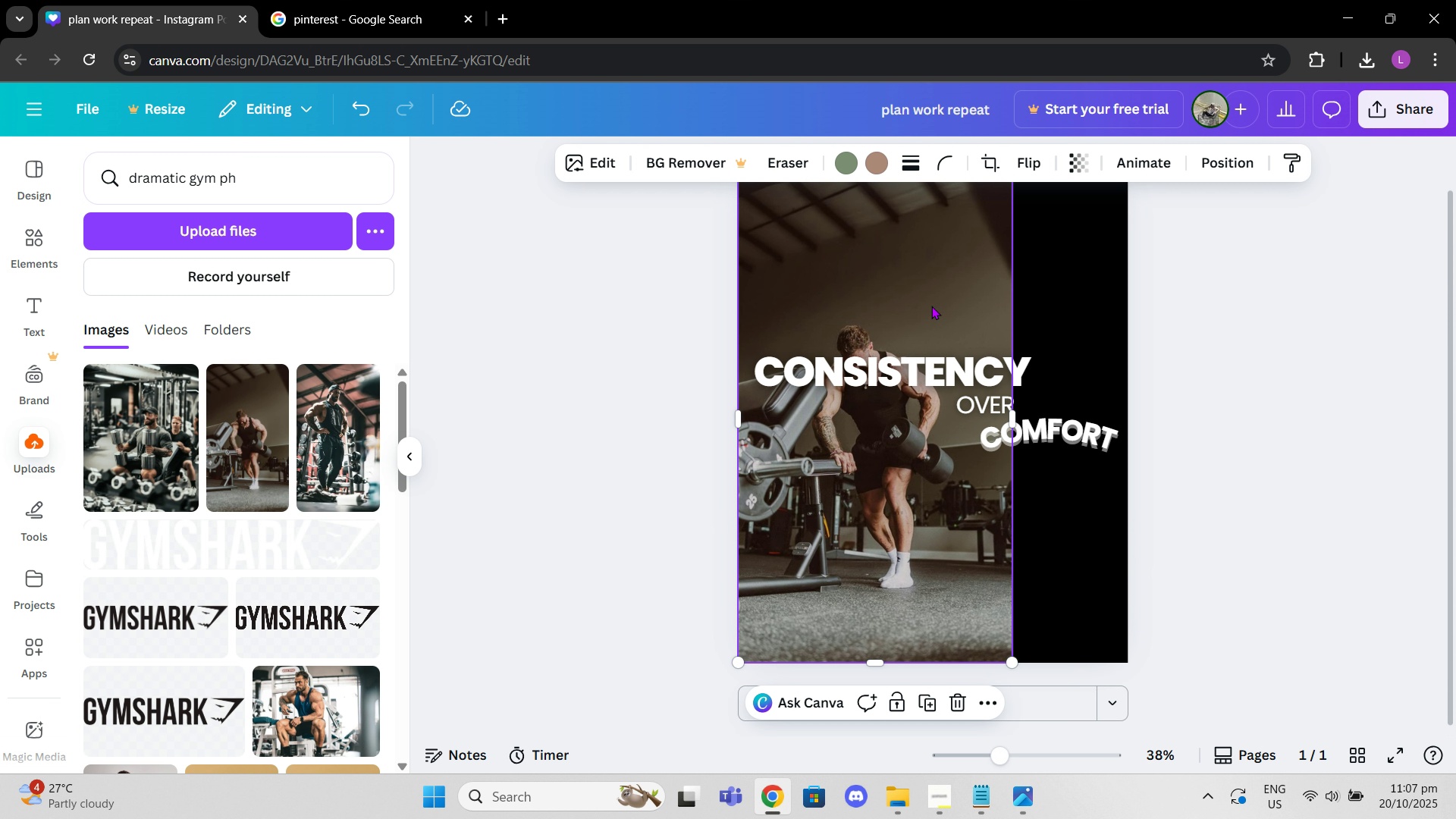 
scroll: coordinate [937, 315], scroll_direction: down, amount: 1.0
 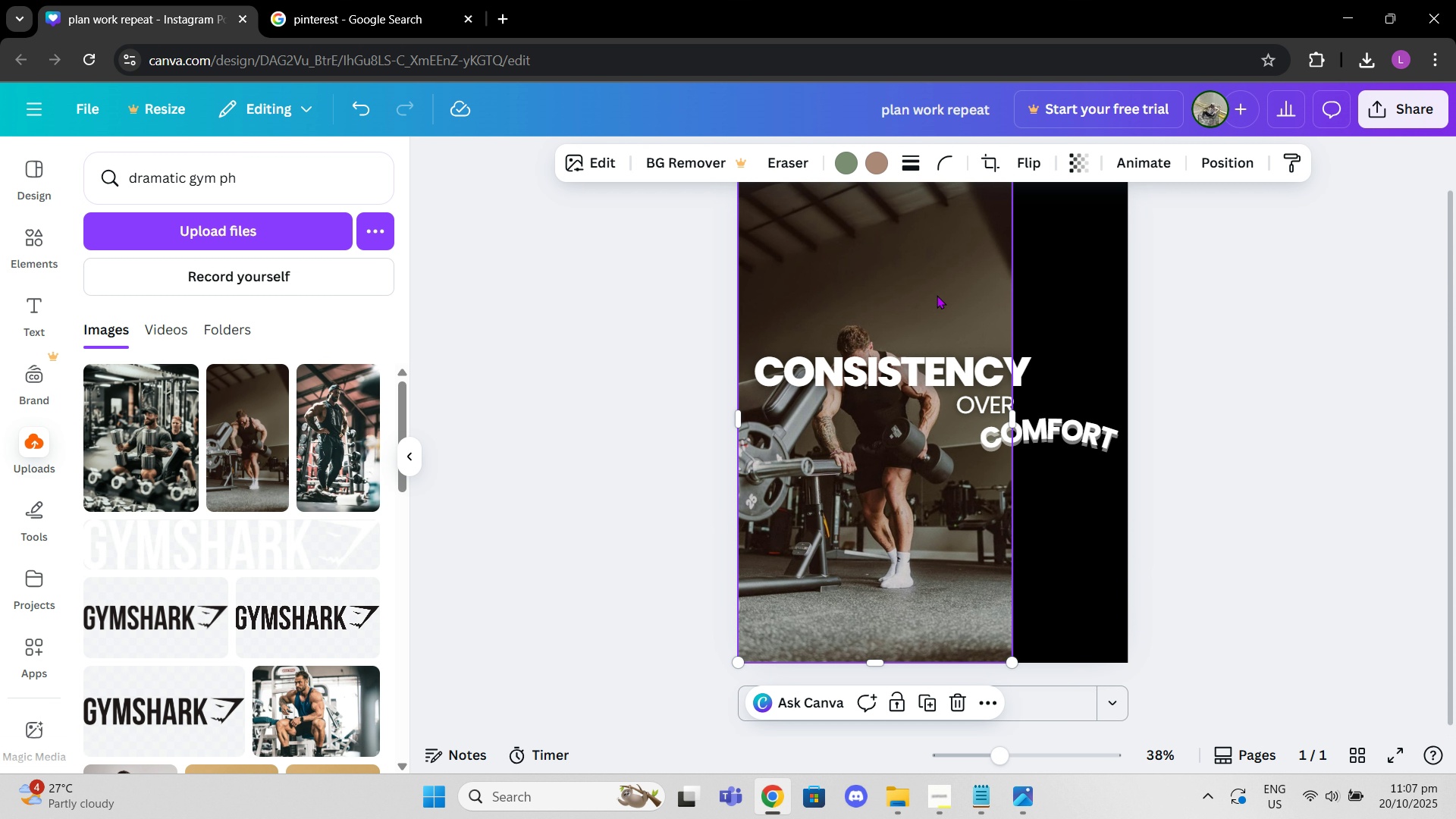 
left_click_drag(start_coordinate=[912, 295], to_coordinate=[971, 291])
 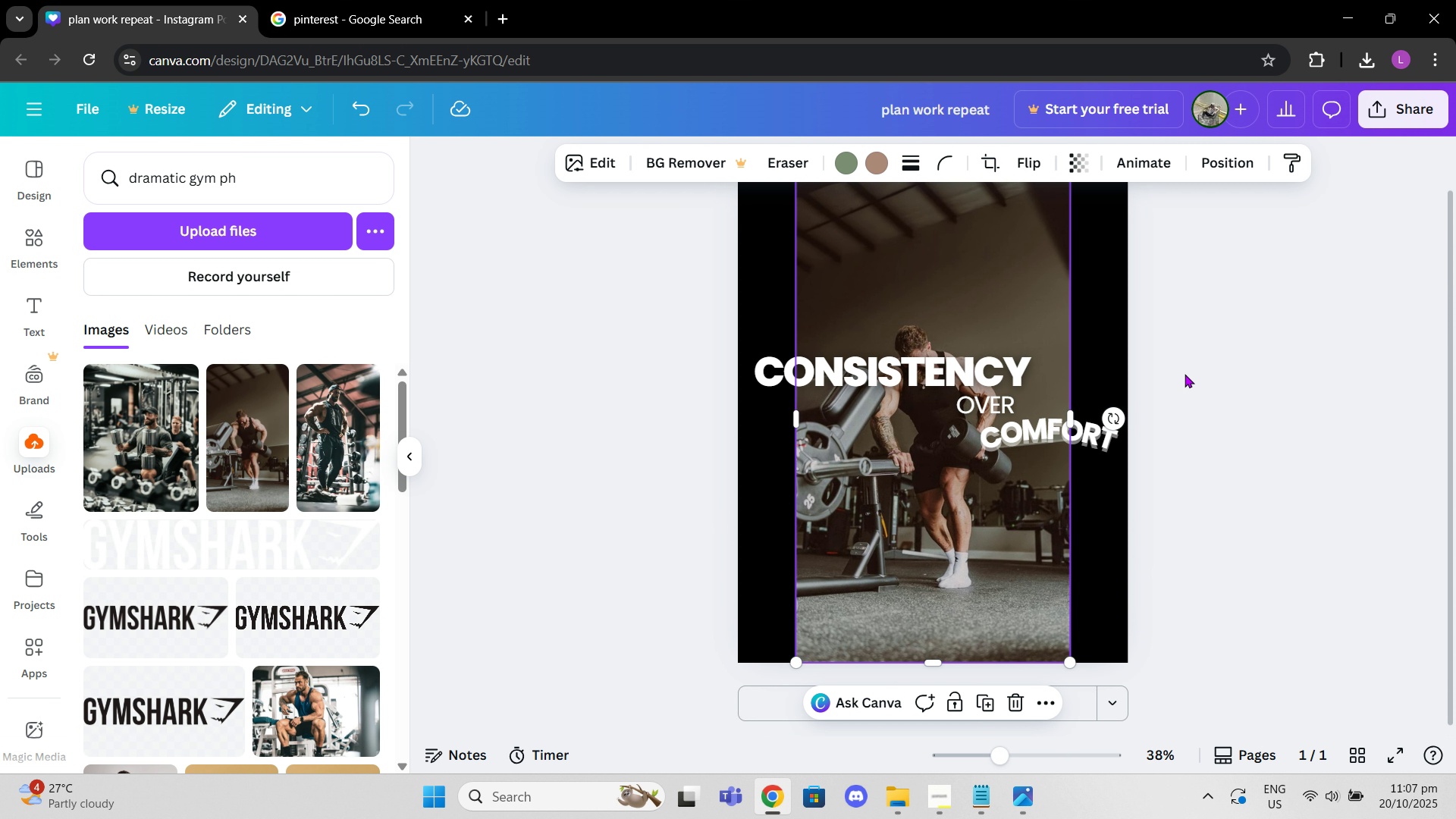 
scroll: coordinate [1185, 374], scroll_direction: up, amount: 1.0
 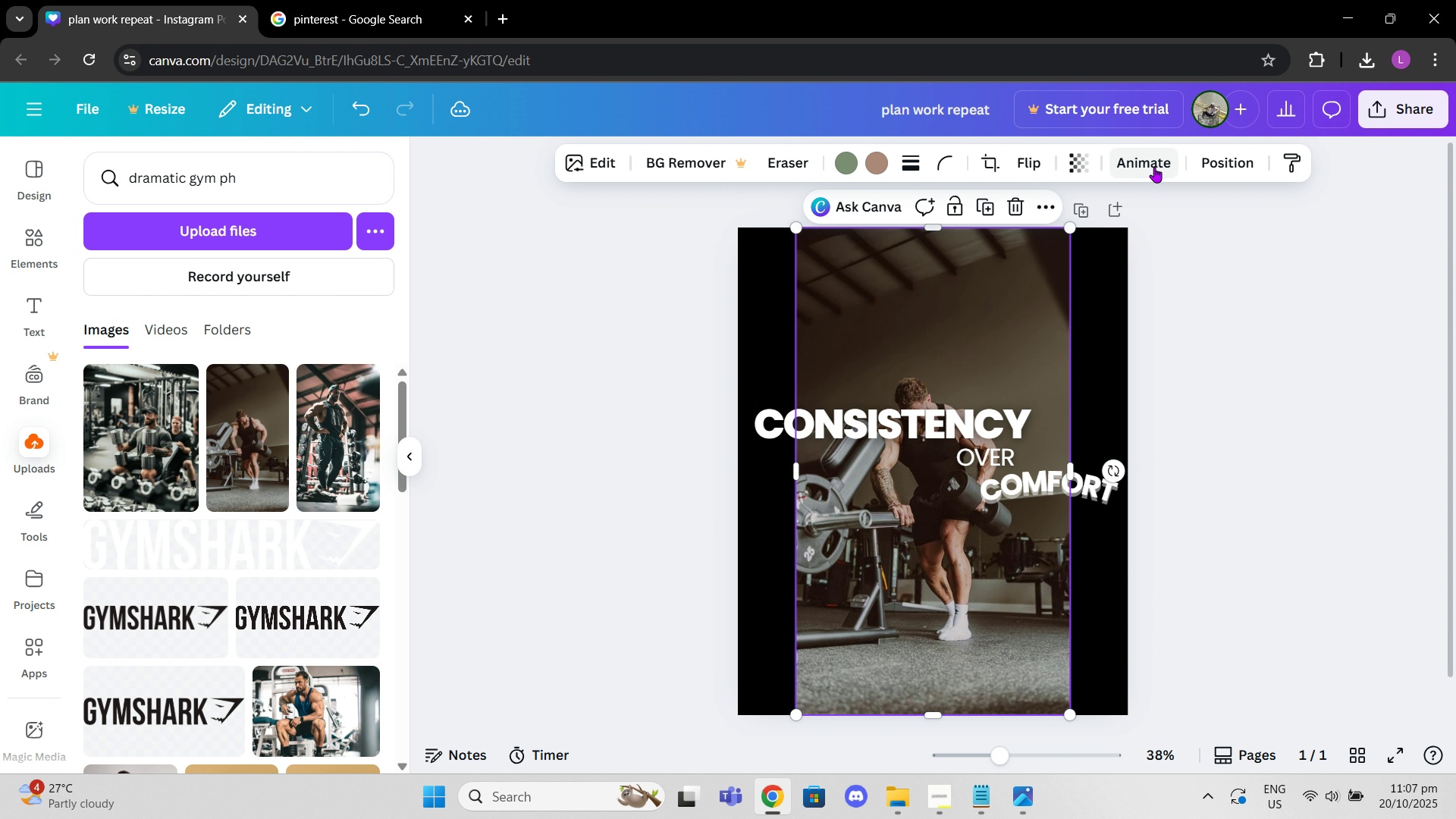 
left_click([1196, 171])
 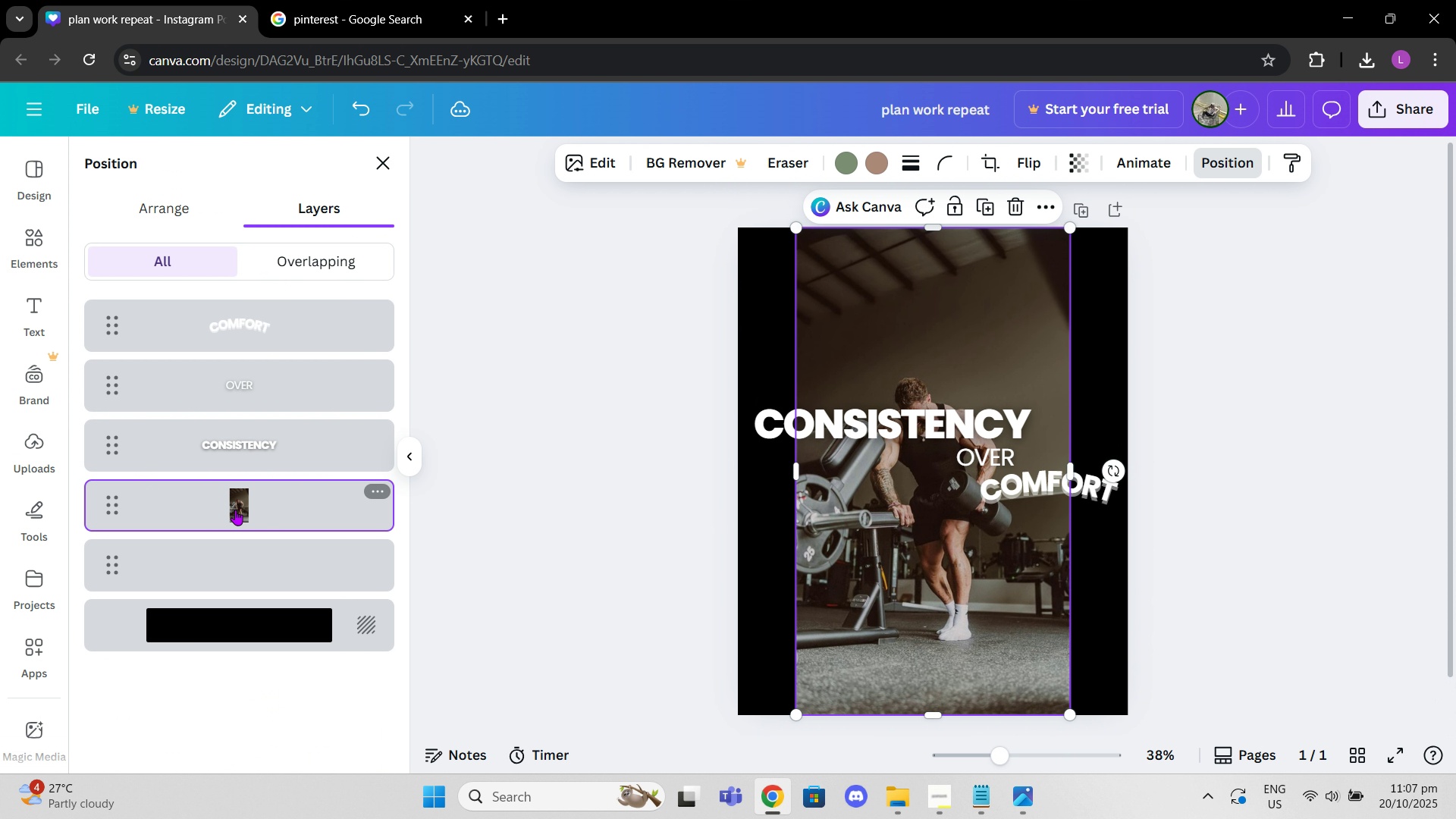 
left_click_drag(start_coordinate=[235, 510], to_coordinate=[248, 602])
 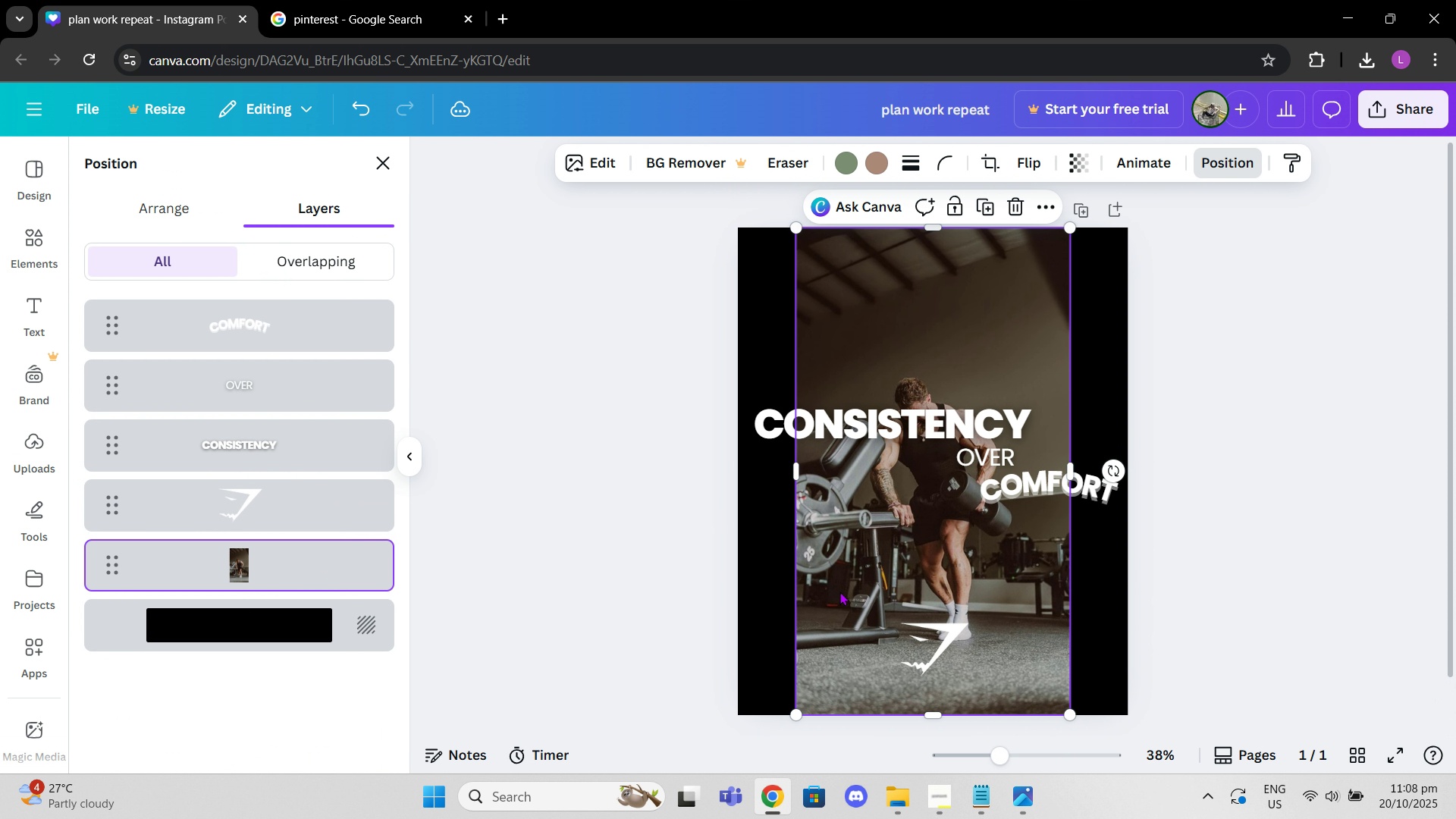 
left_click([835, 559])
 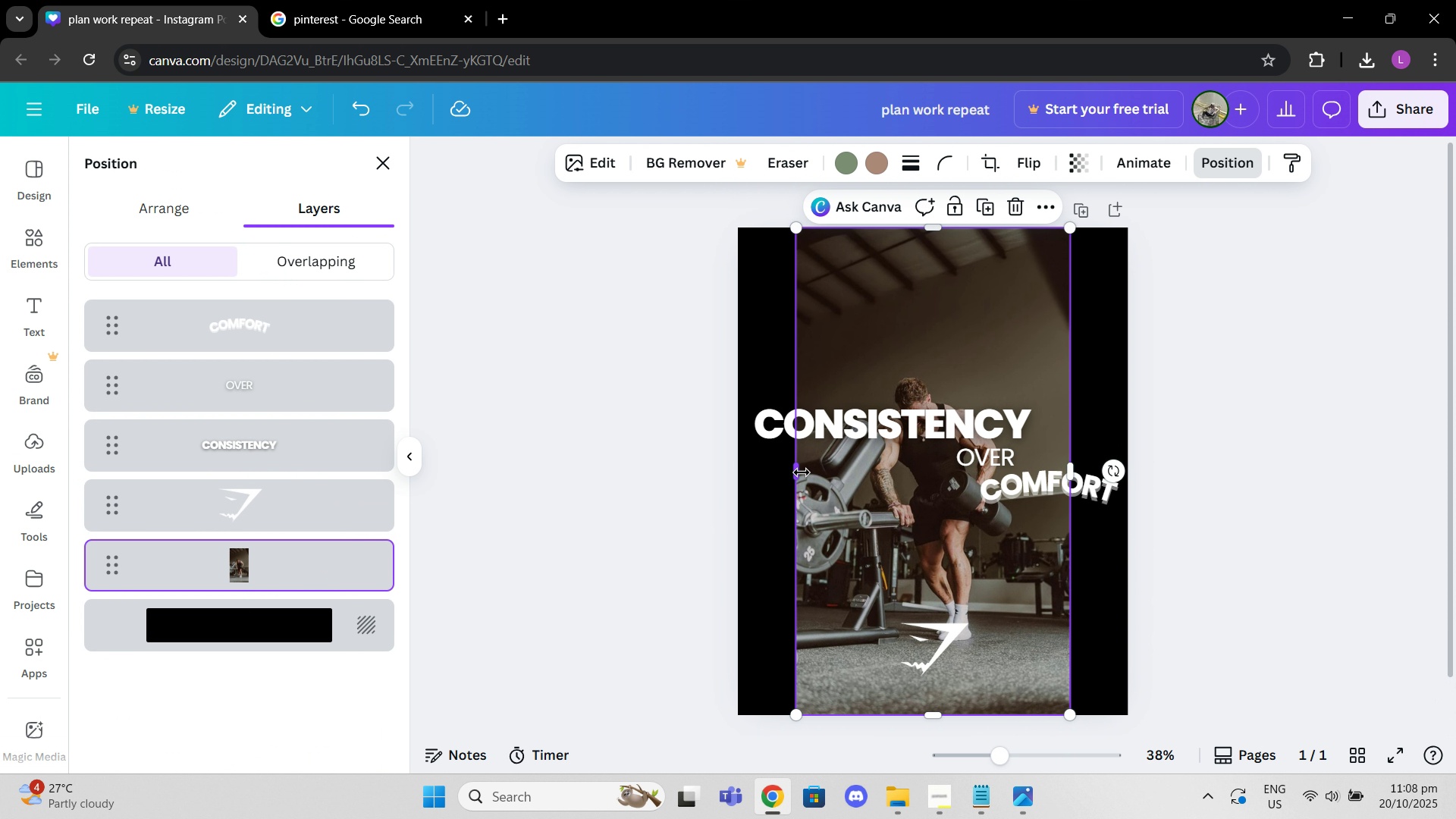 
left_click_drag(start_coordinate=[802, 472], to_coordinate=[783, 438])
 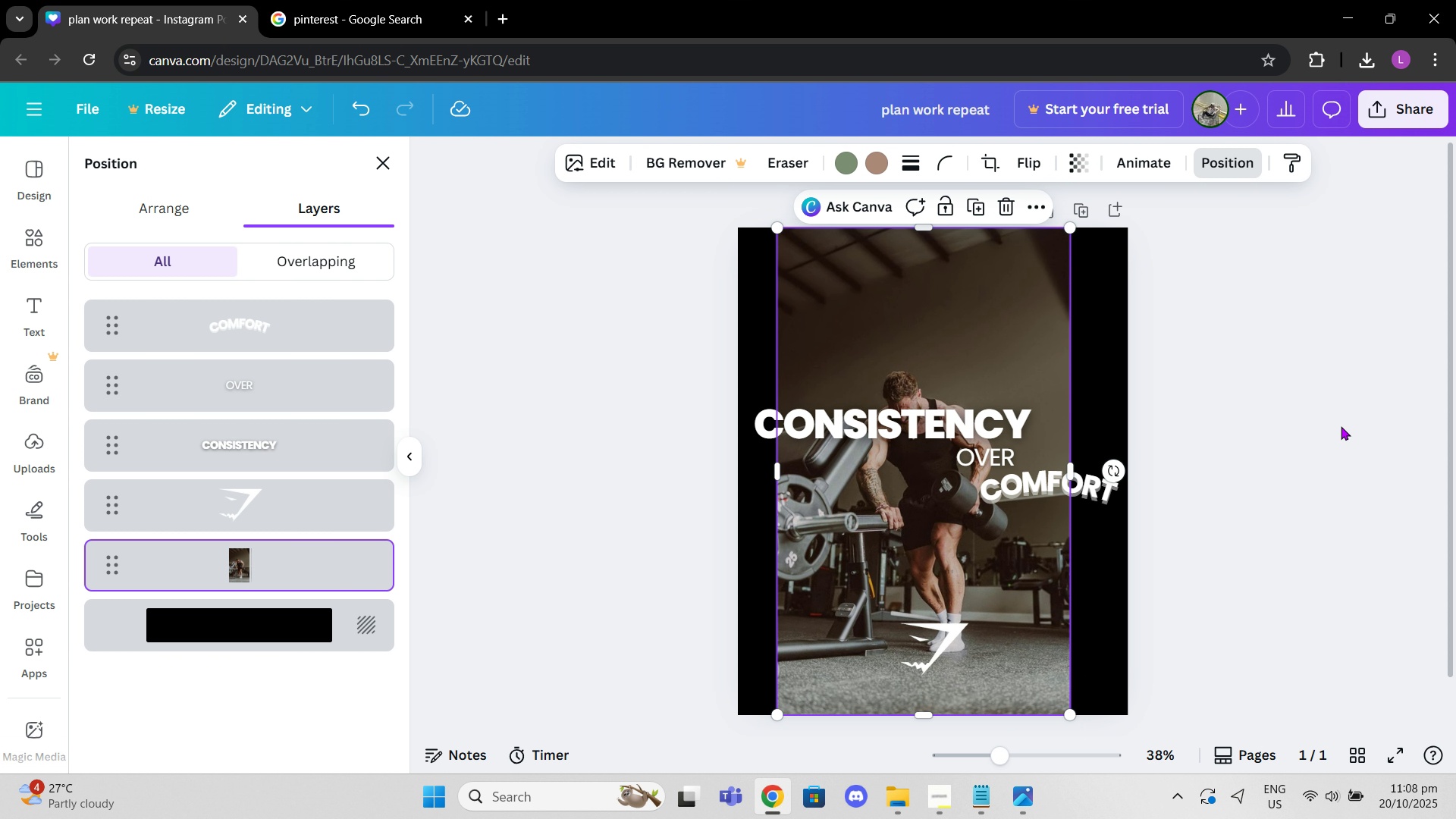 
left_click([1341, 426])
 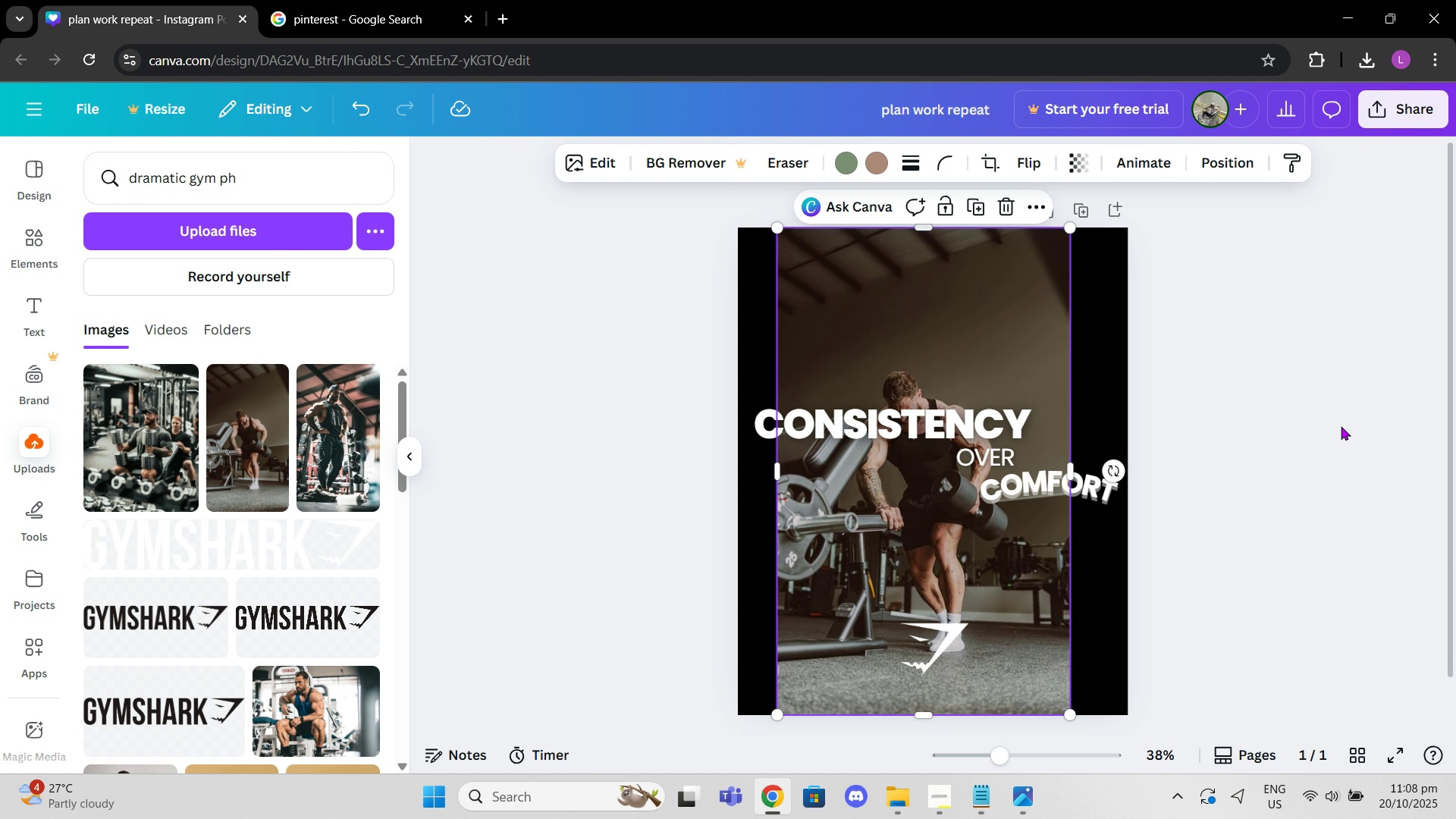 
key(Control+Z)
 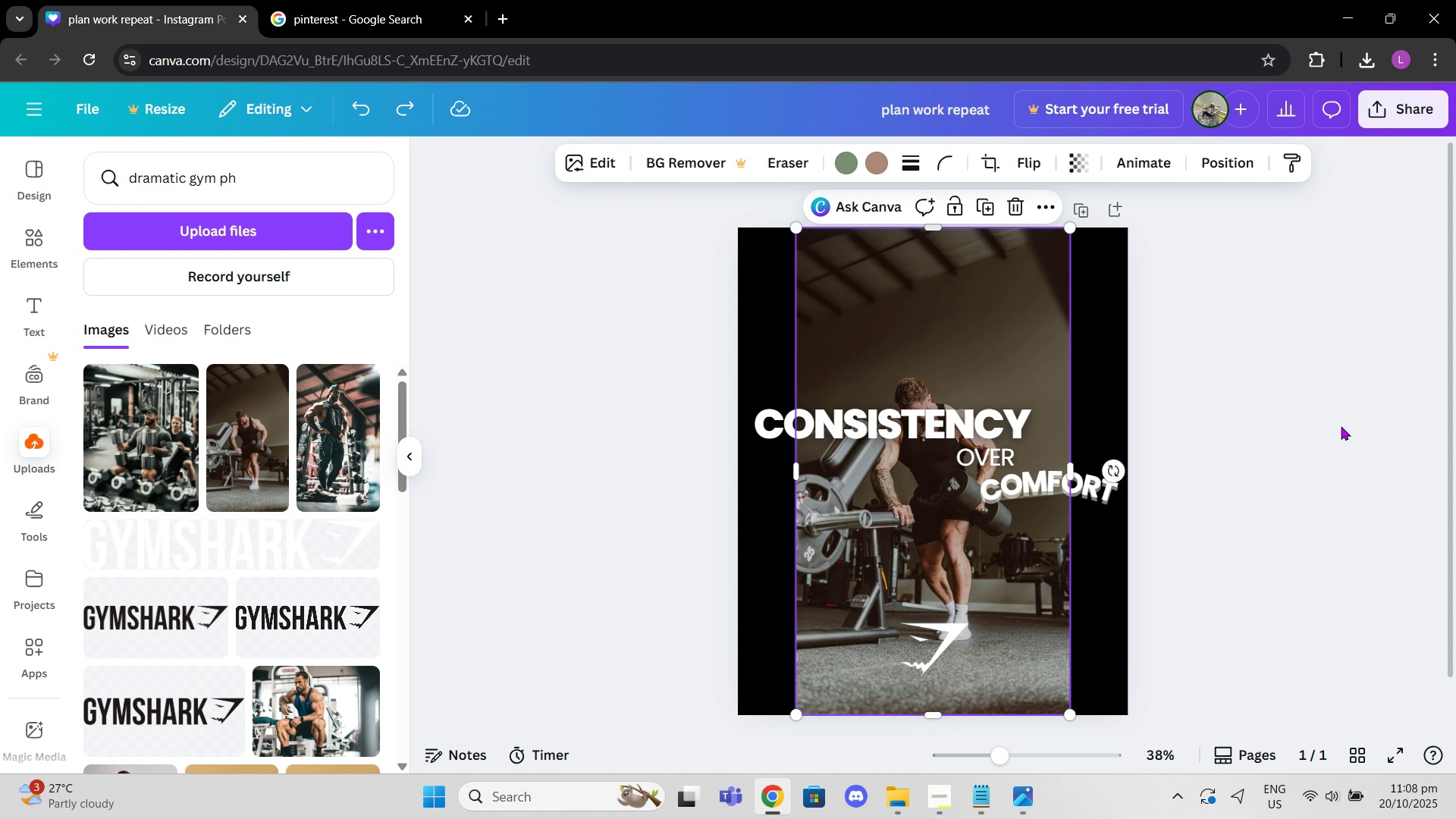 
key(Control+Z)
 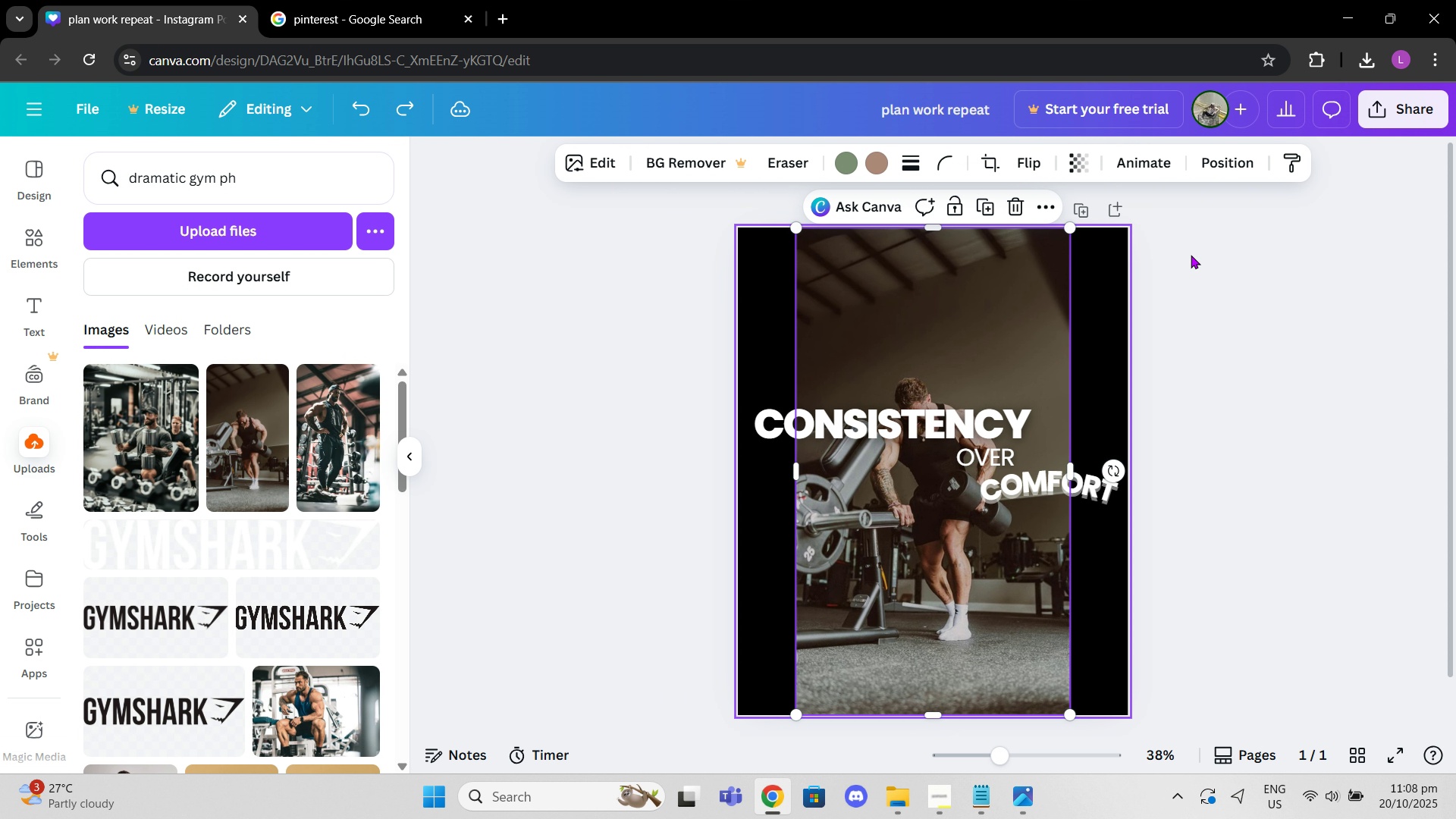 
left_click([1219, 168])
 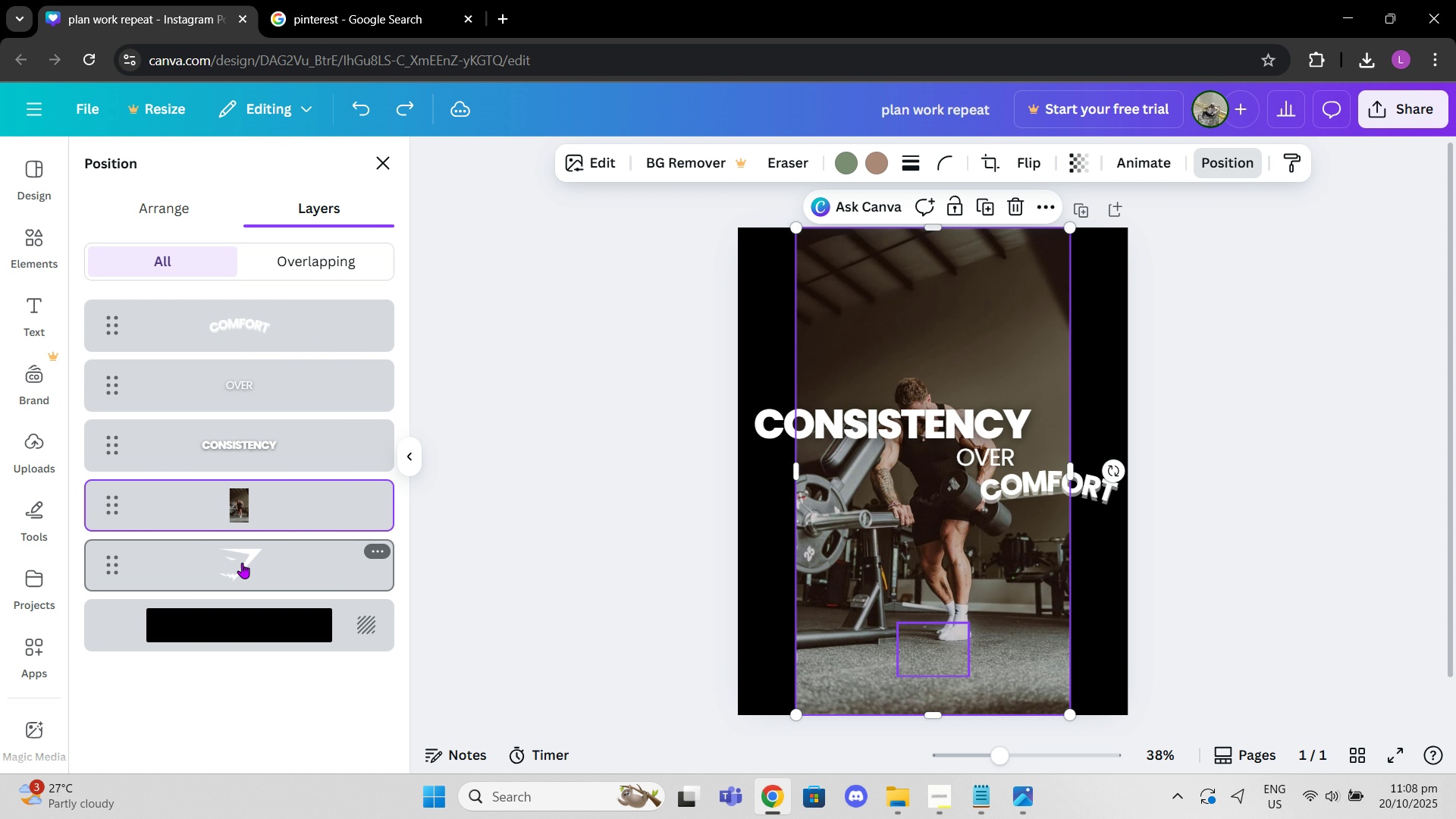 
left_click_drag(start_coordinate=[242, 563], to_coordinate=[253, 463])
 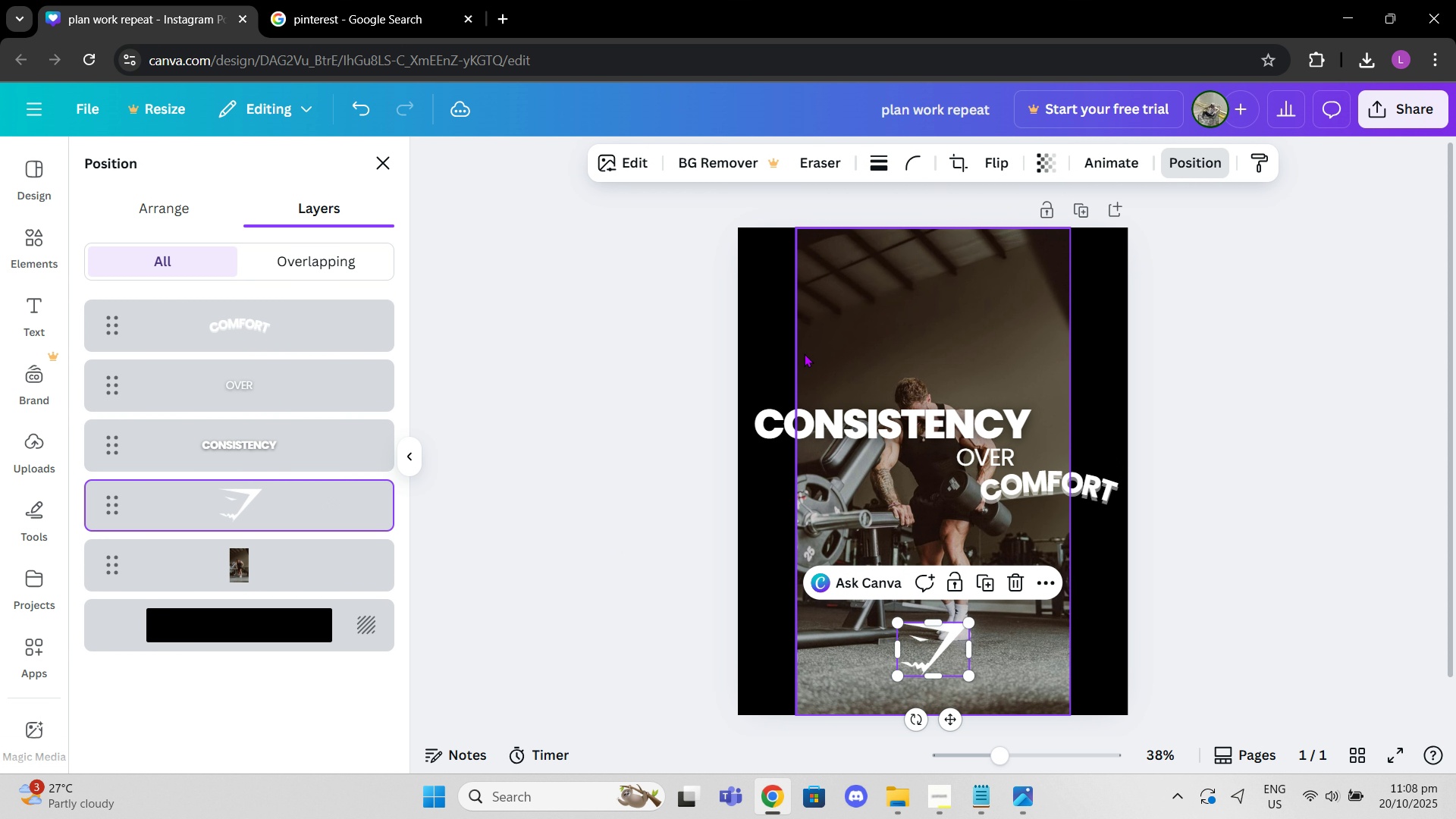 
left_click([809, 344])
 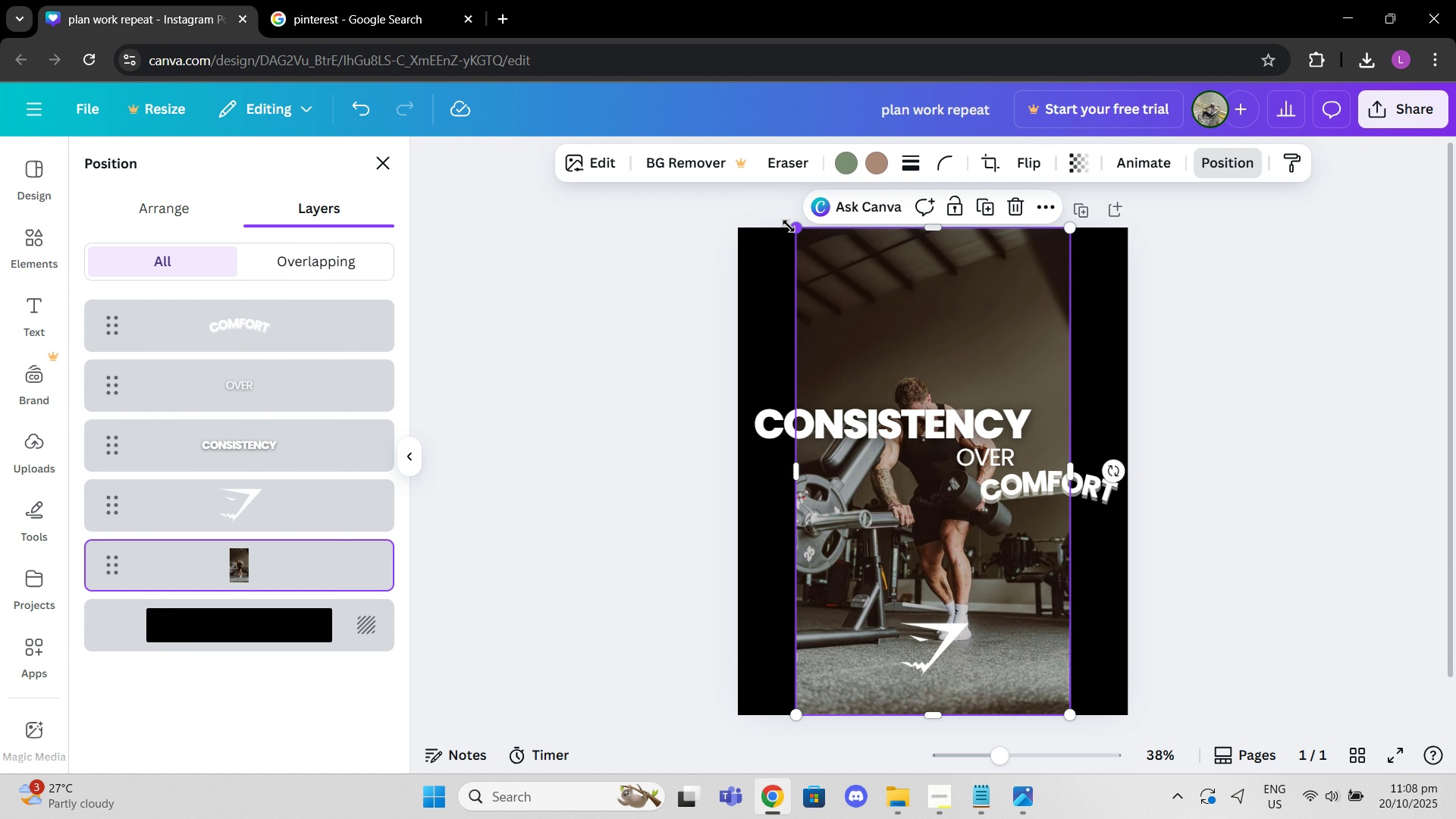 
left_click_drag(start_coordinate=[789, 226], to_coordinate=[665, 162])
 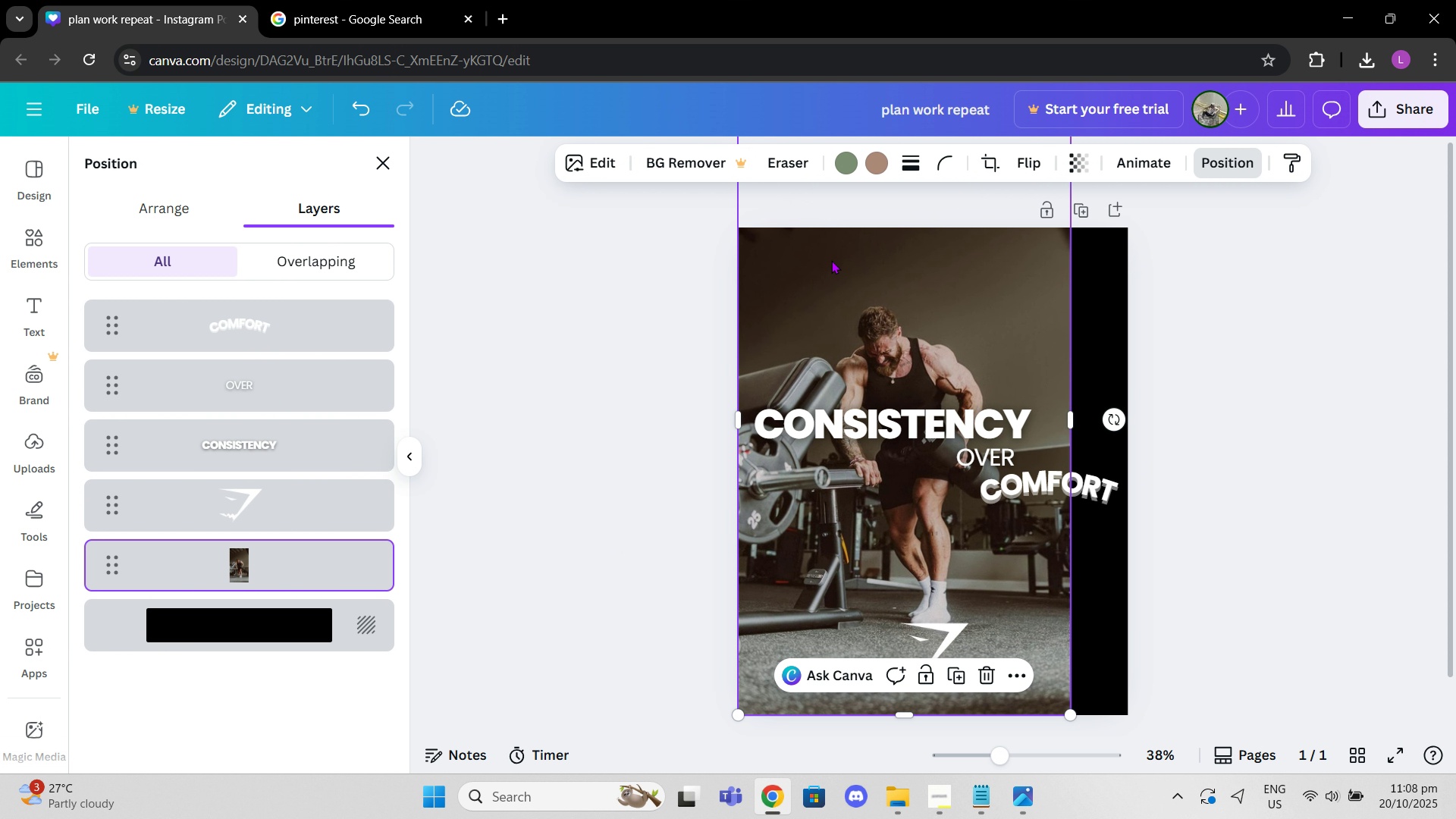 
left_click_drag(start_coordinate=[834, 262], to_coordinate=[893, 264])
 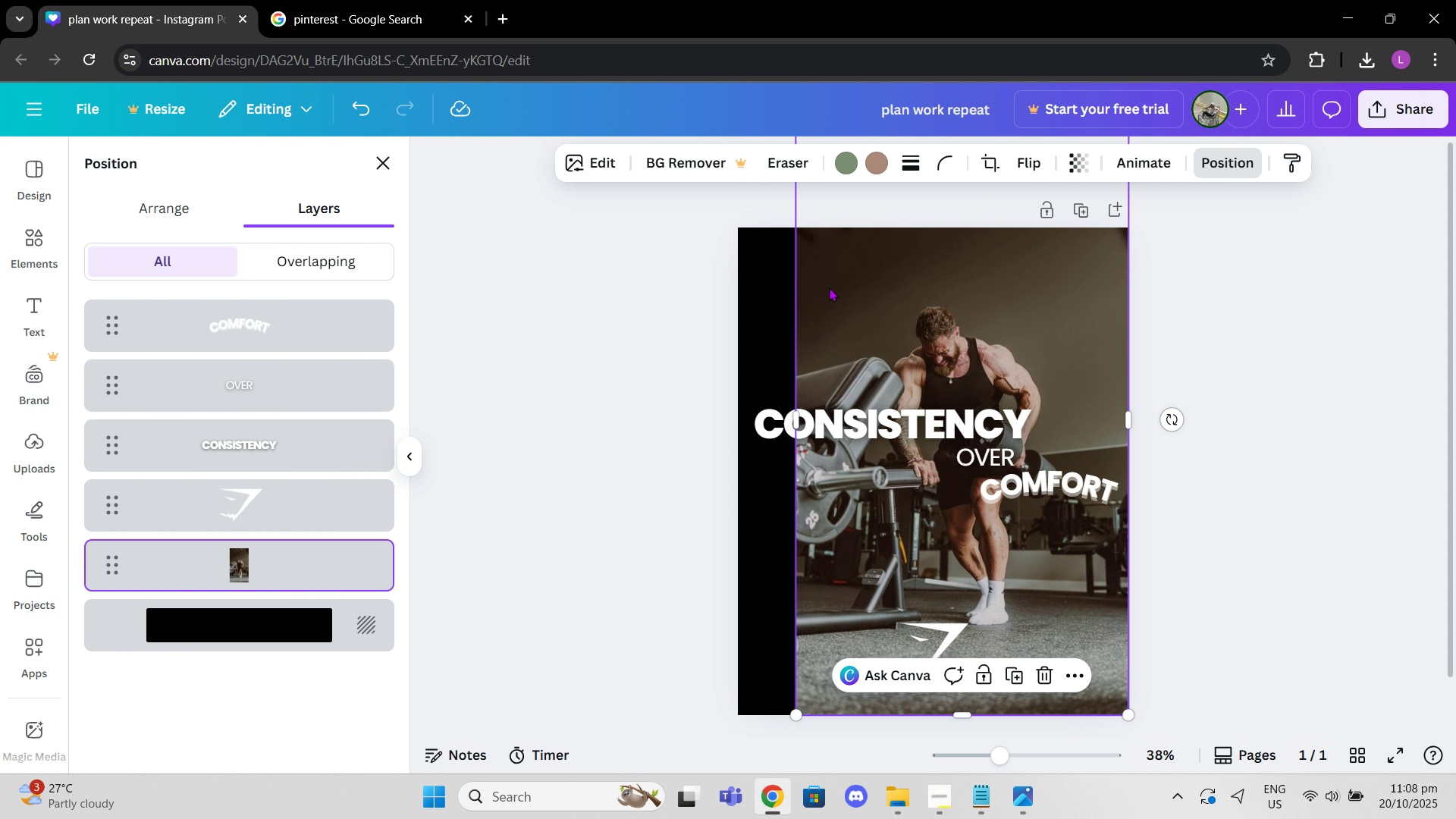 
scroll: coordinate [829, 288], scroll_direction: up, amount: 1.0
 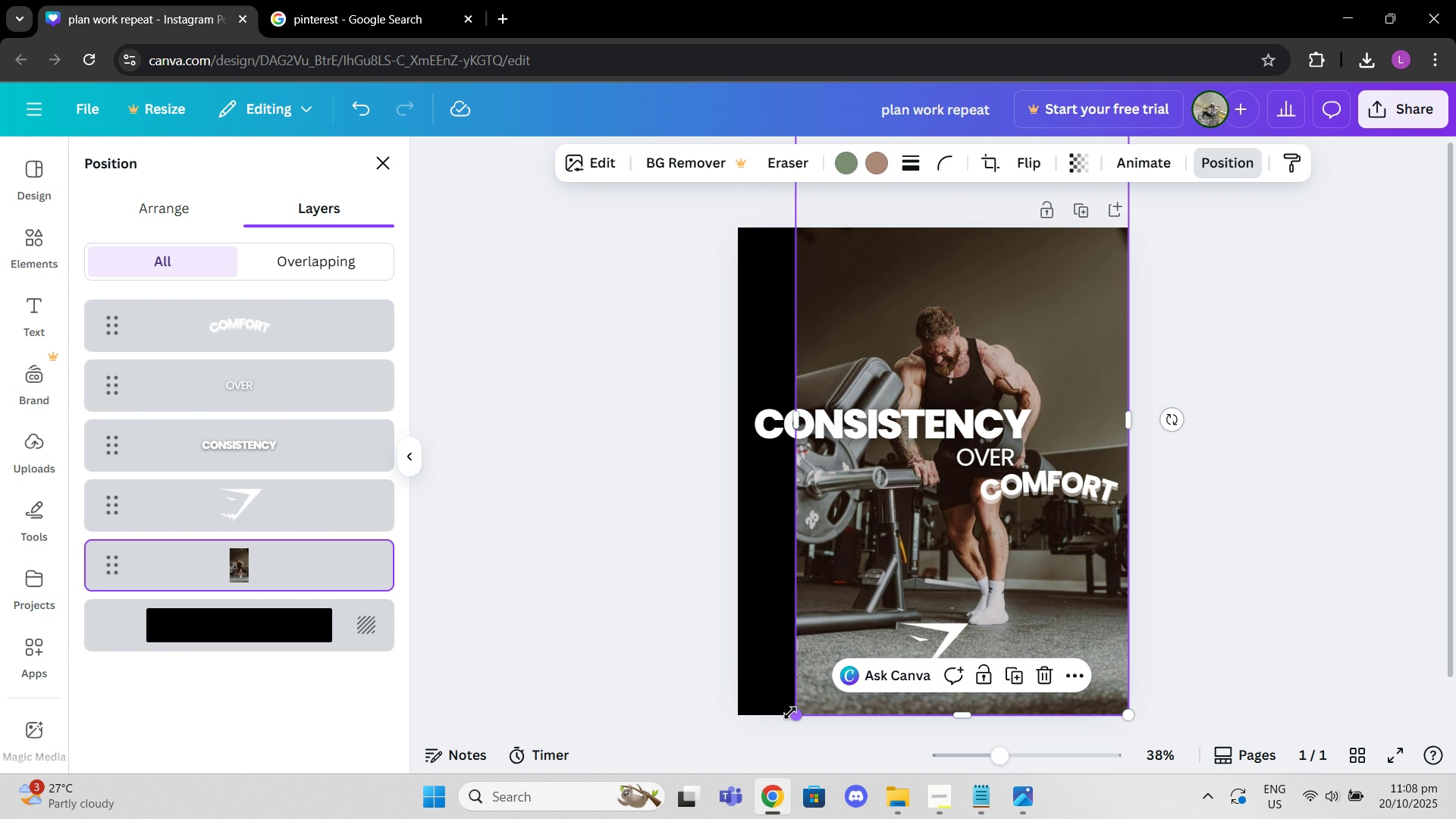 
left_click_drag(start_coordinate=[794, 711], to_coordinate=[771, 698])
 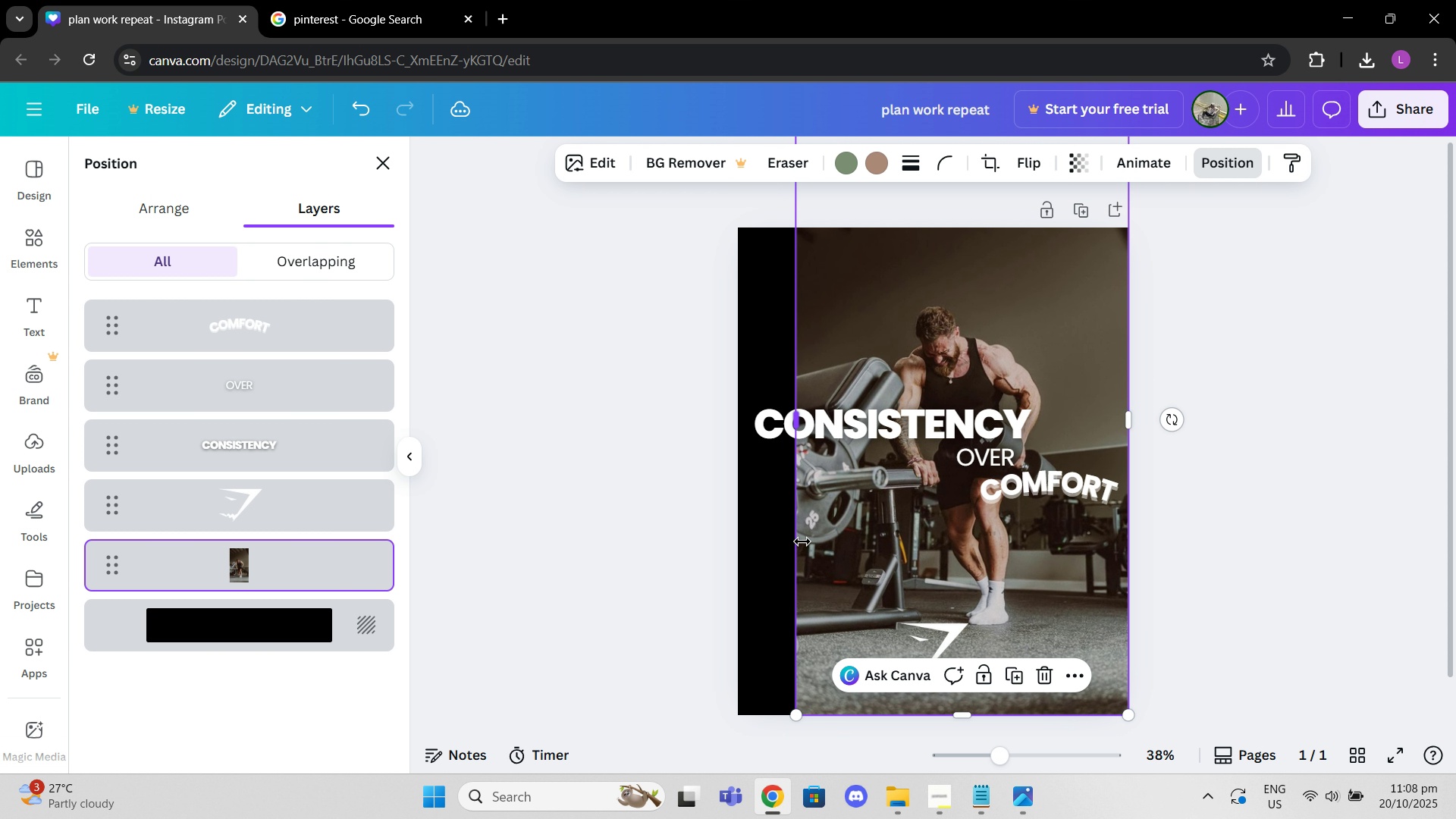 
scroll: coordinate [1116, 267], scroll_direction: up, amount: 8.0
 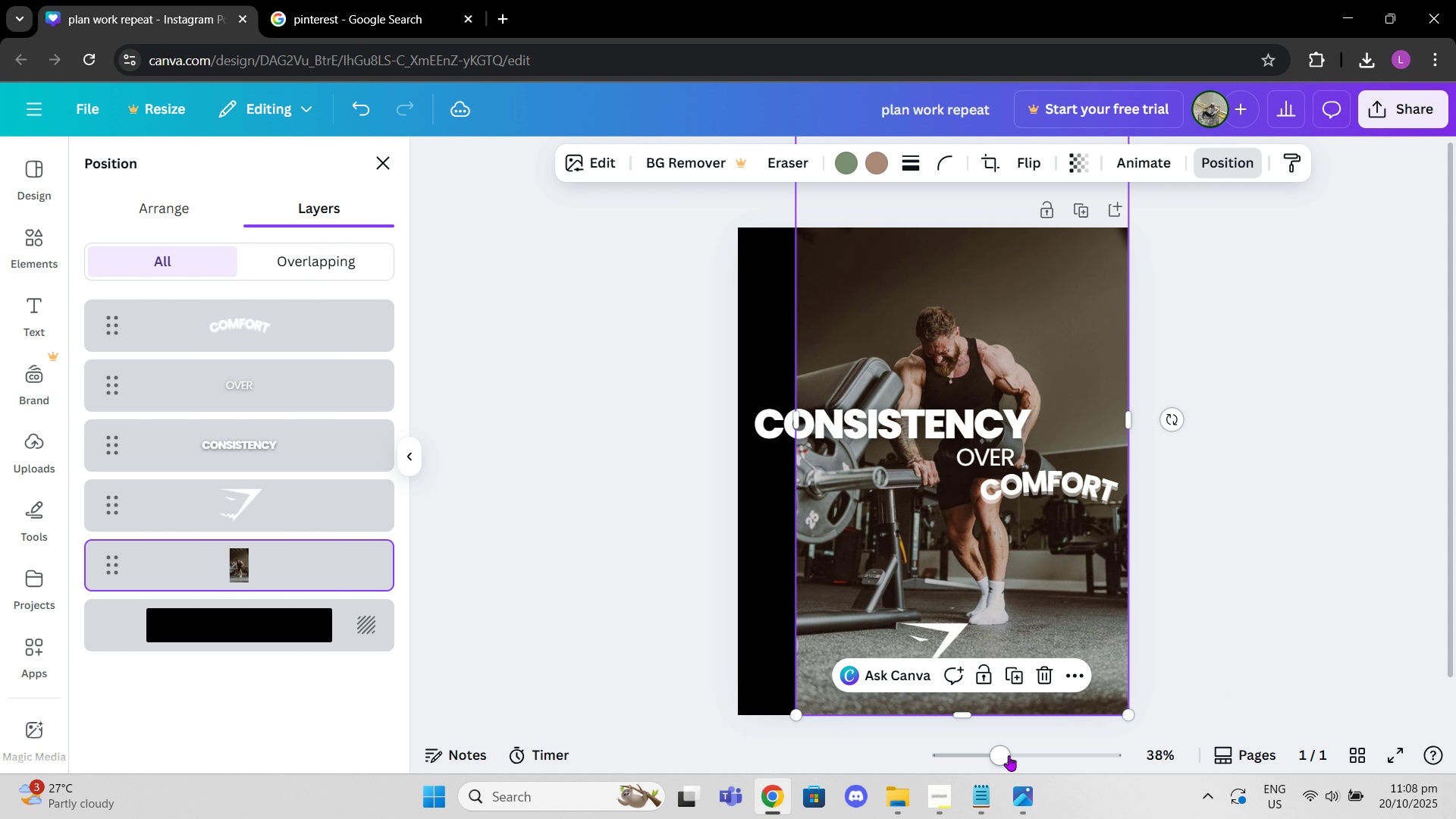 
left_click_drag(start_coordinate=[998, 761], to_coordinate=[983, 762])
 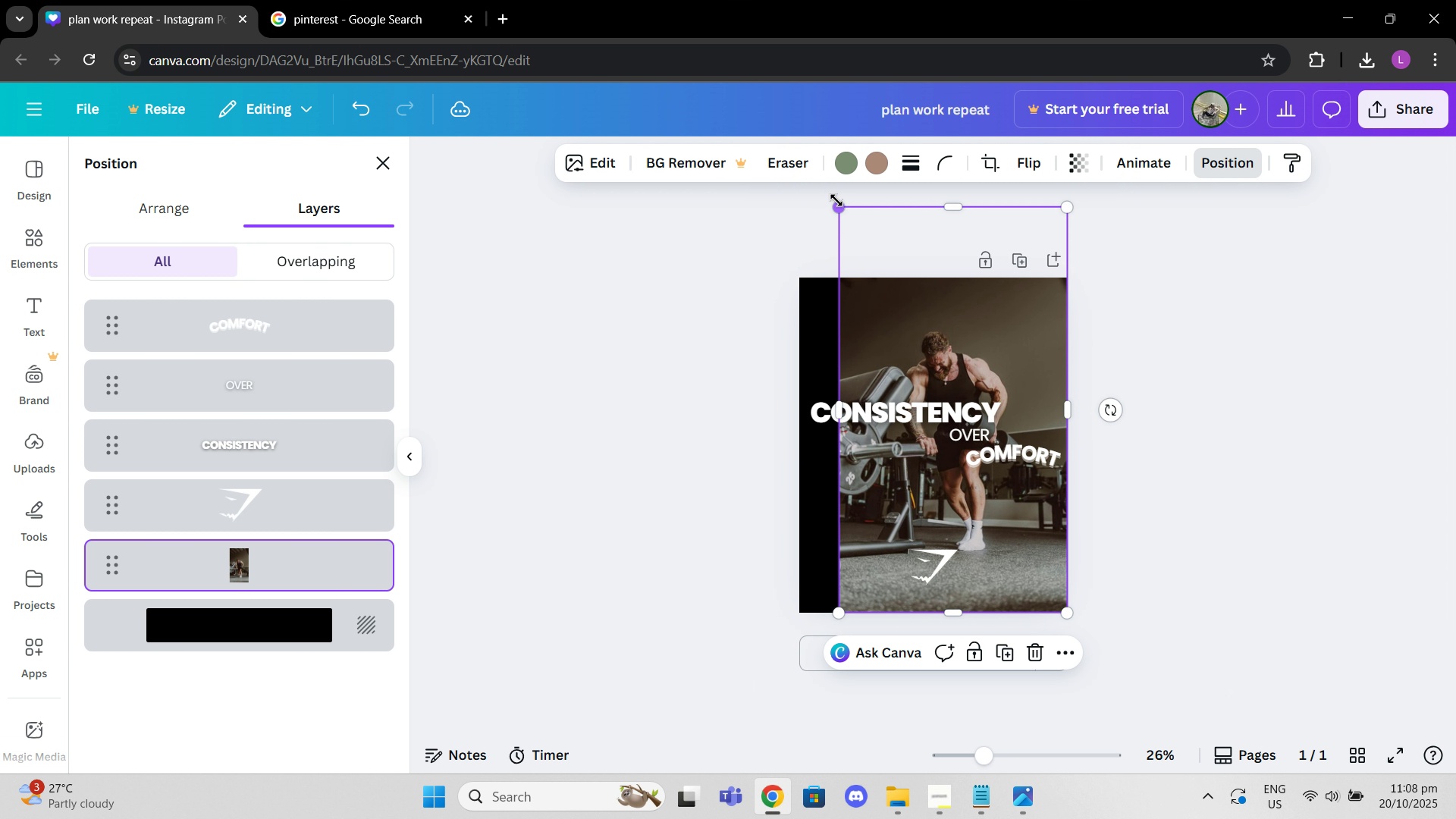 
left_click_drag(start_coordinate=[838, 200], to_coordinate=[745, 158])
 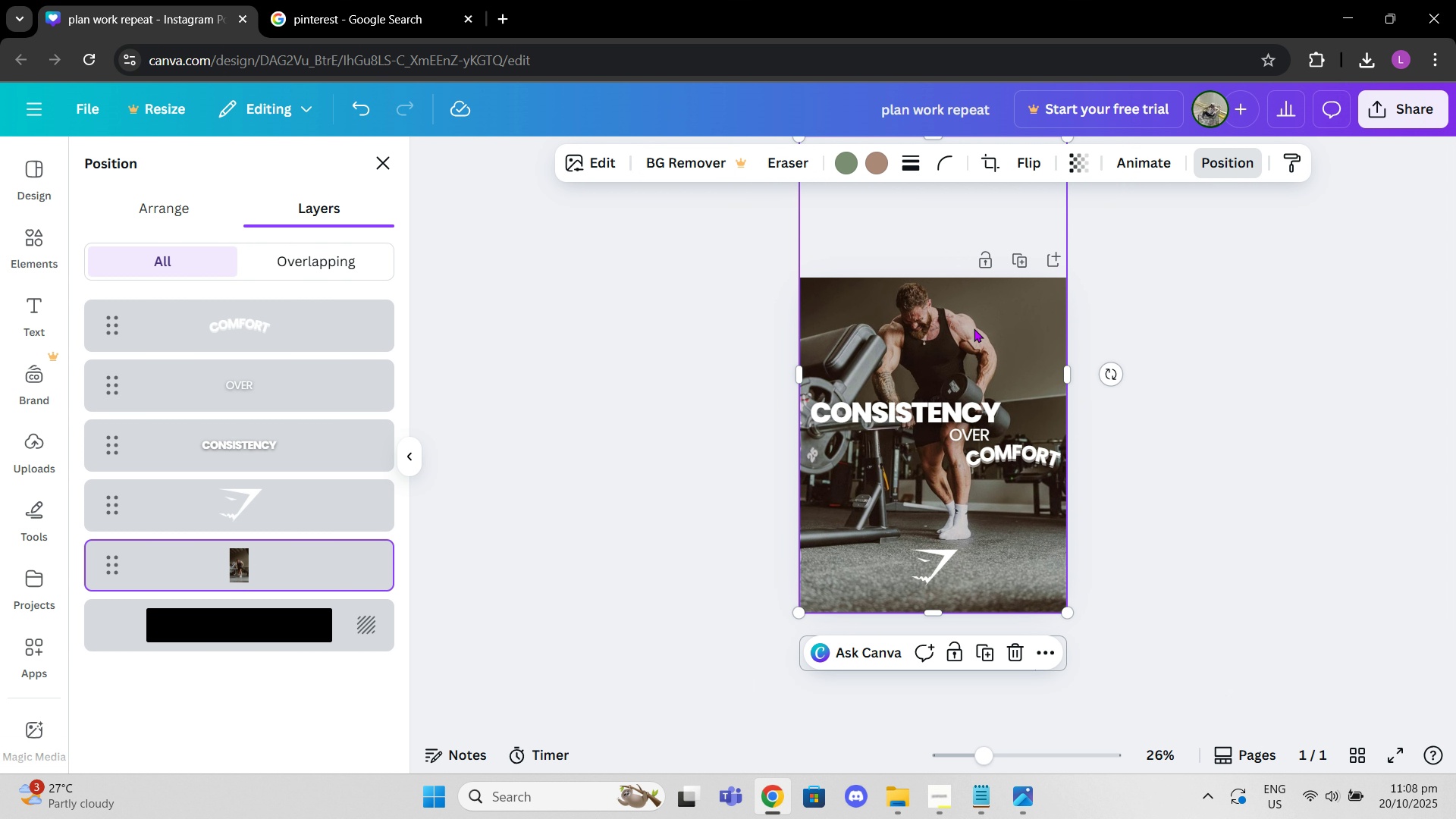 
left_click_drag(start_coordinate=[974, 328], to_coordinate=[972, 366])
 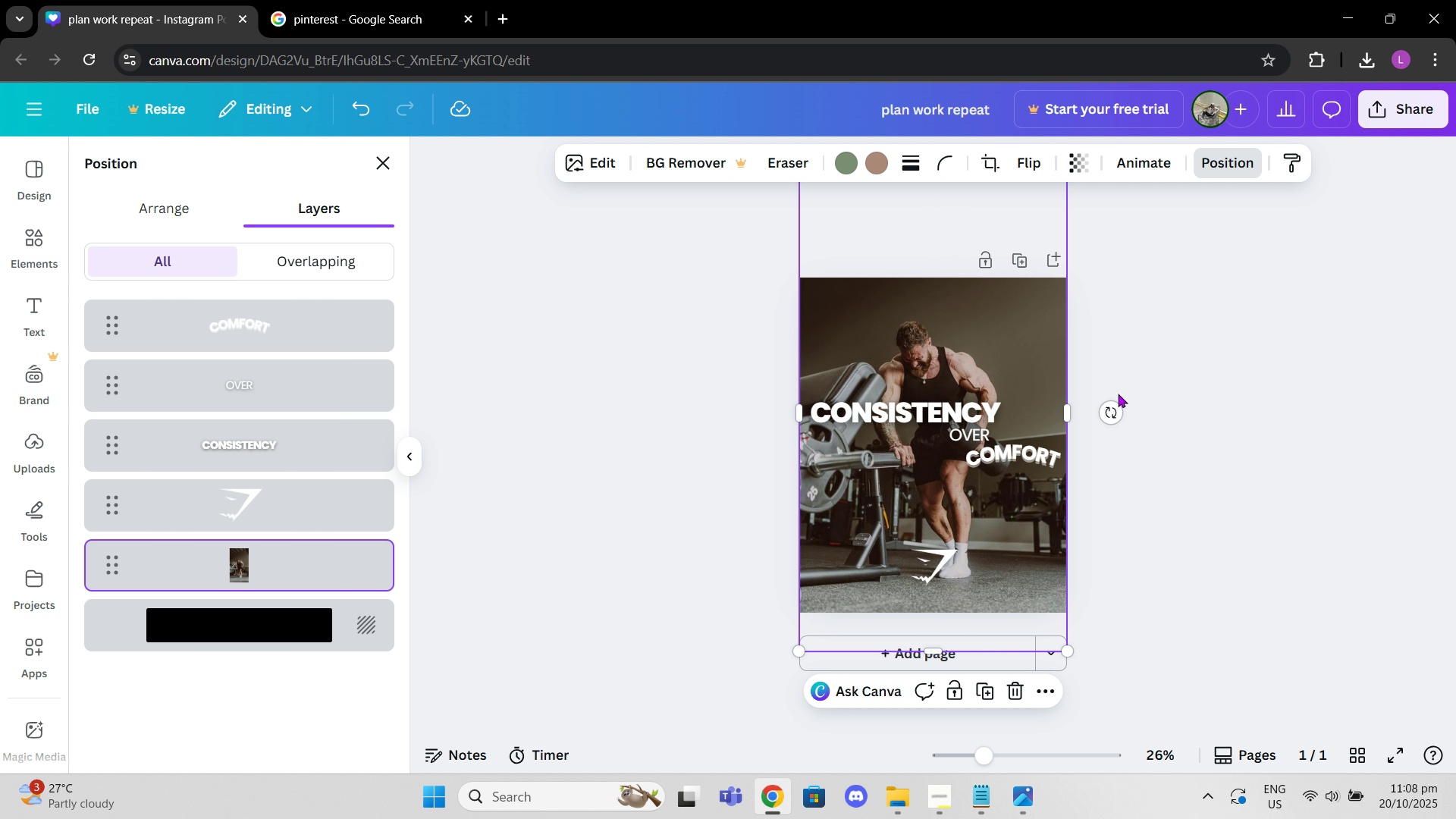 
left_click([1118, 394])
 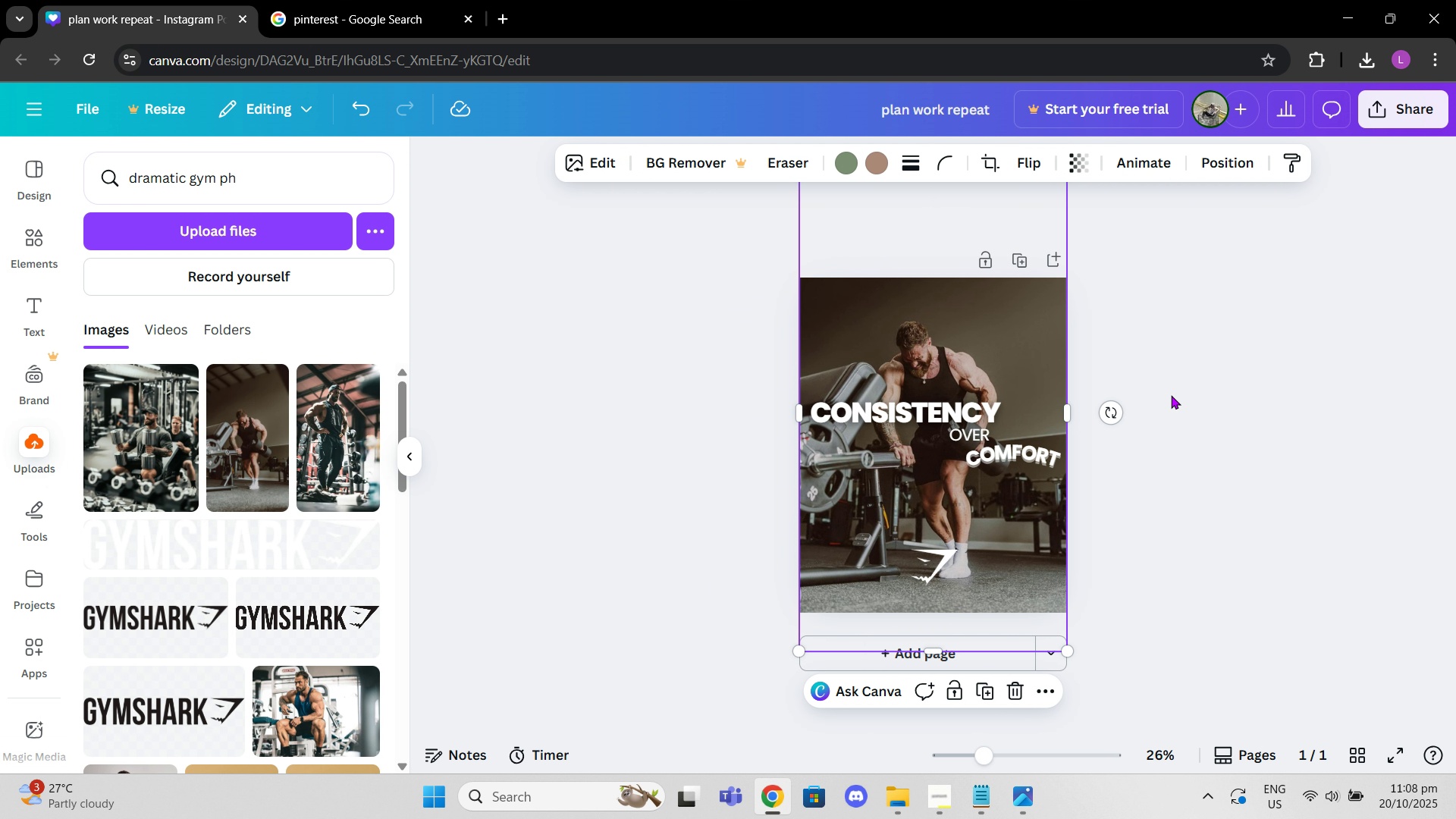 
left_click([1171, 395])
 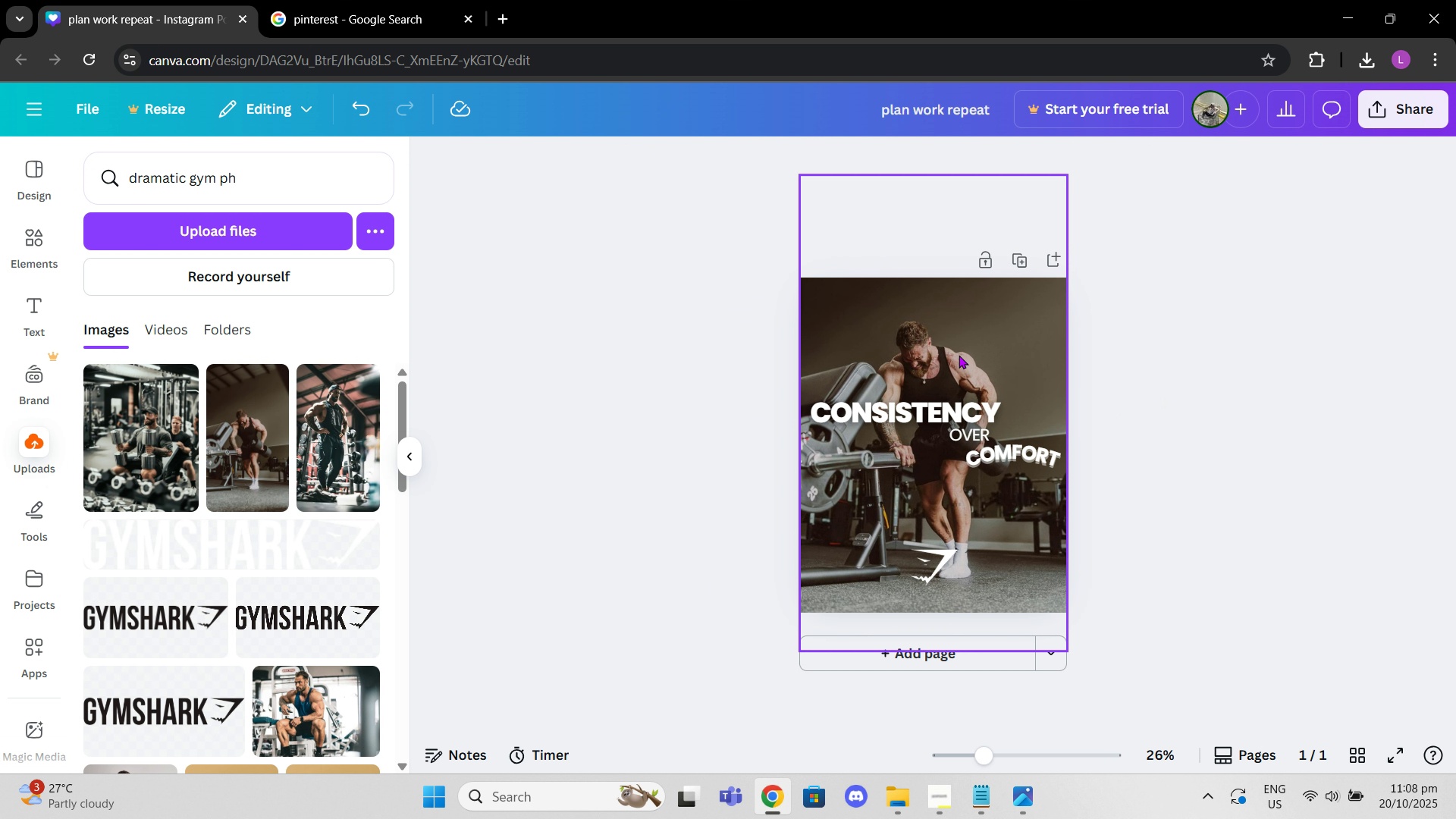 
wait(5.3)
 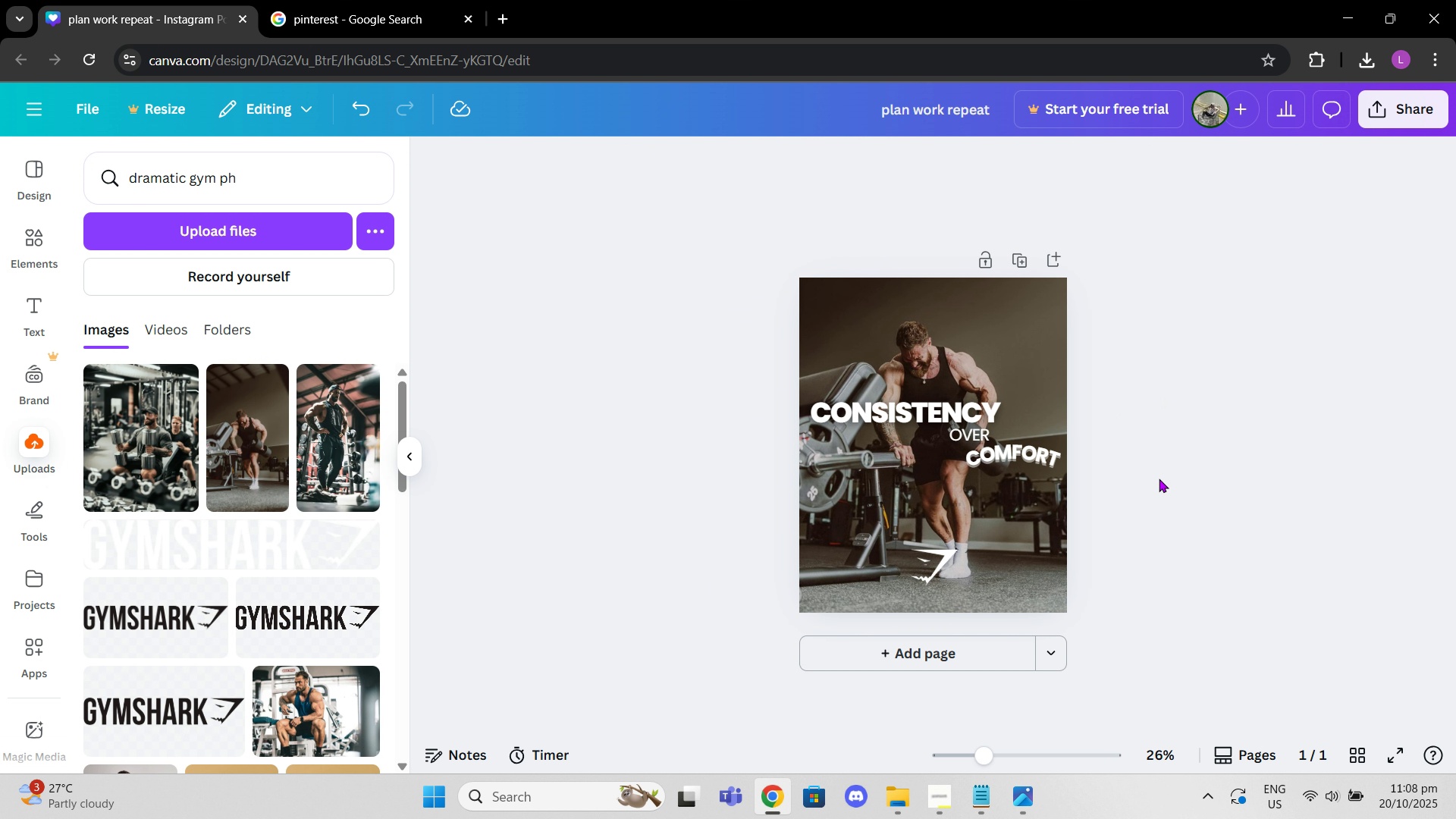 
left_click_drag(start_coordinate=[999, 339], to_coordinate=[996, 351])
 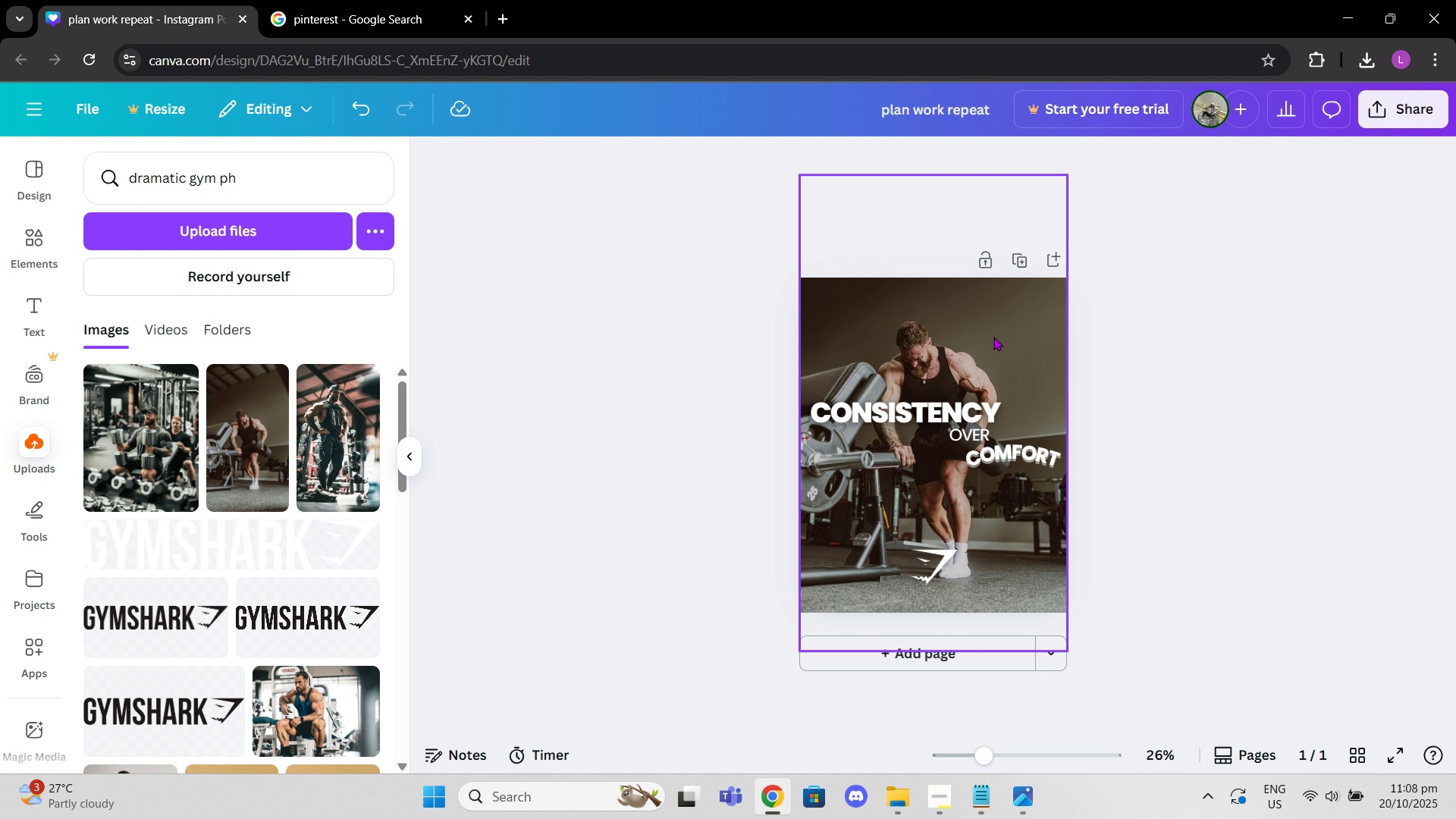 
left_click_drag(start_coordinate=[993, 334], to_coordinate=[993, 342])
 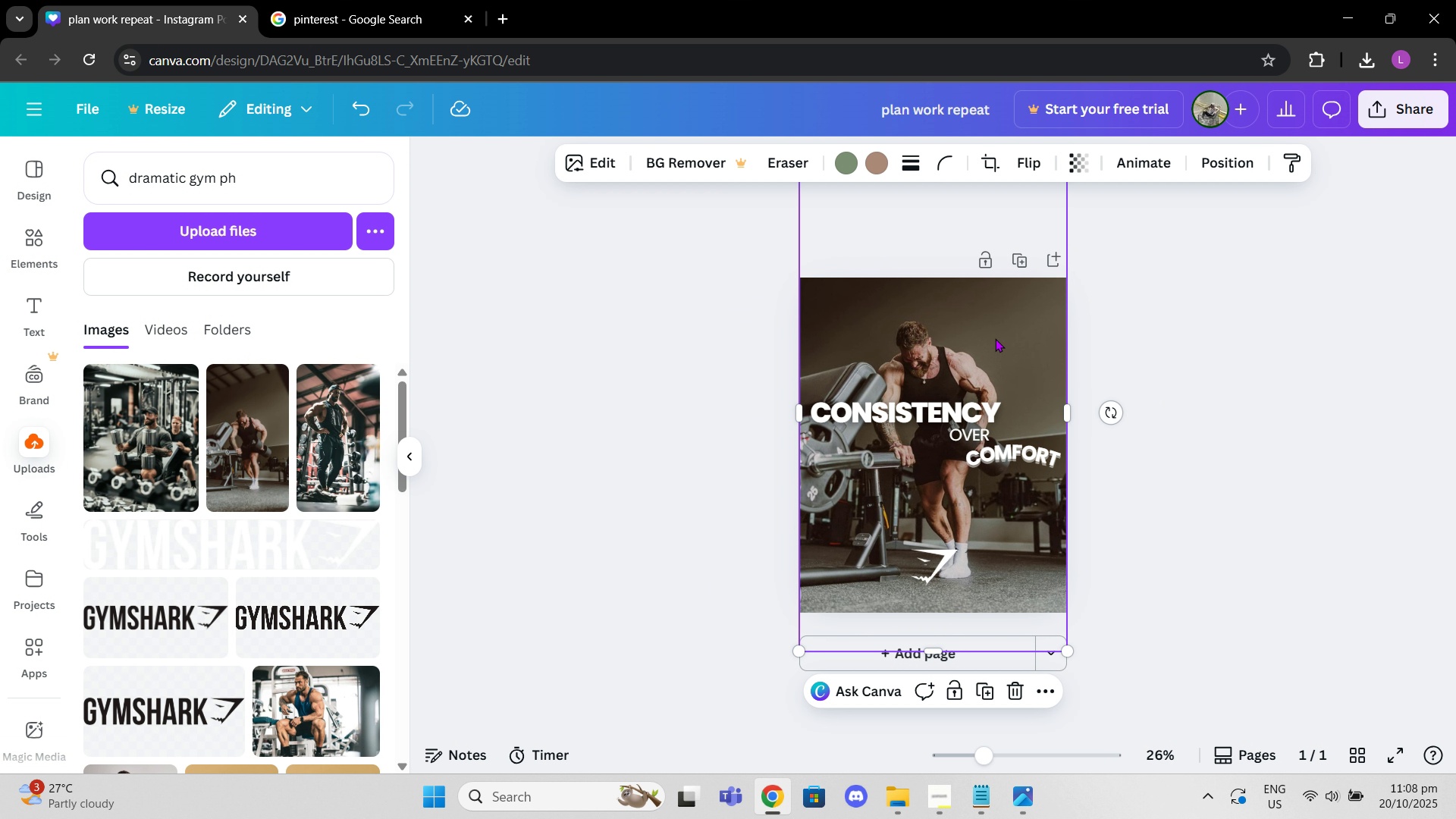 
left_click([995, 338])
 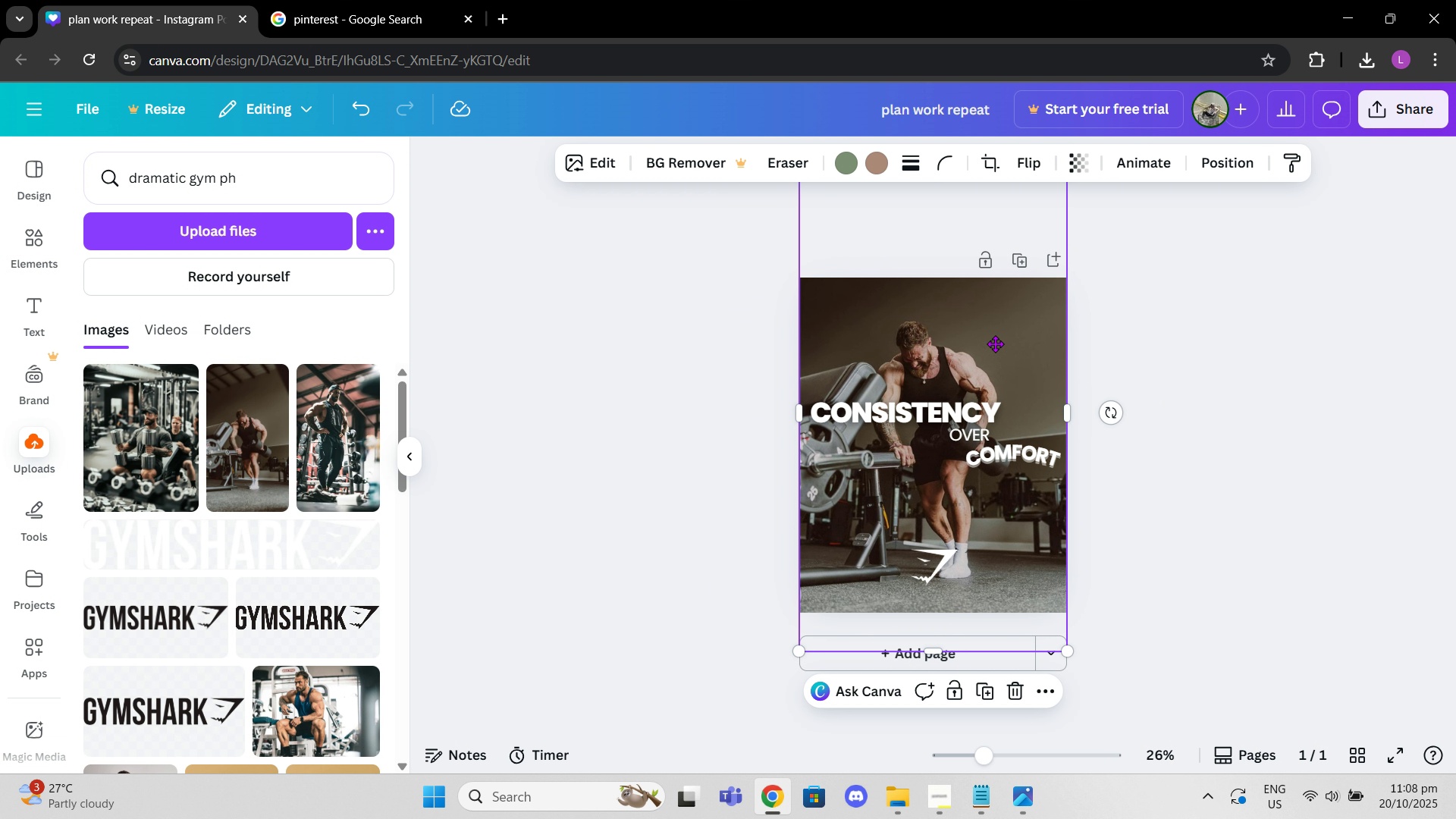 
left_click_drag(start_coordinate=[995, 338], to_coordinate=[995, 347])
 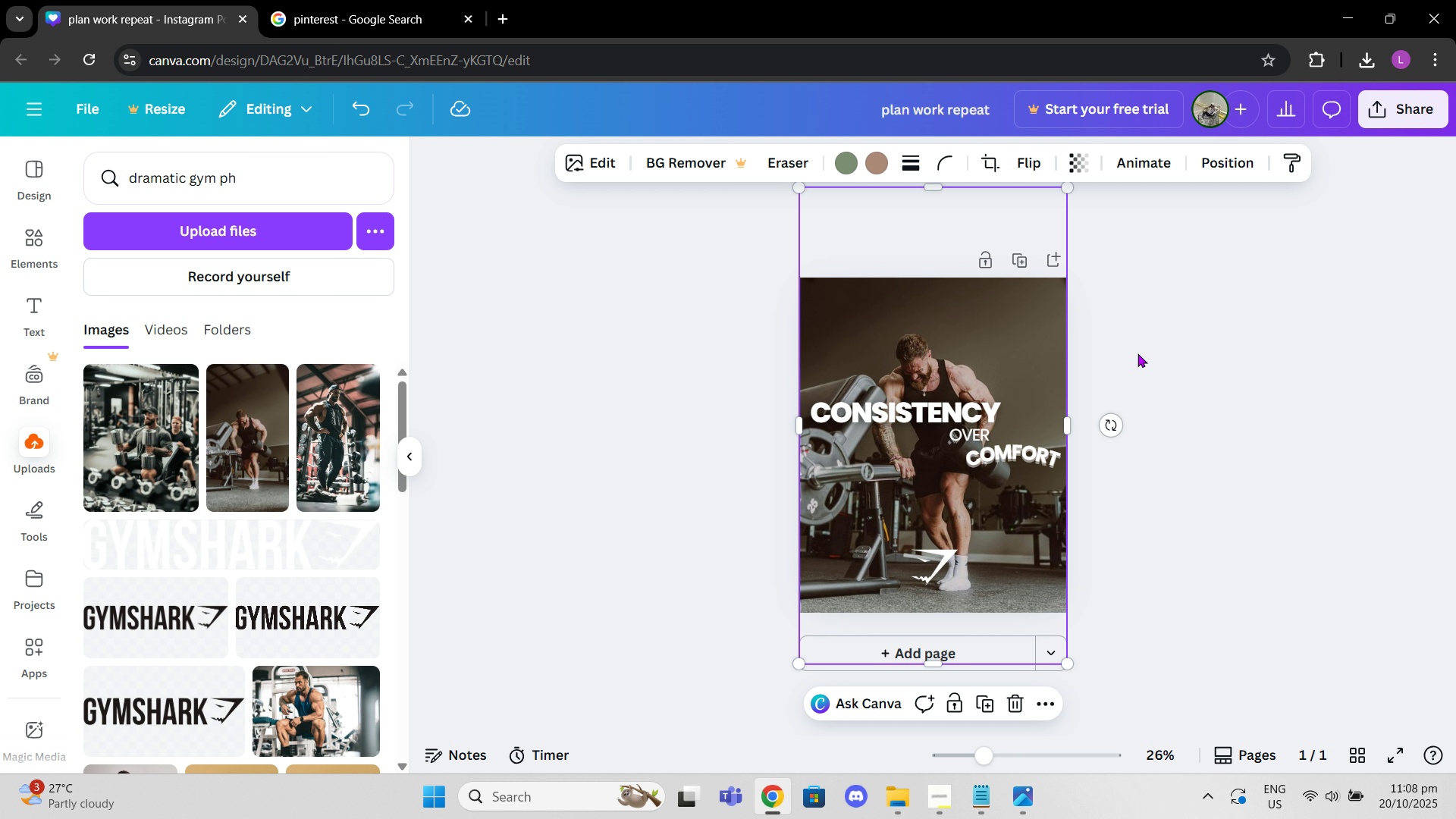 
left_click([1138, 353])
 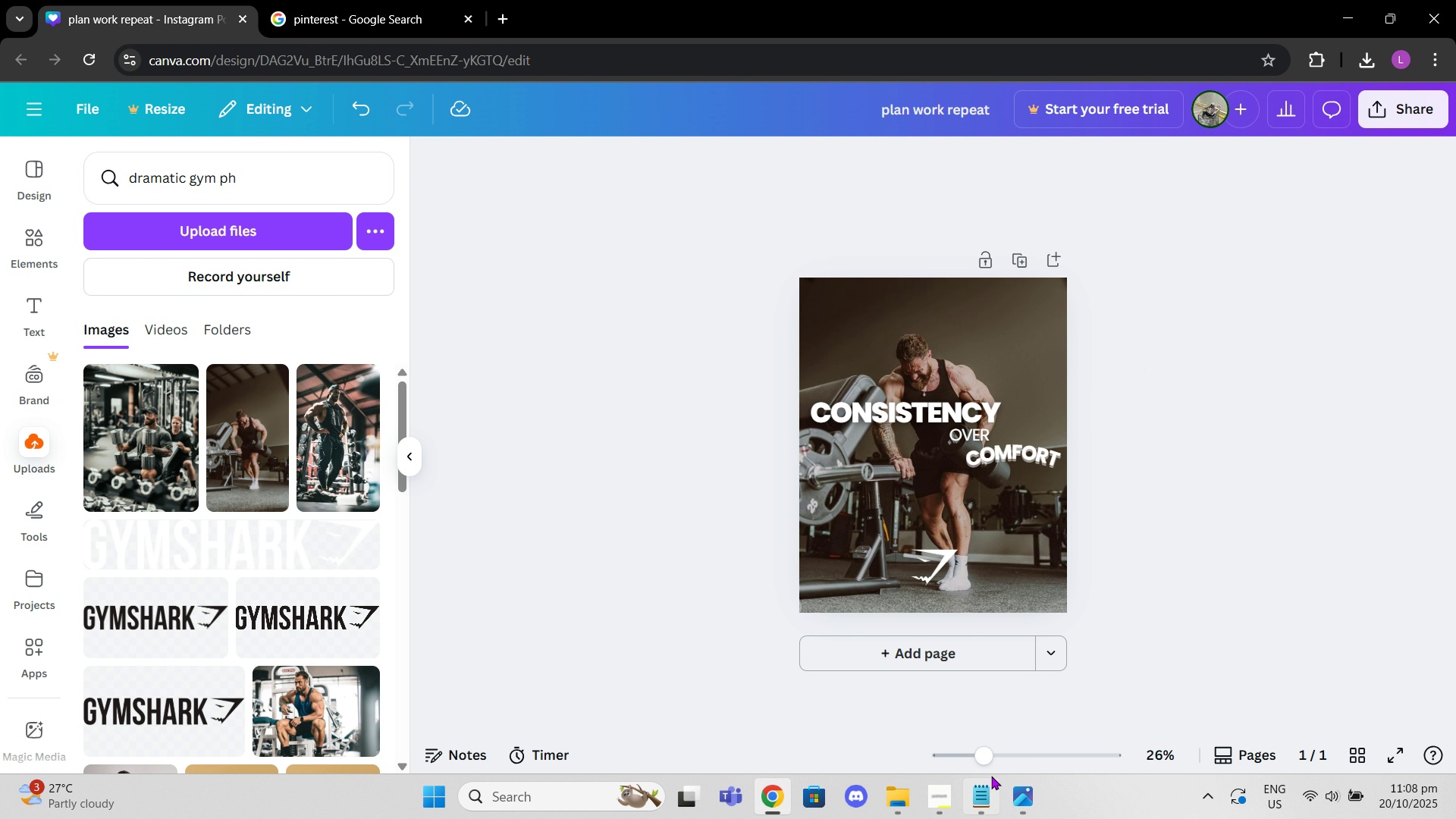 
left_click_drag(start_coordinate=[978, 757], to_coordinate=[1003, 733])
 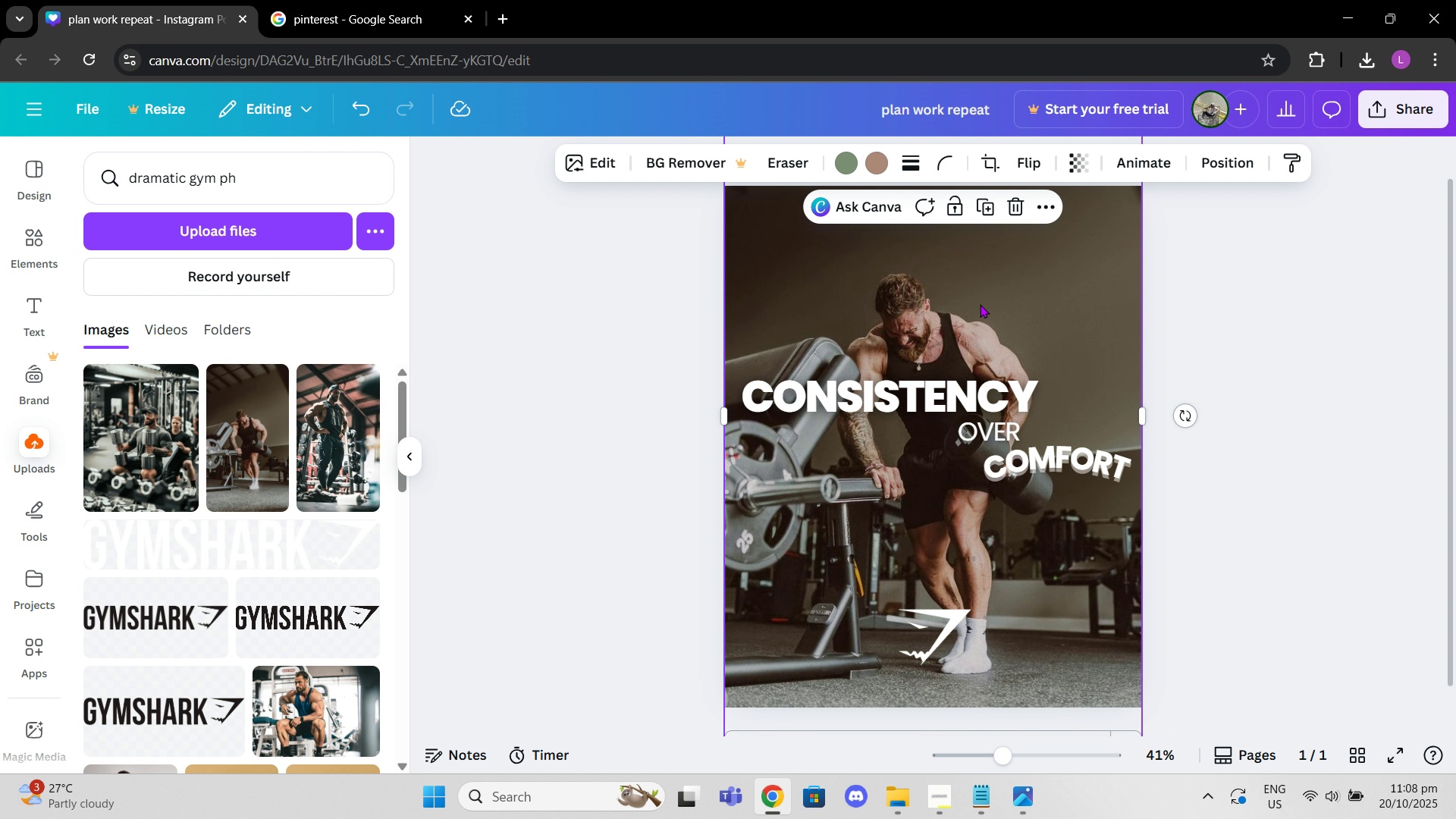 
left_click([980, 304])
 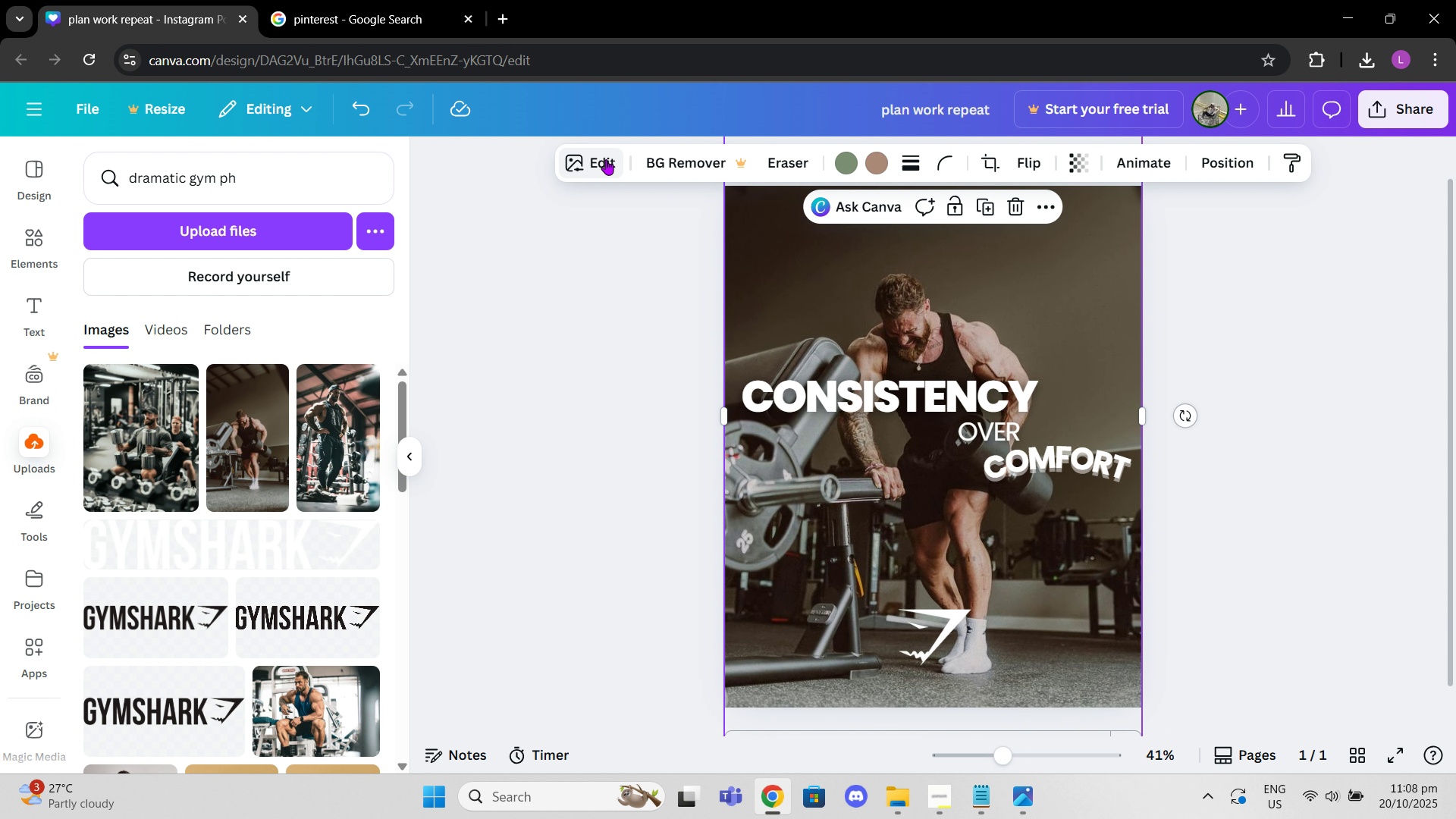 
left_click([606, 159])
 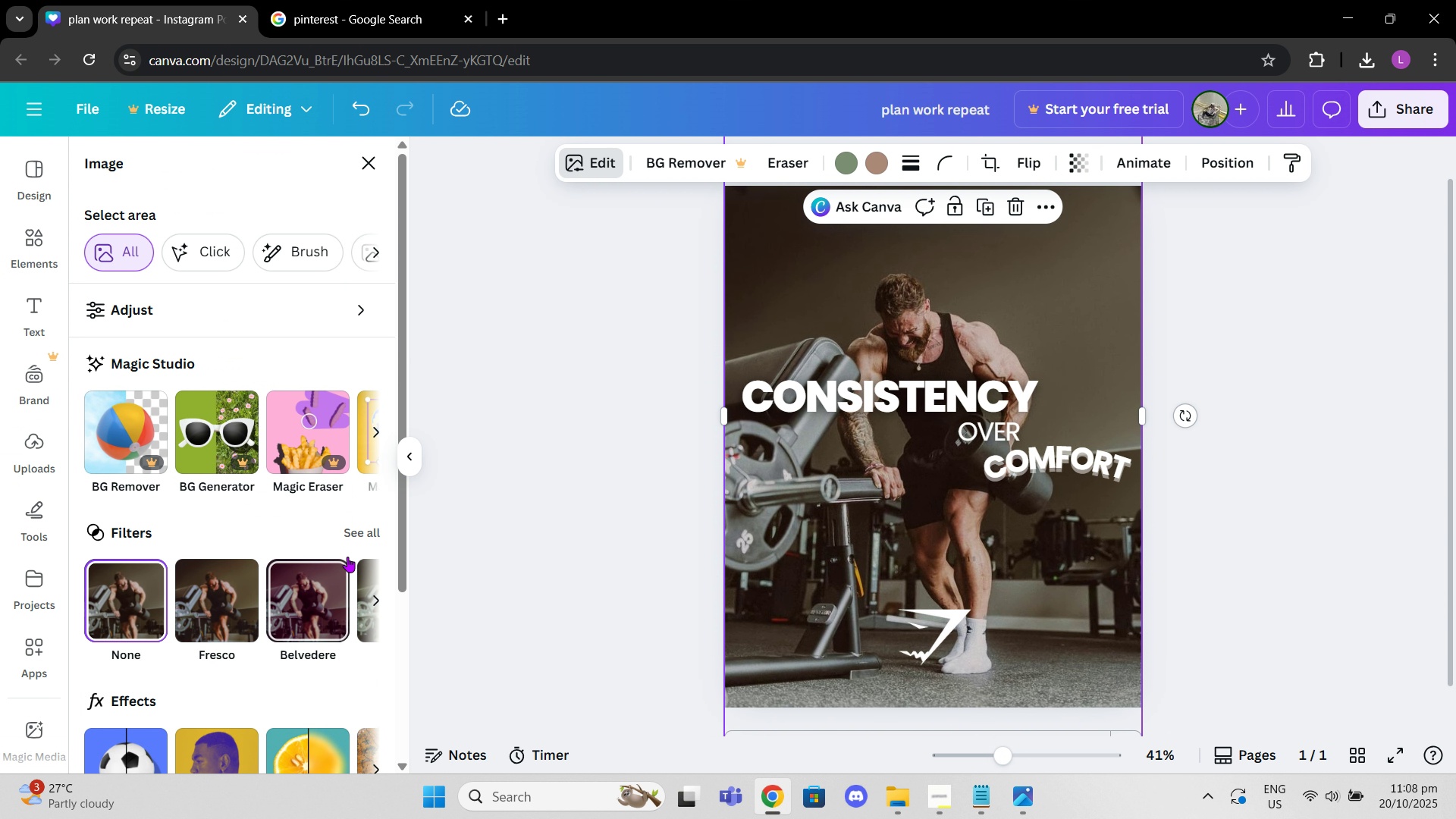 
left_click([362, 538])
 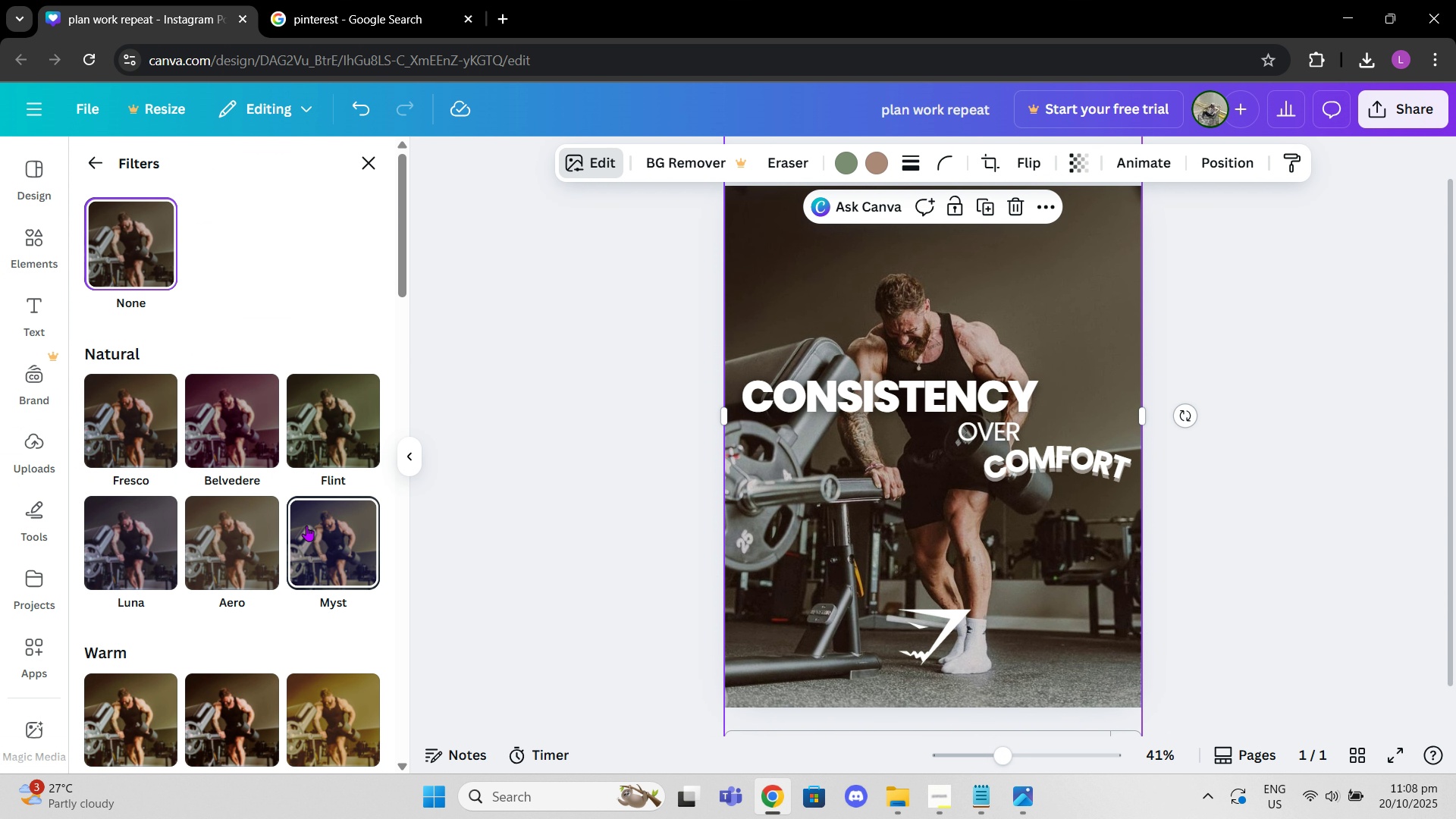 
scroll: coordinate [303, 526], scroll_direction: down, amount: 2.0
 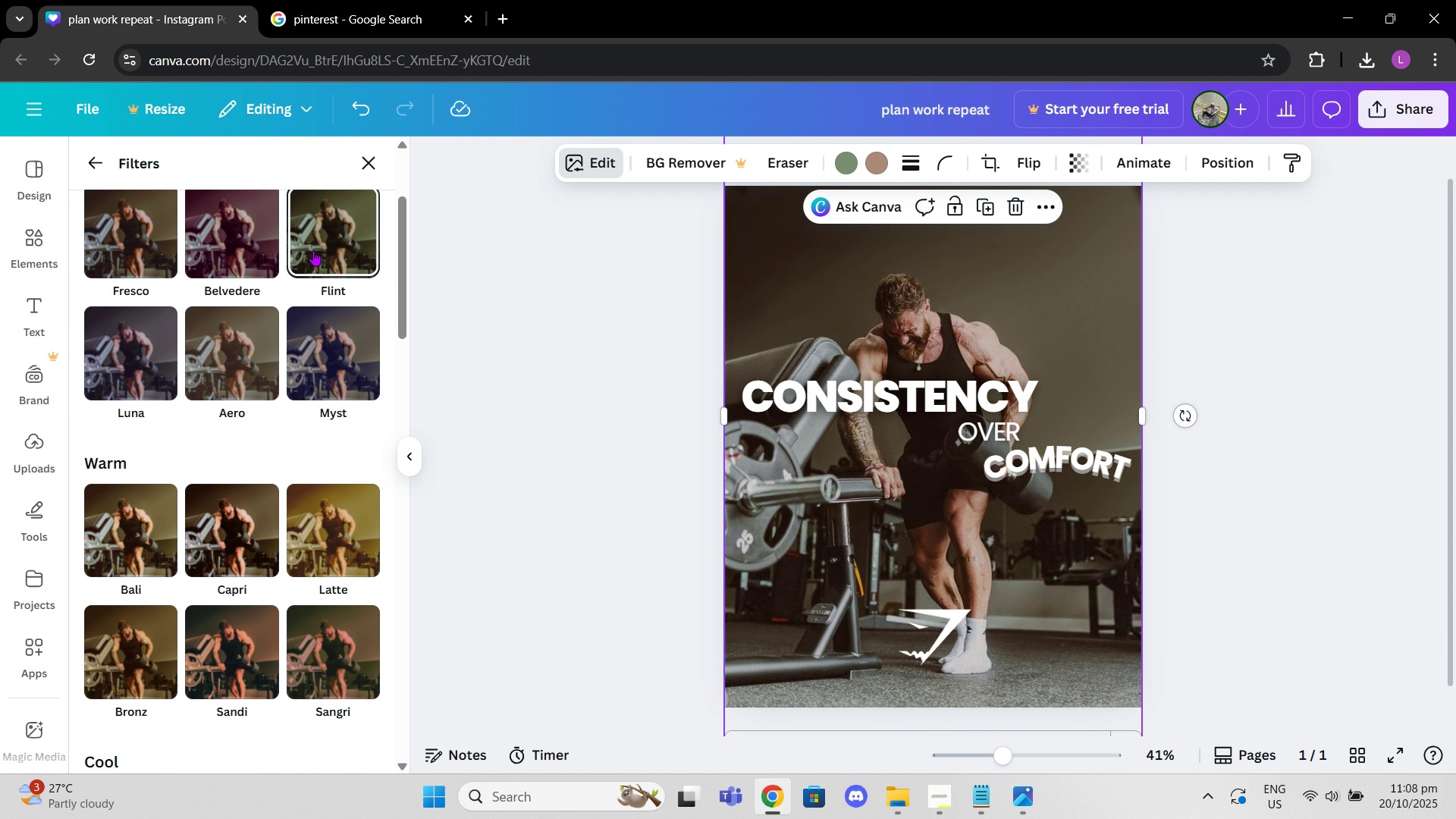 
left_click([313, 250])
 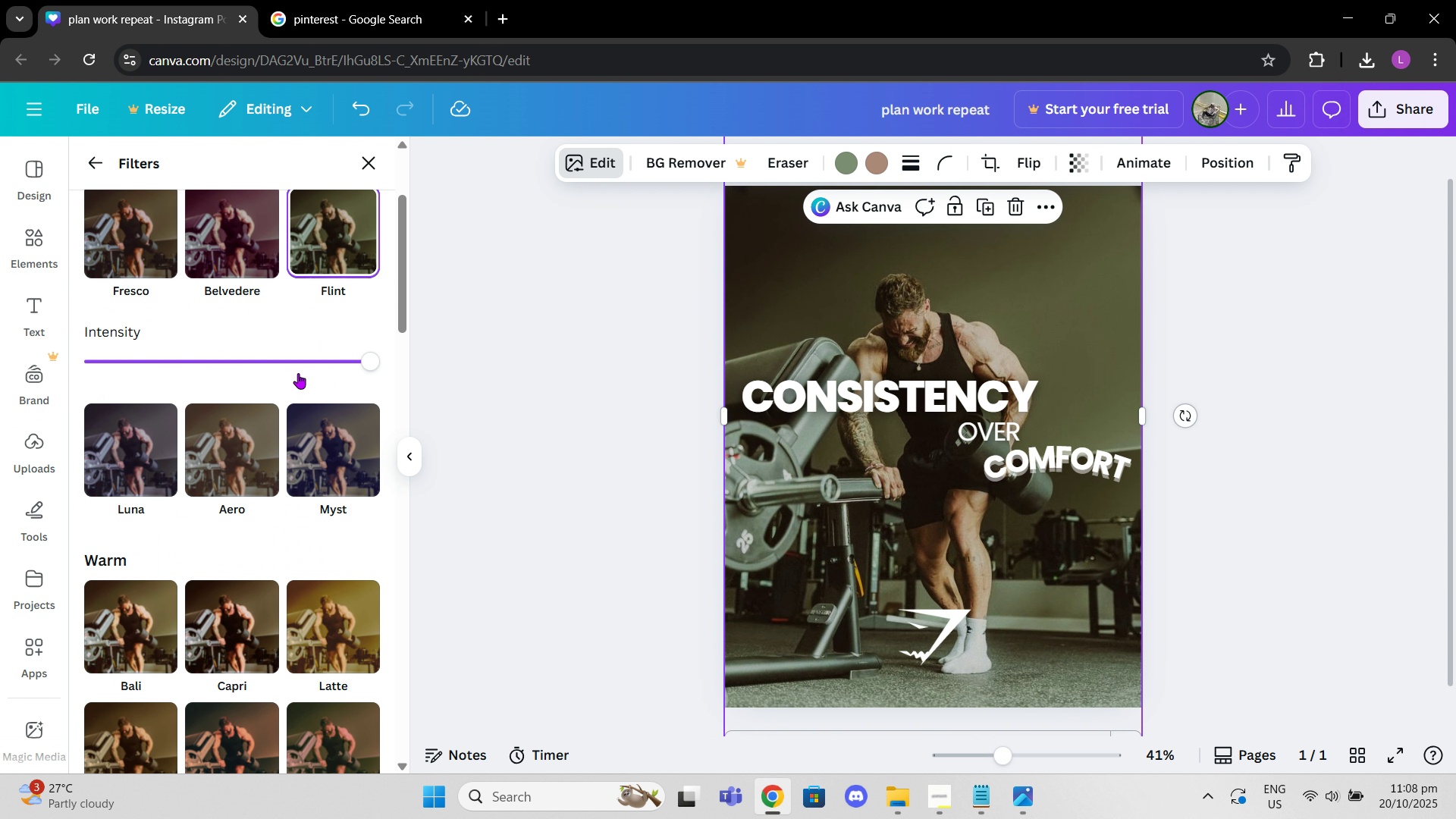 
scroll: coordinate [293, 416], scroll_direction: down, amount: 2.0
 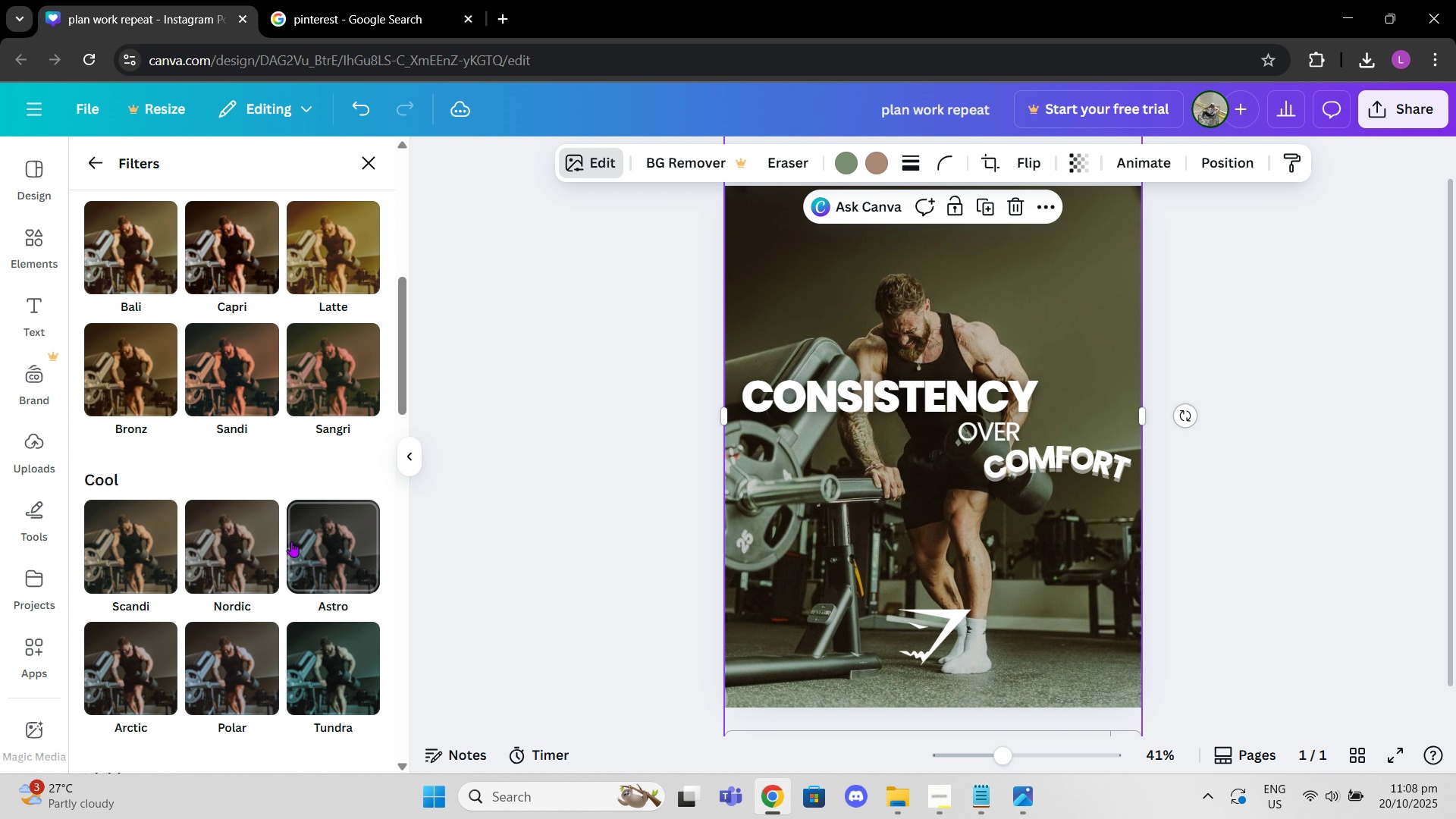 
left_click([291, 541])
 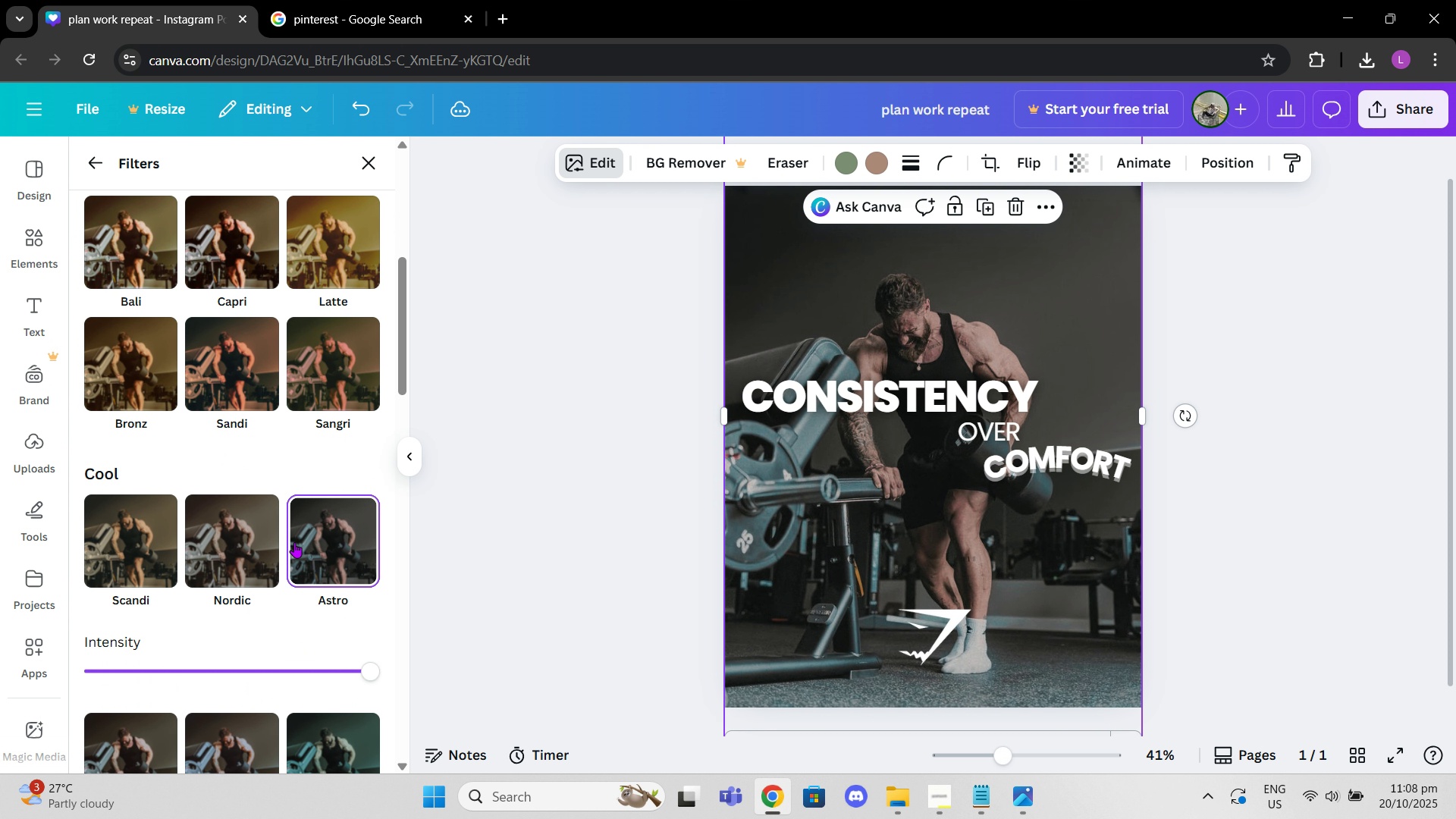 
scroll: coordinate [294, 542], scroll_direction: down, amount: 2.0
 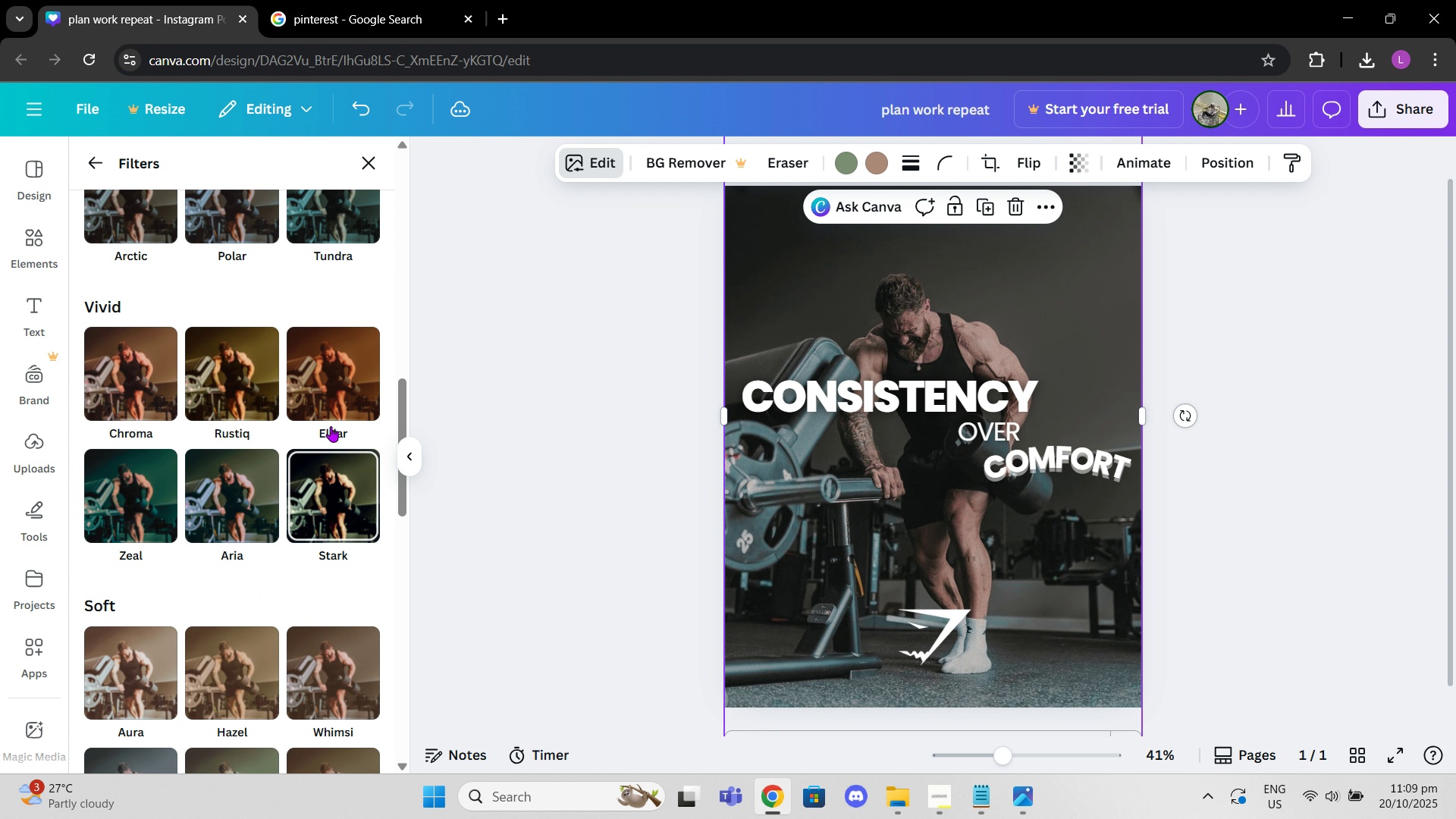 
left_click([347, 482])
 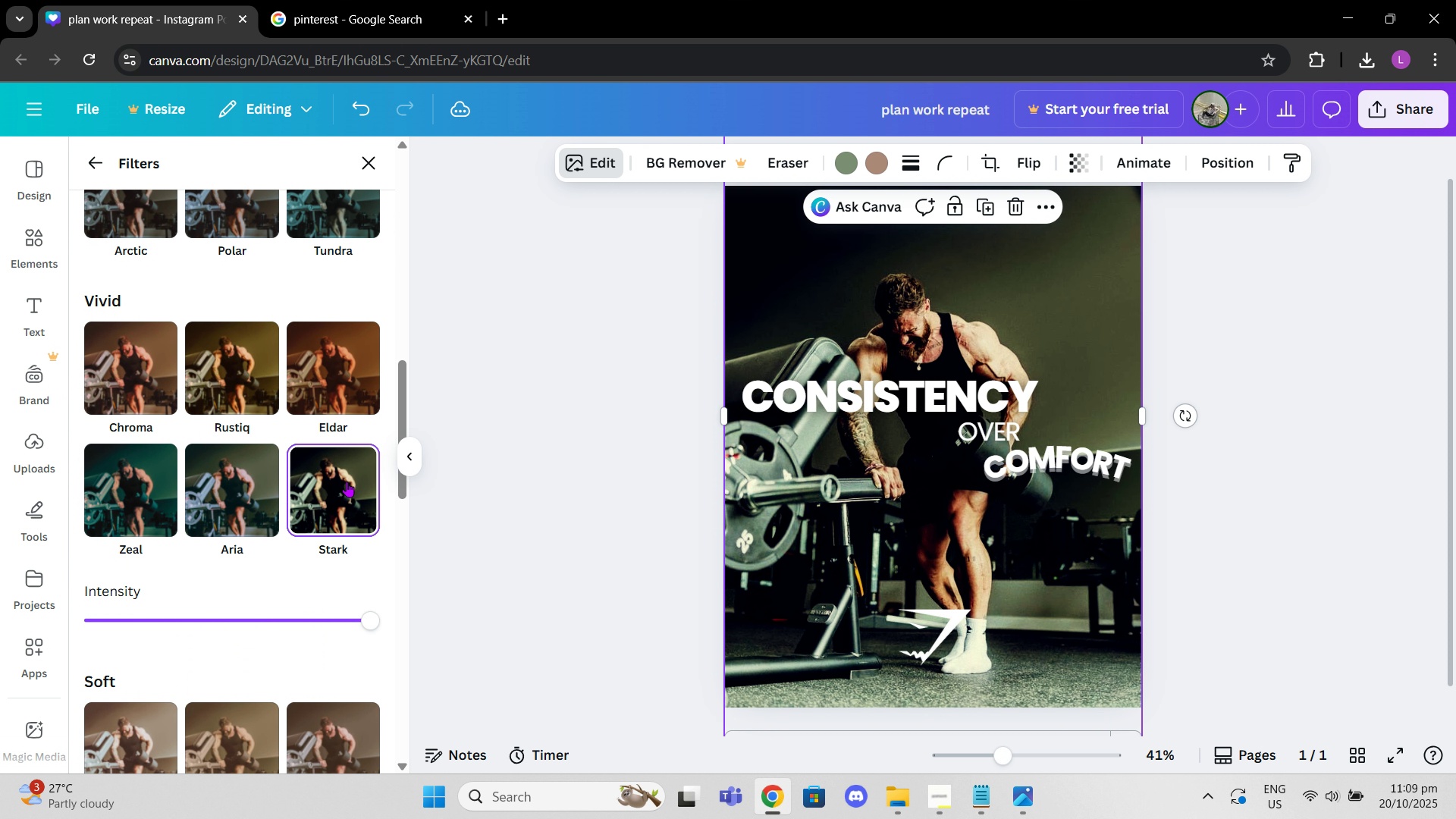 
scroll: coordinate [335, 513], scroll_direction: down, amount: 8.0
 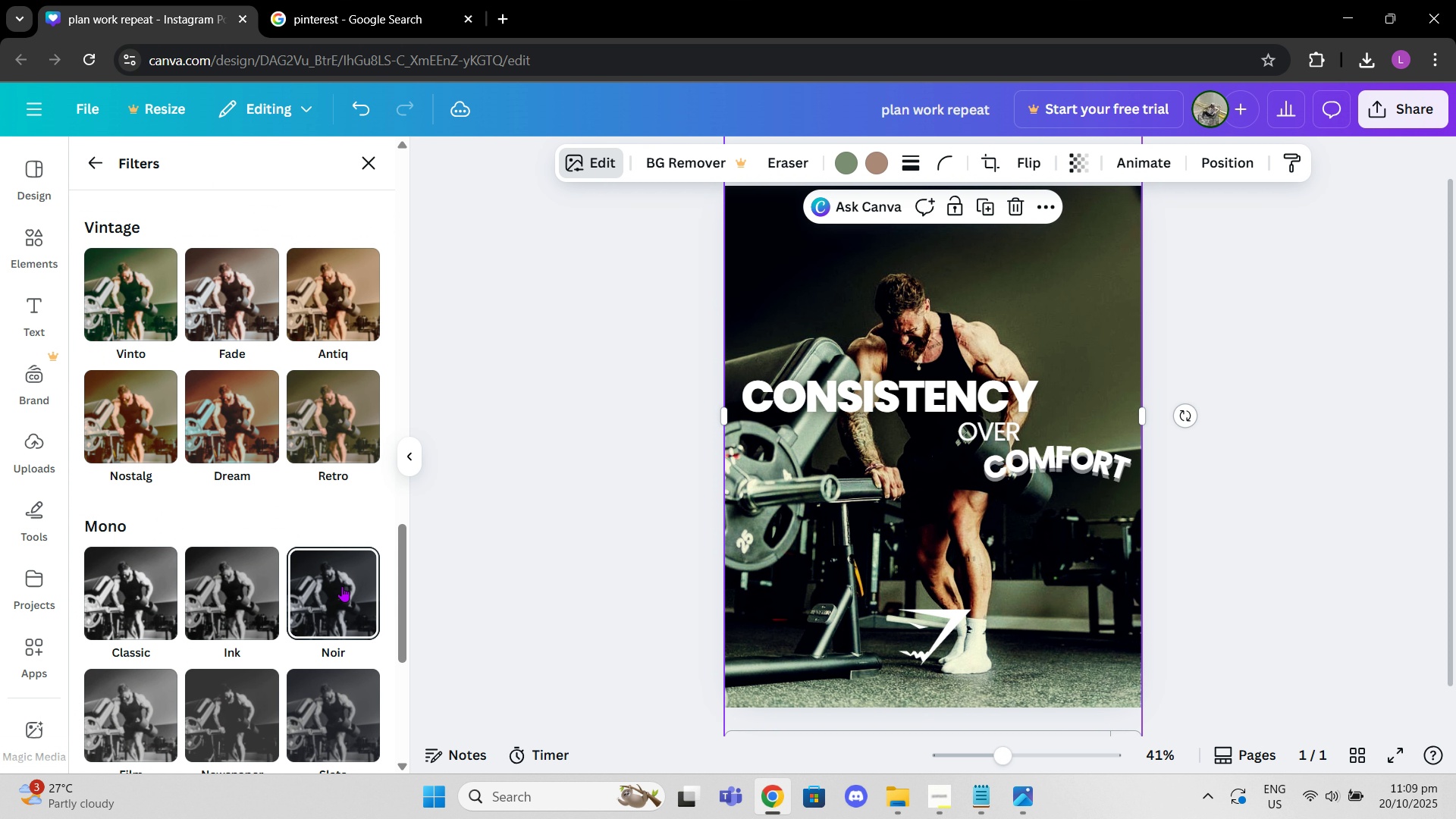 
left_click([342, 586])
 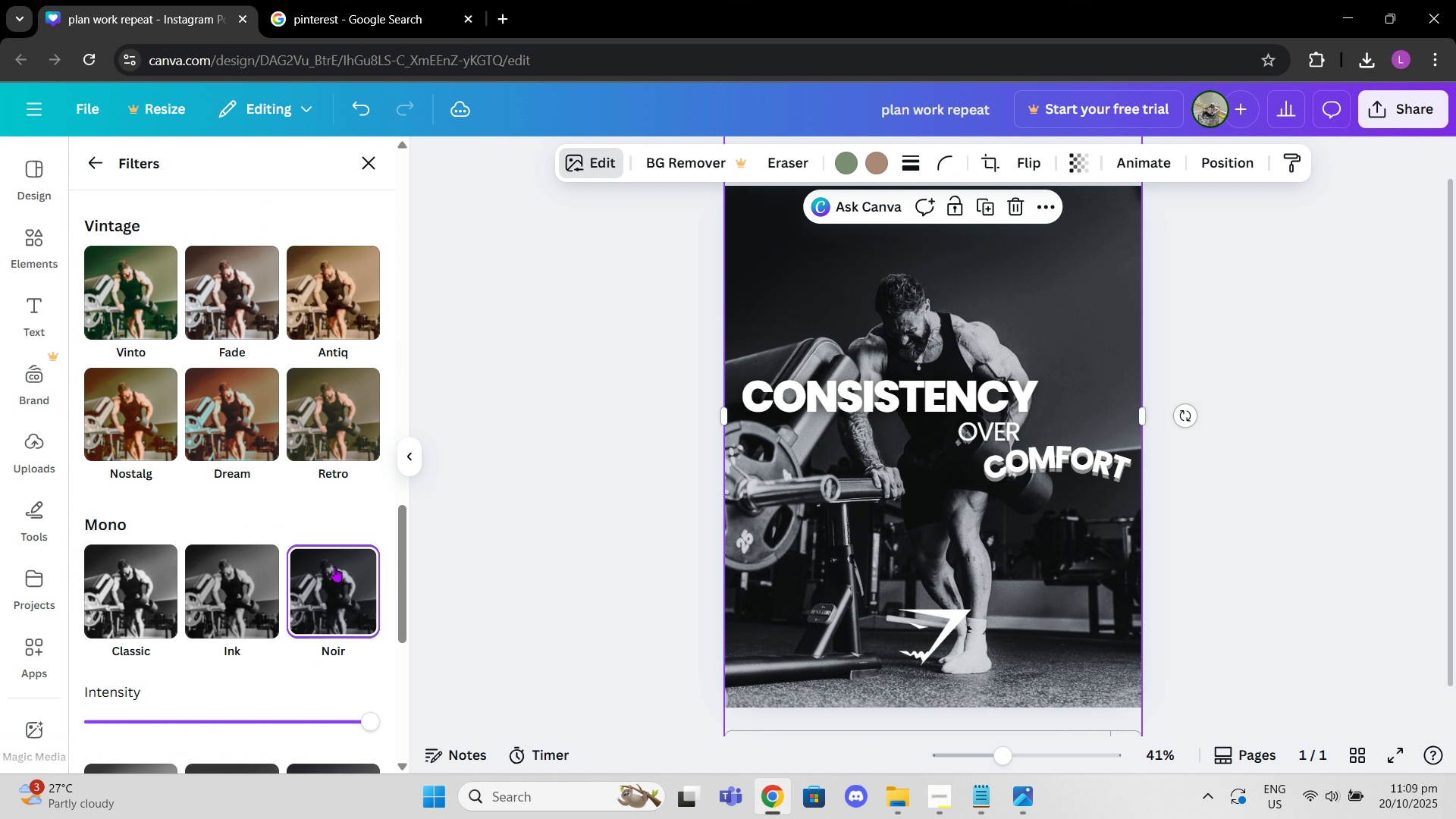 
scroll: coordinate [334, 566], scroll_direction: down, amount: 2.0
 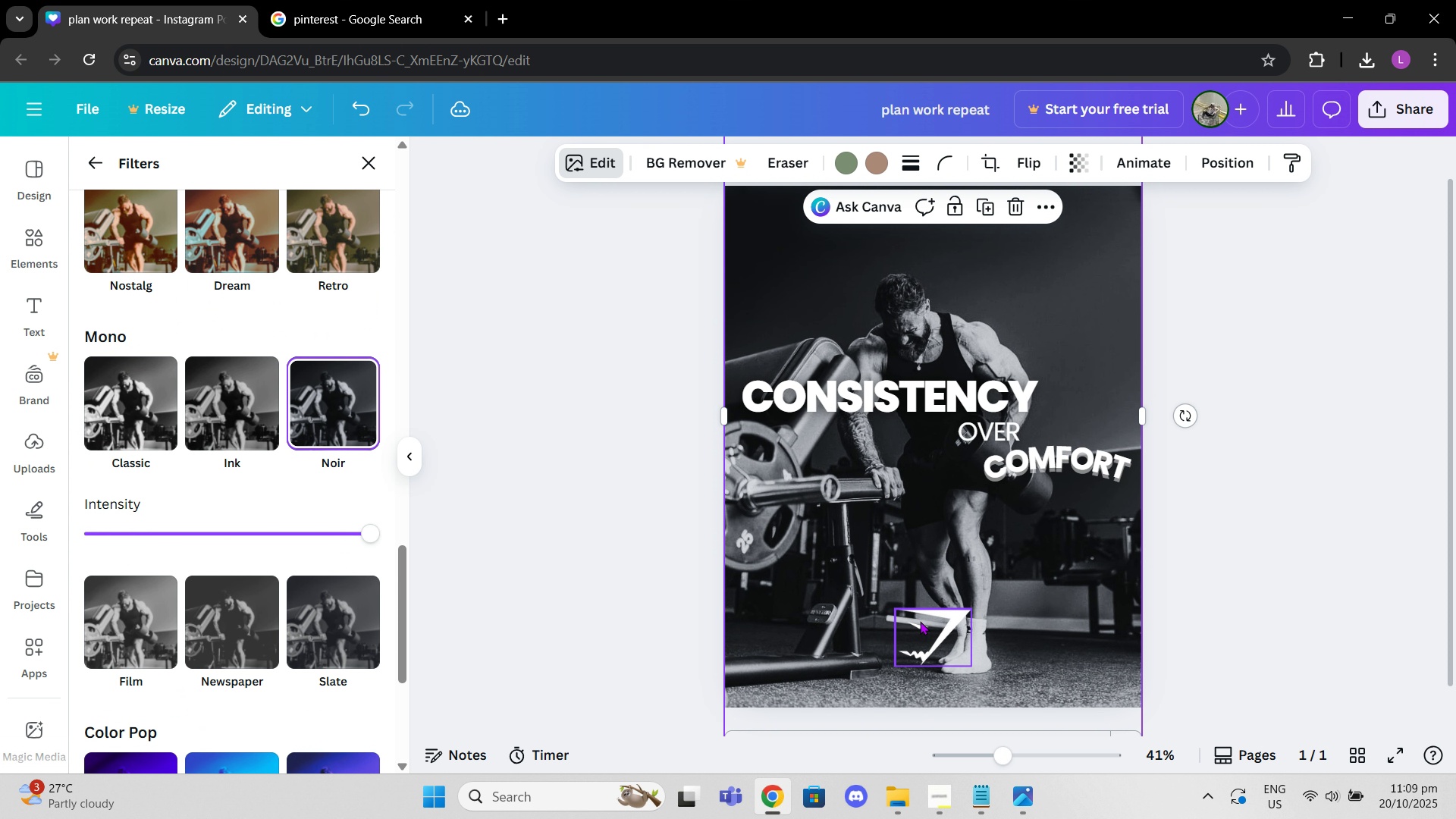 
left_click([940, 629])
 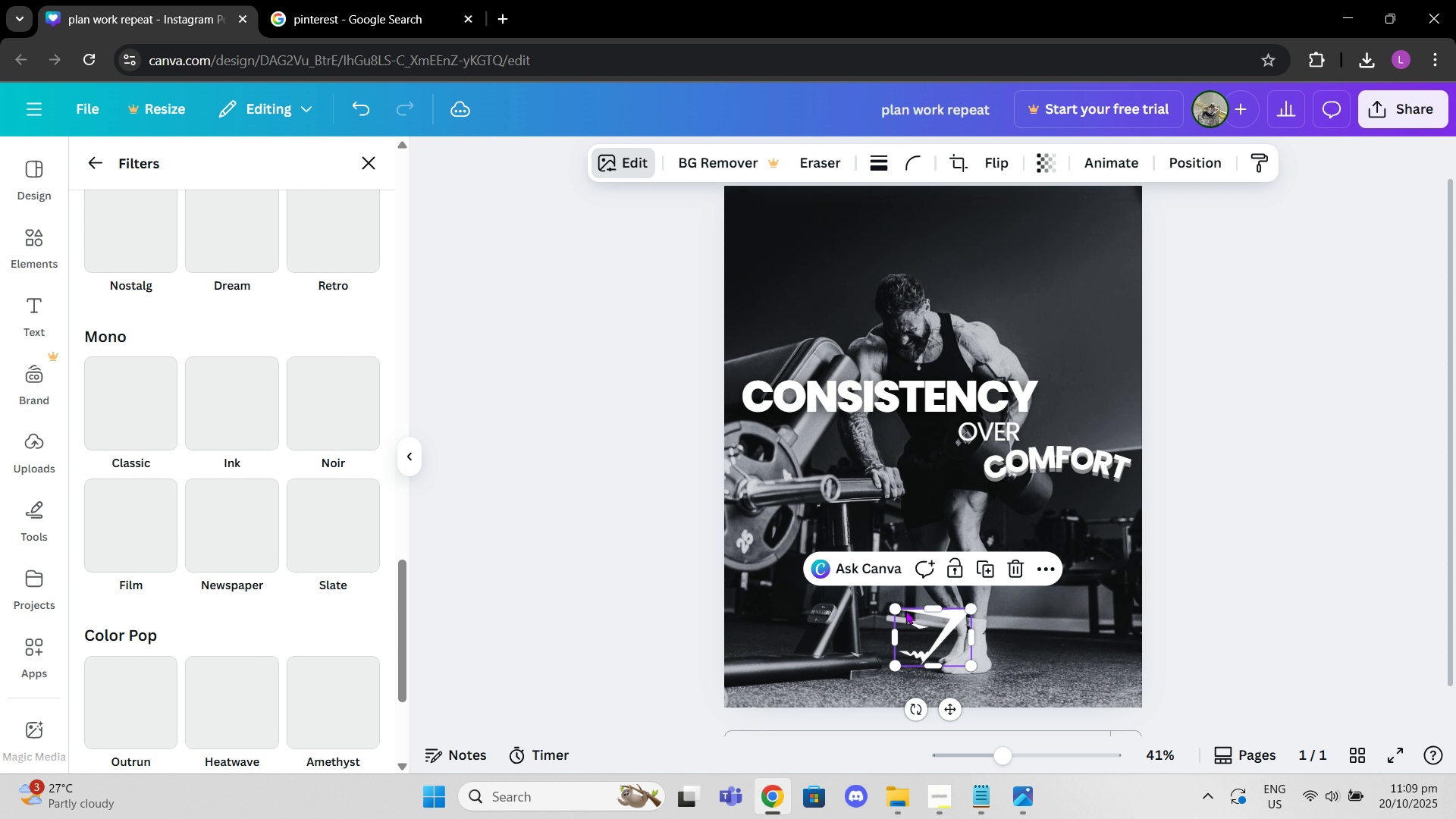 
left_click_drag(start_coordinate=[939, 653], to_coordinate=[937, 231])
 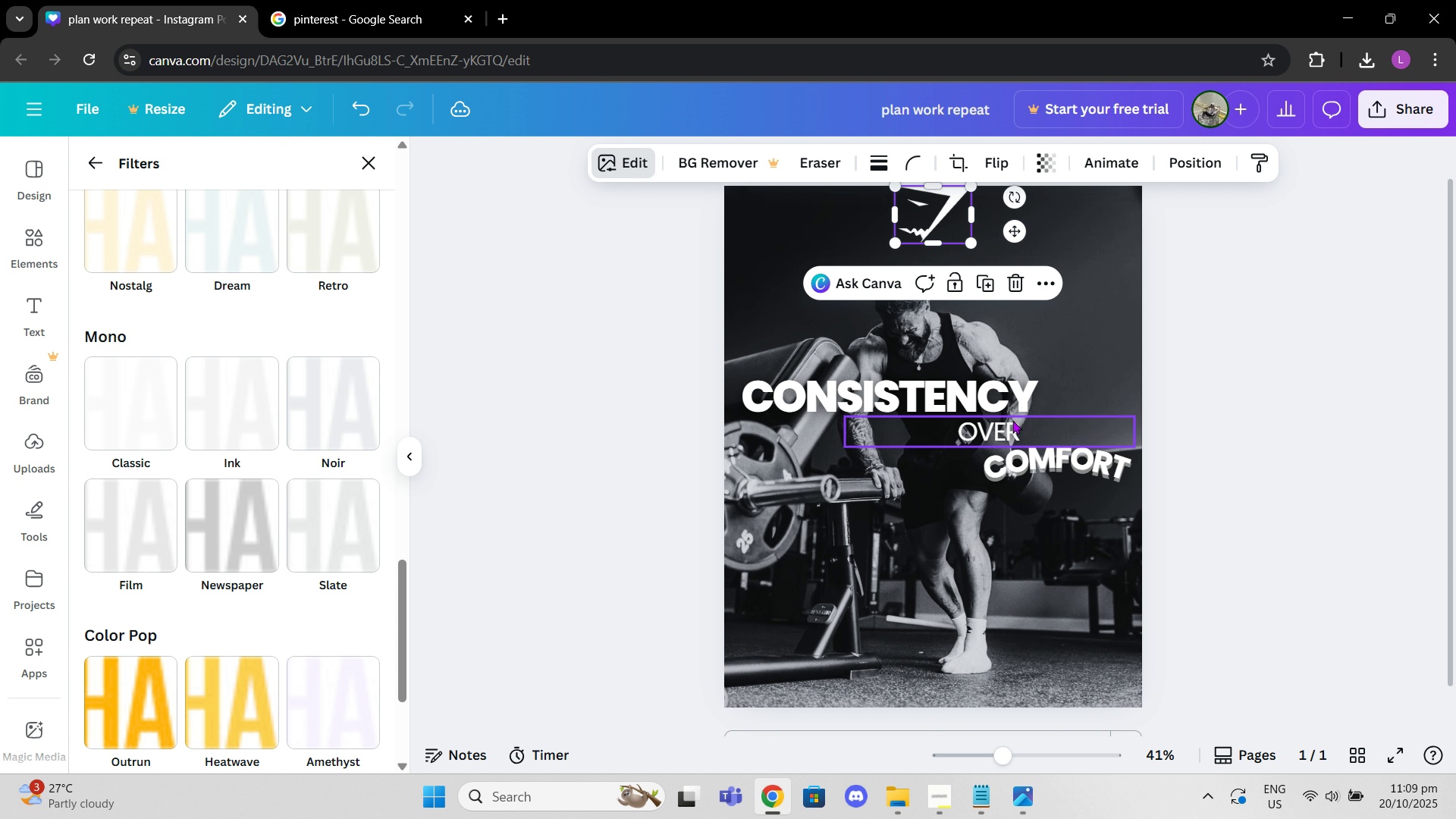 
left_click([1012, 420])
 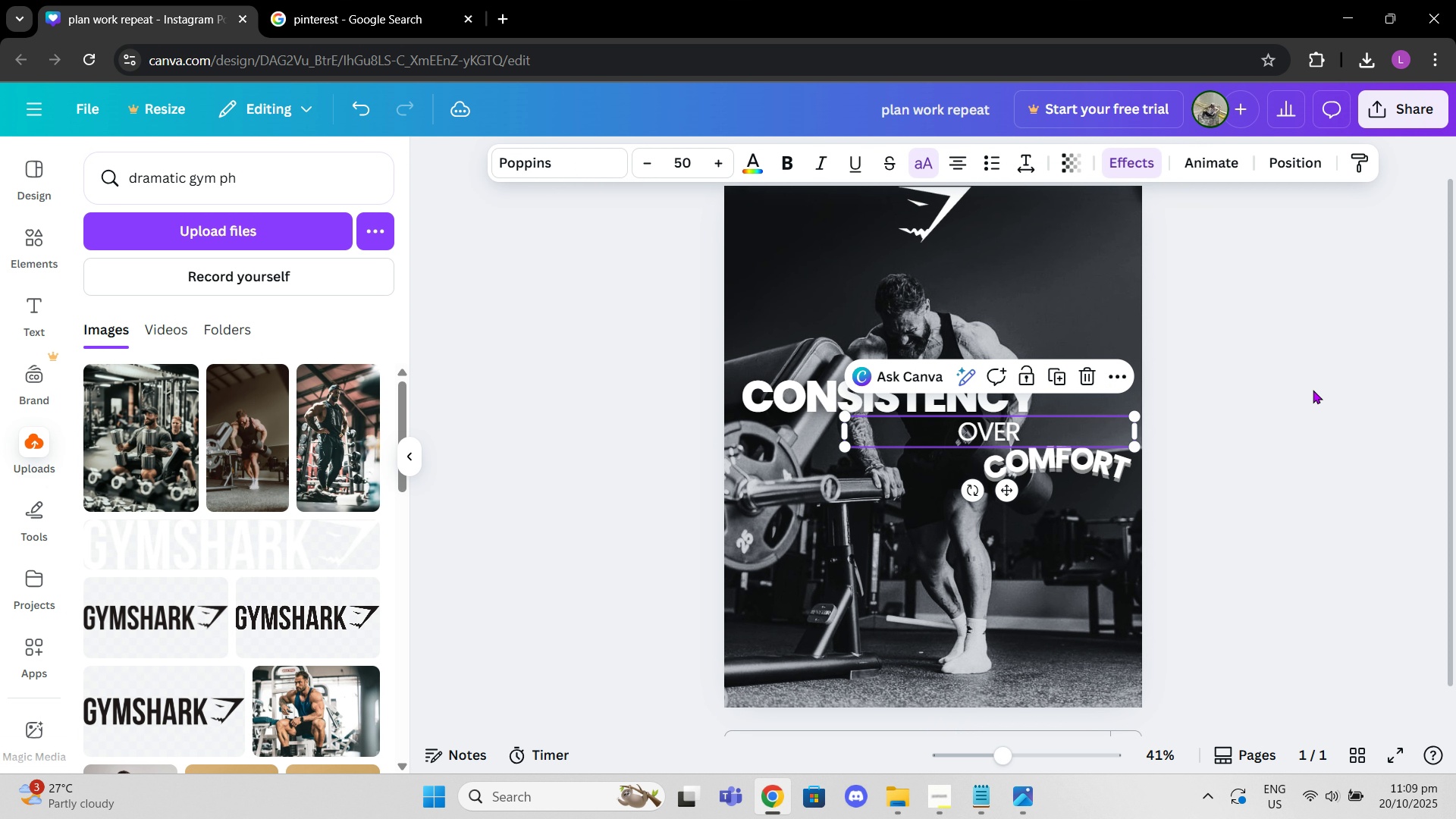 
left_click([1313, 390])
 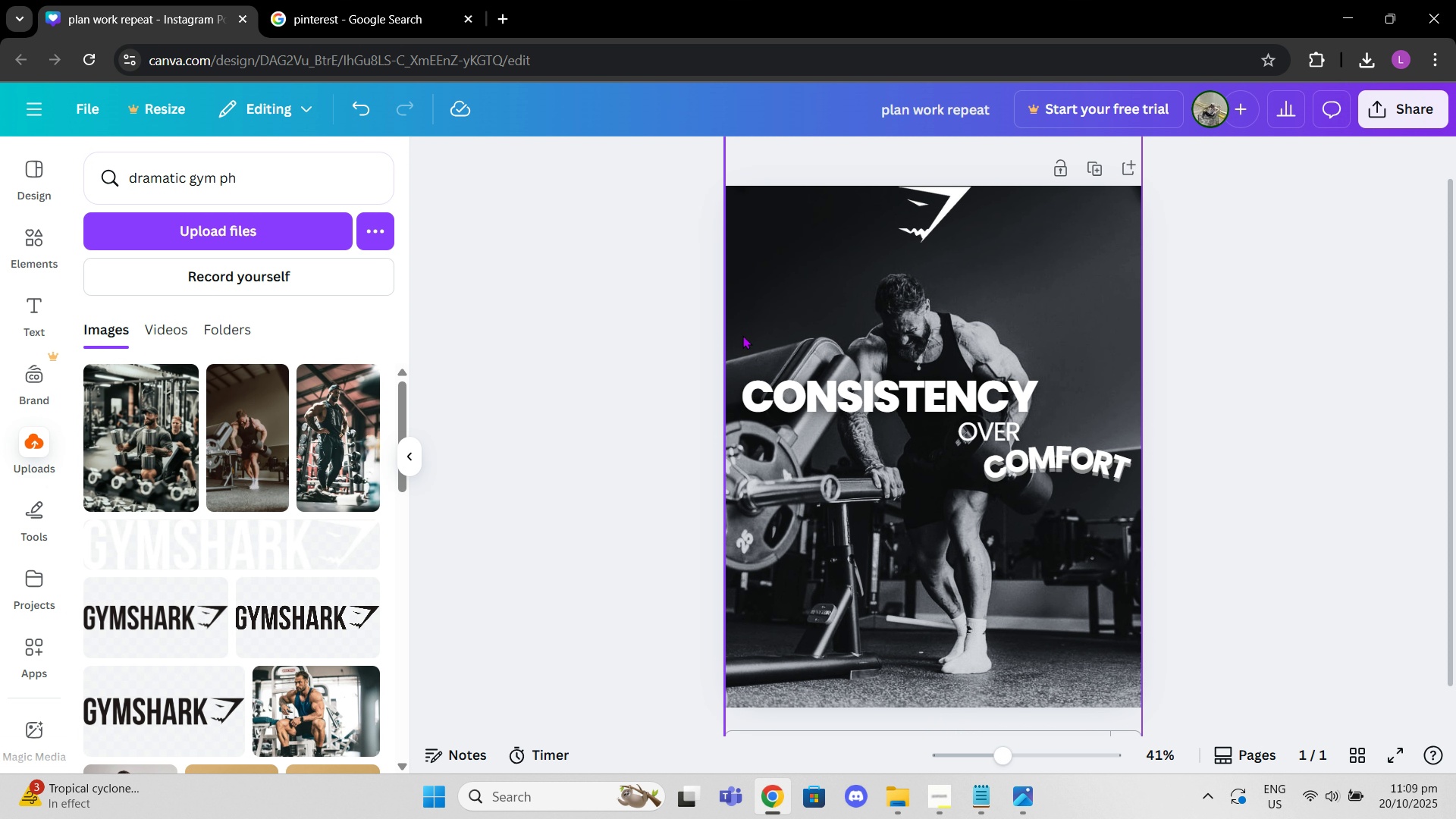 
left_click_drag(start_coordinate=[757, 356], to_coordinate=[1111, 493])
 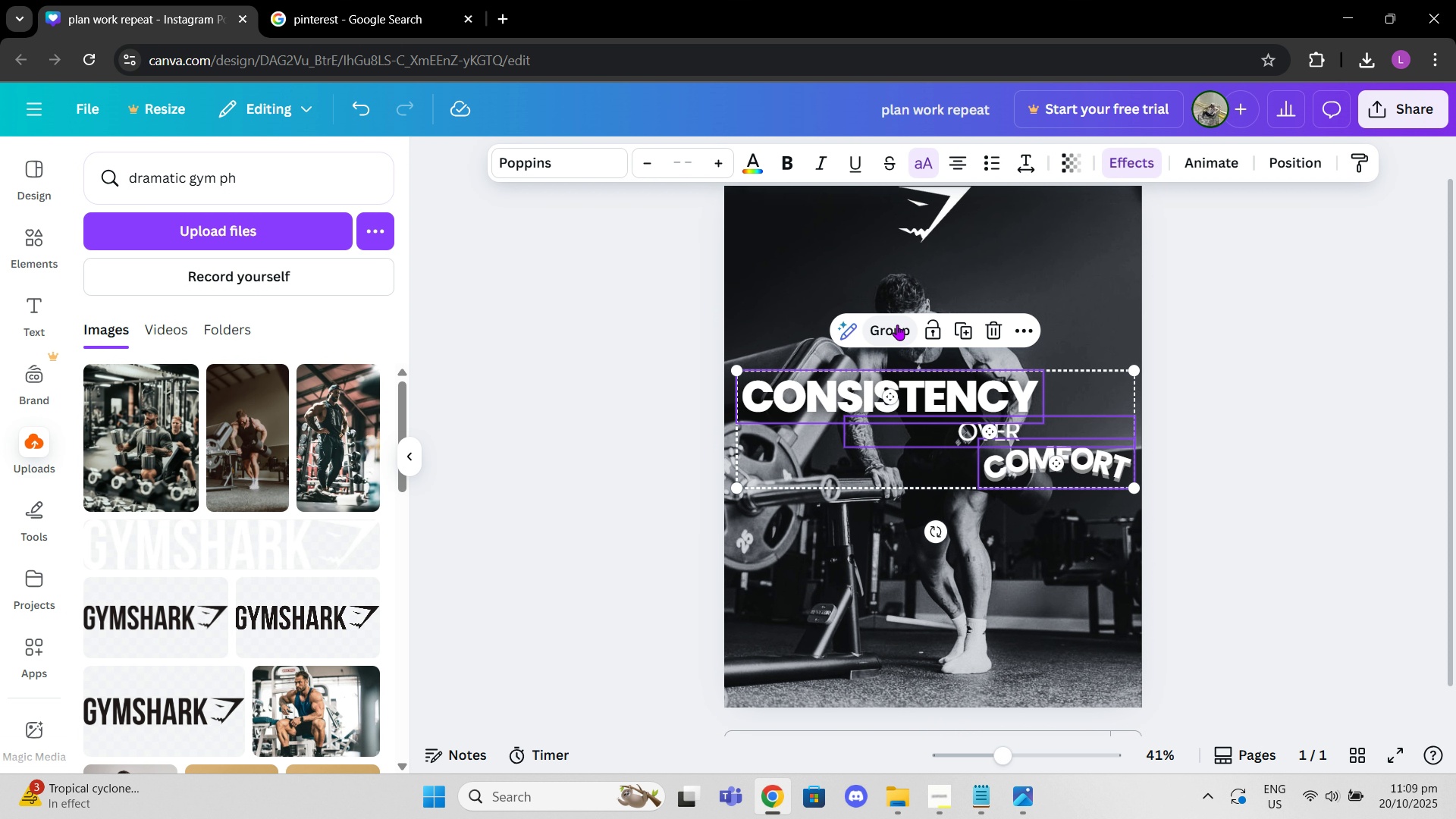 
left_click([897, 325])
 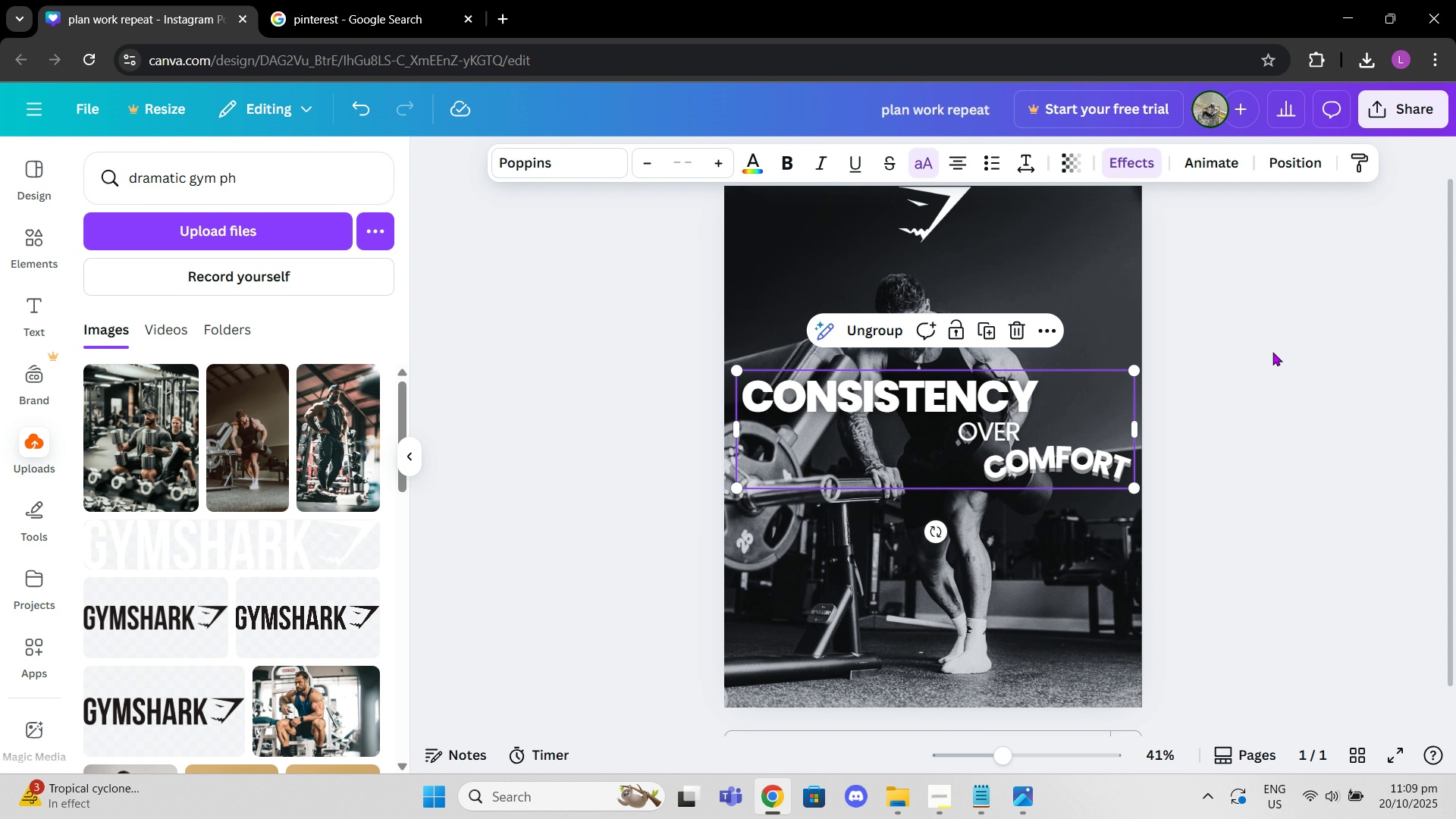 
left_click([1272, 352])
 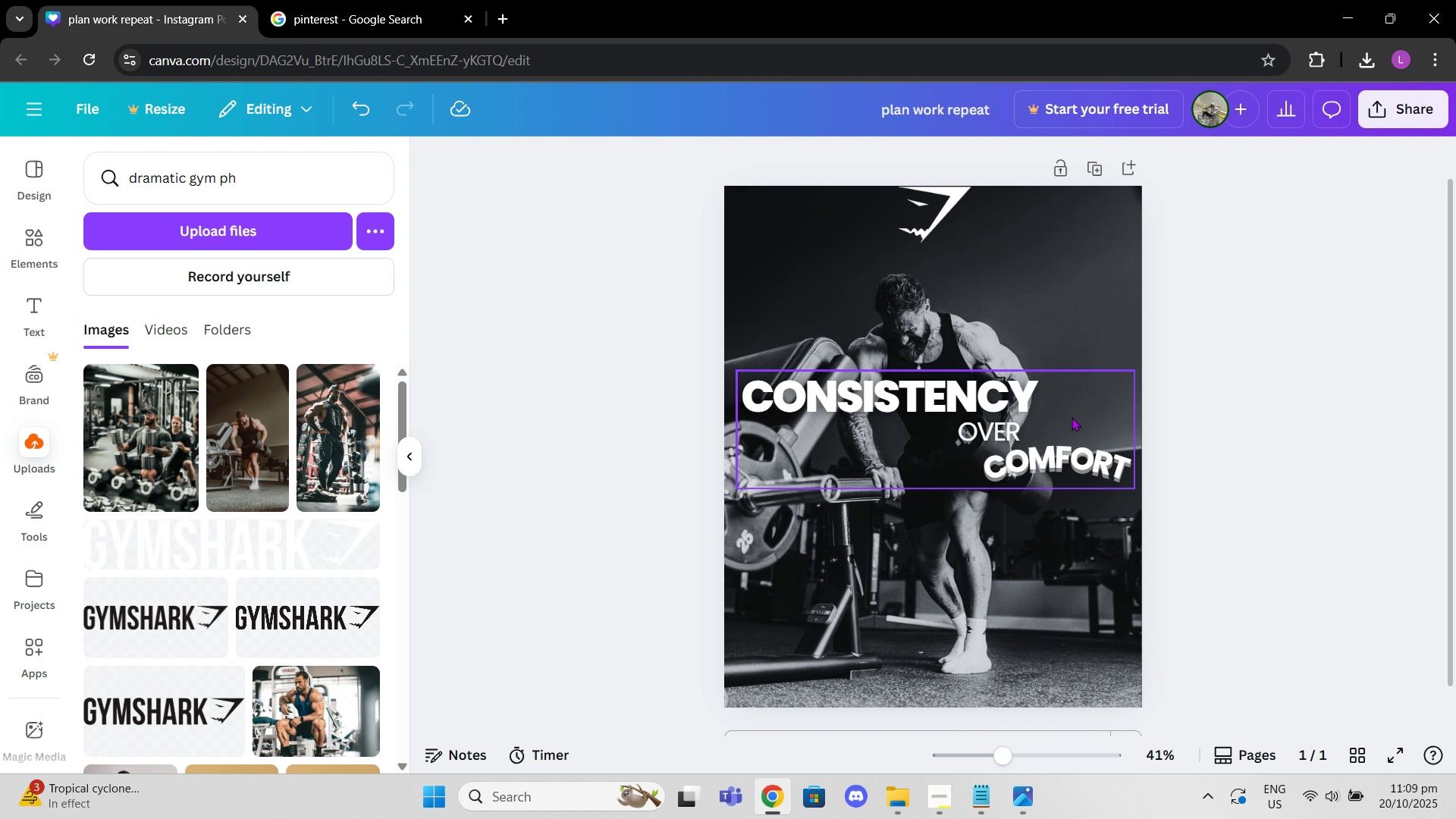 
left_click_drag(start_coordinate=[1072, 414], to_coordinate=[1067, 435])
 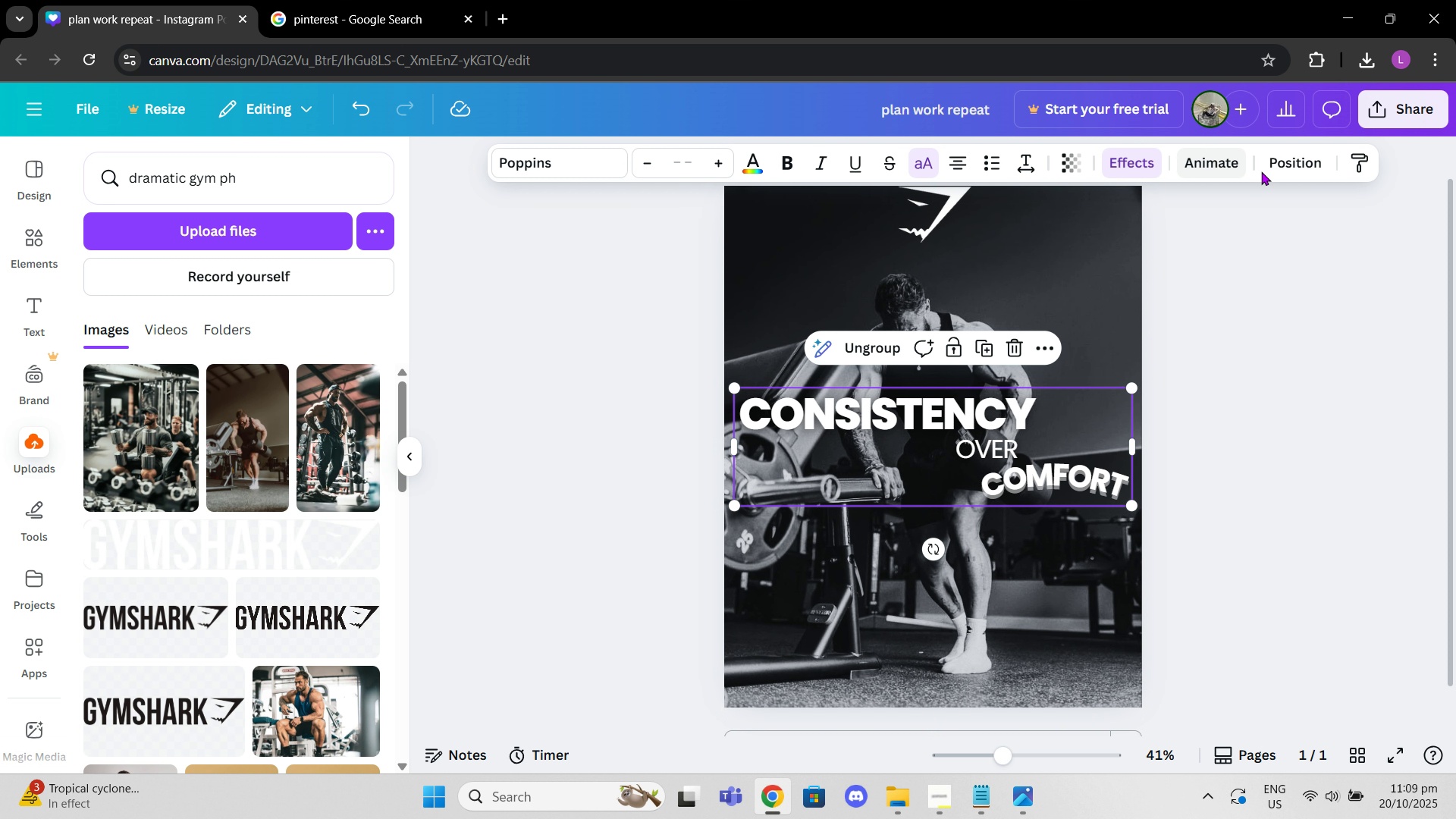 
left_click([1268, 177])
 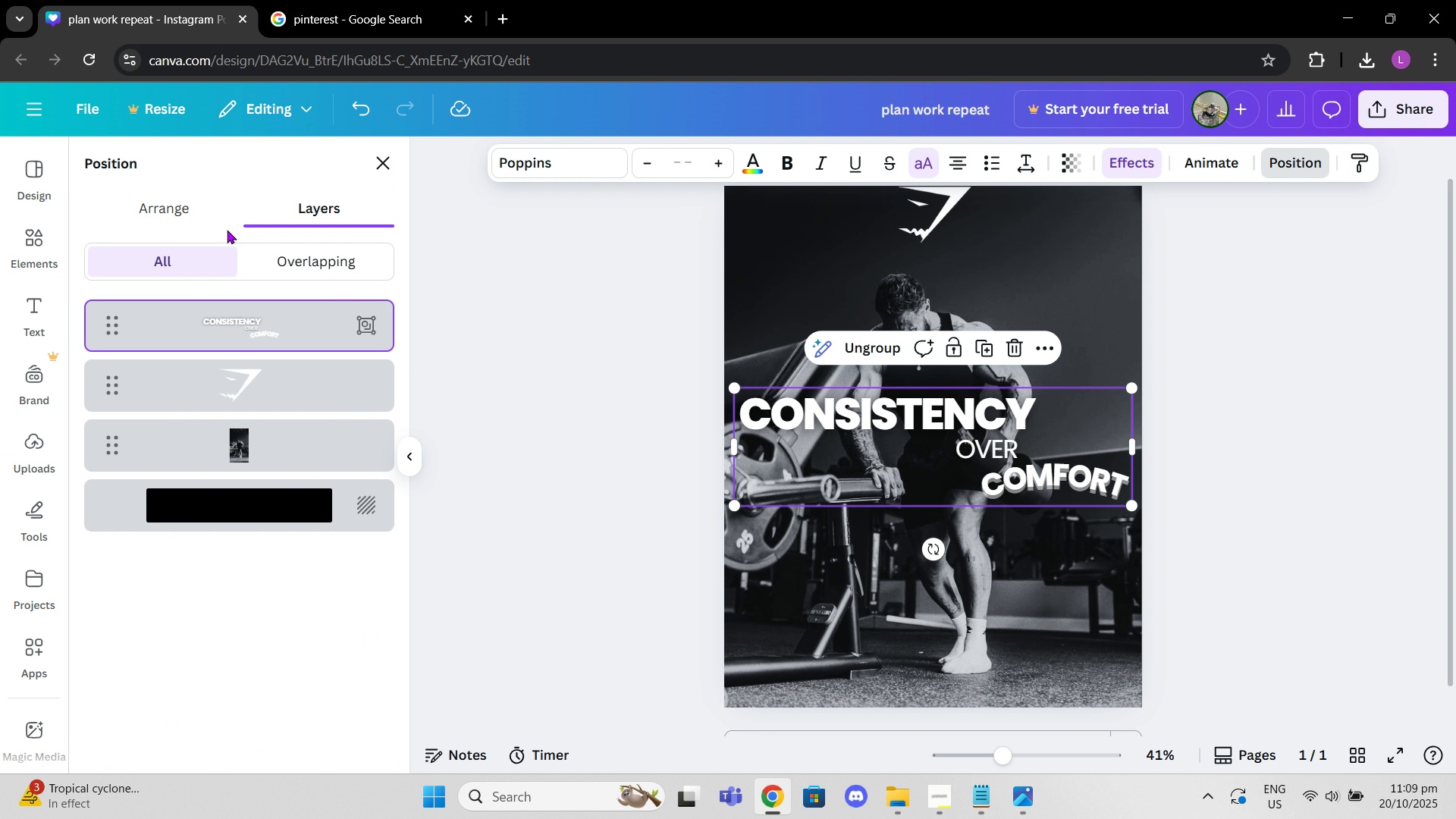 
left_click([182, 221])
 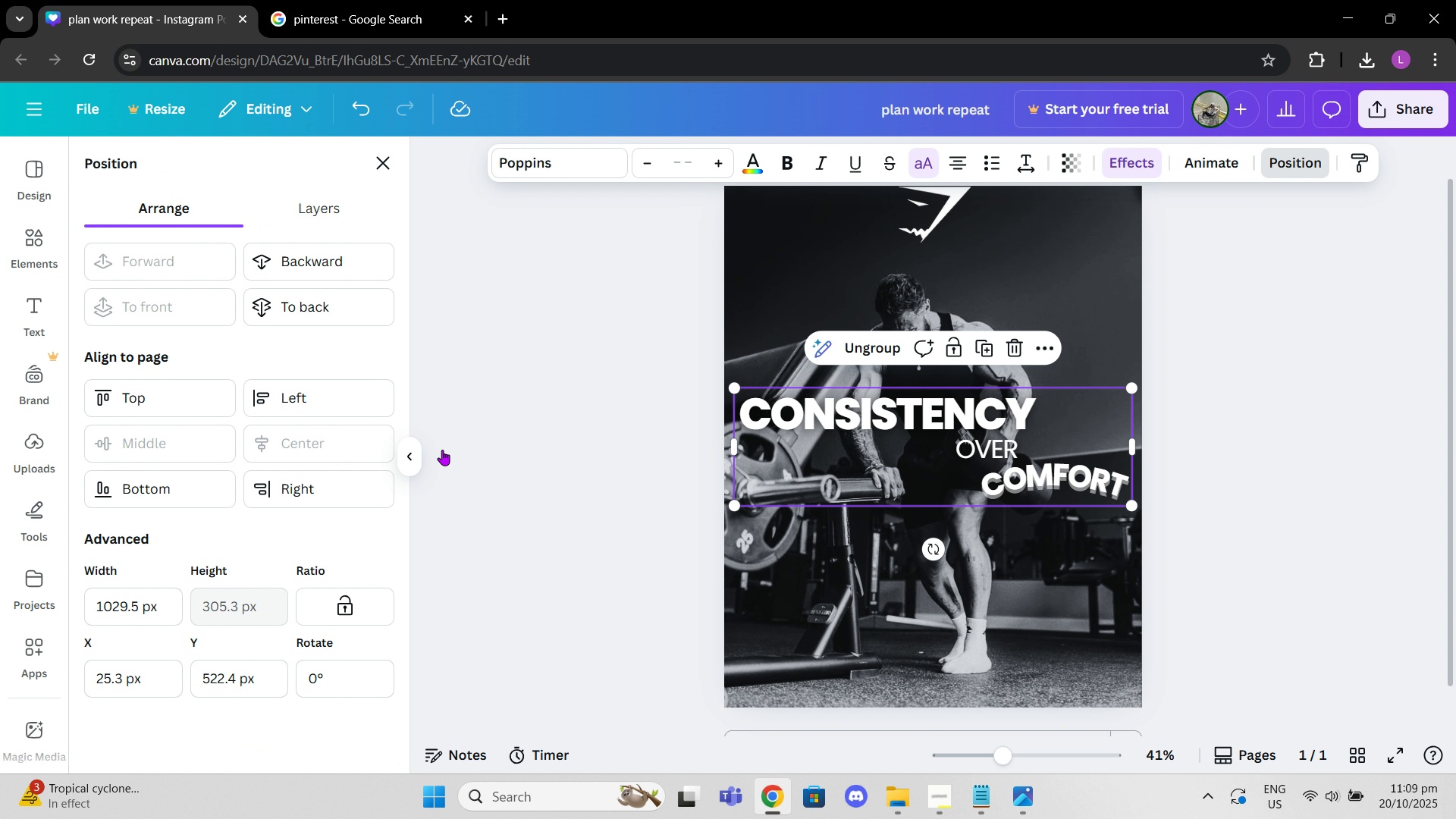 
left_click([722, 441])
 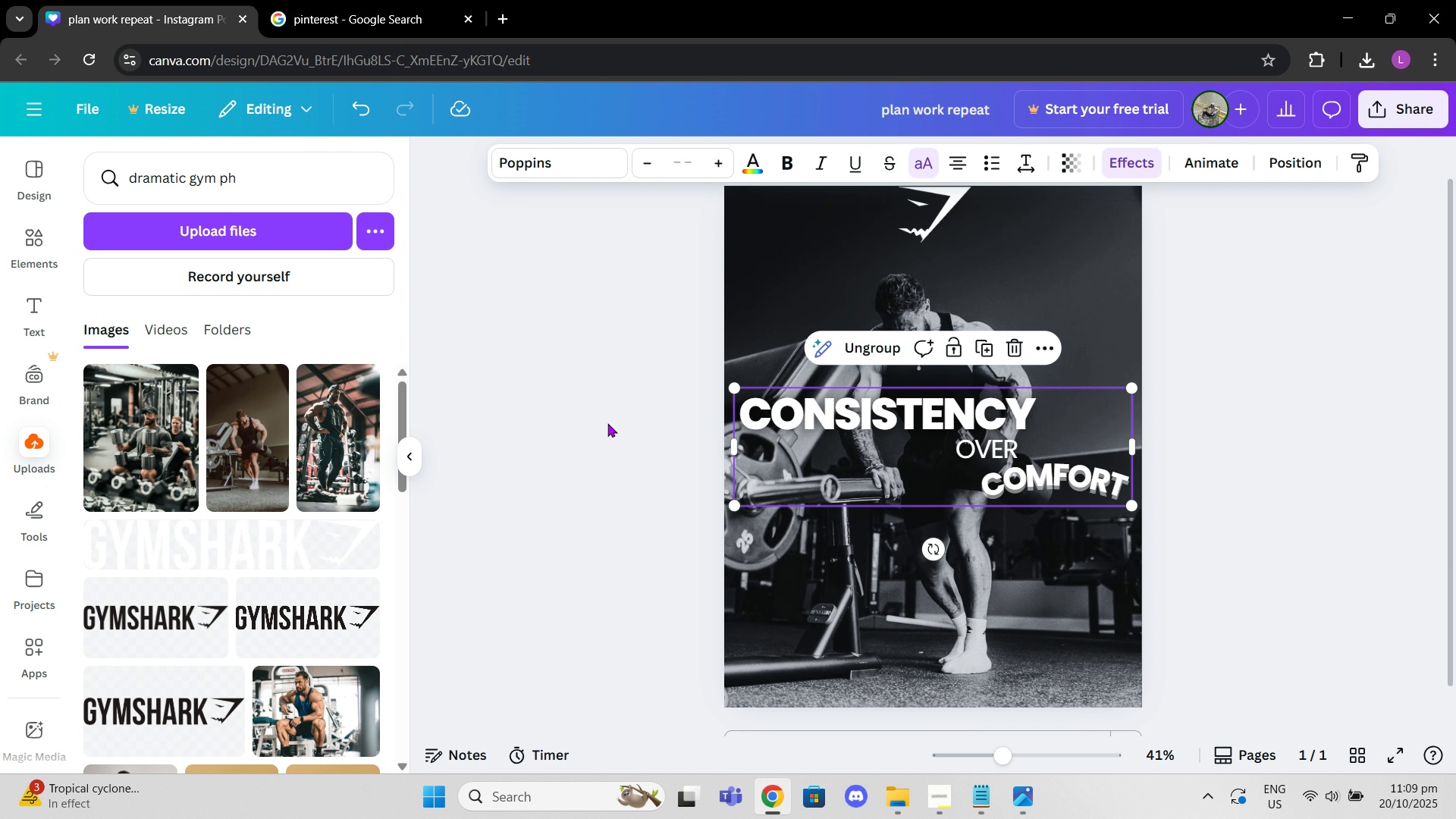 
left_click([607, 423])
 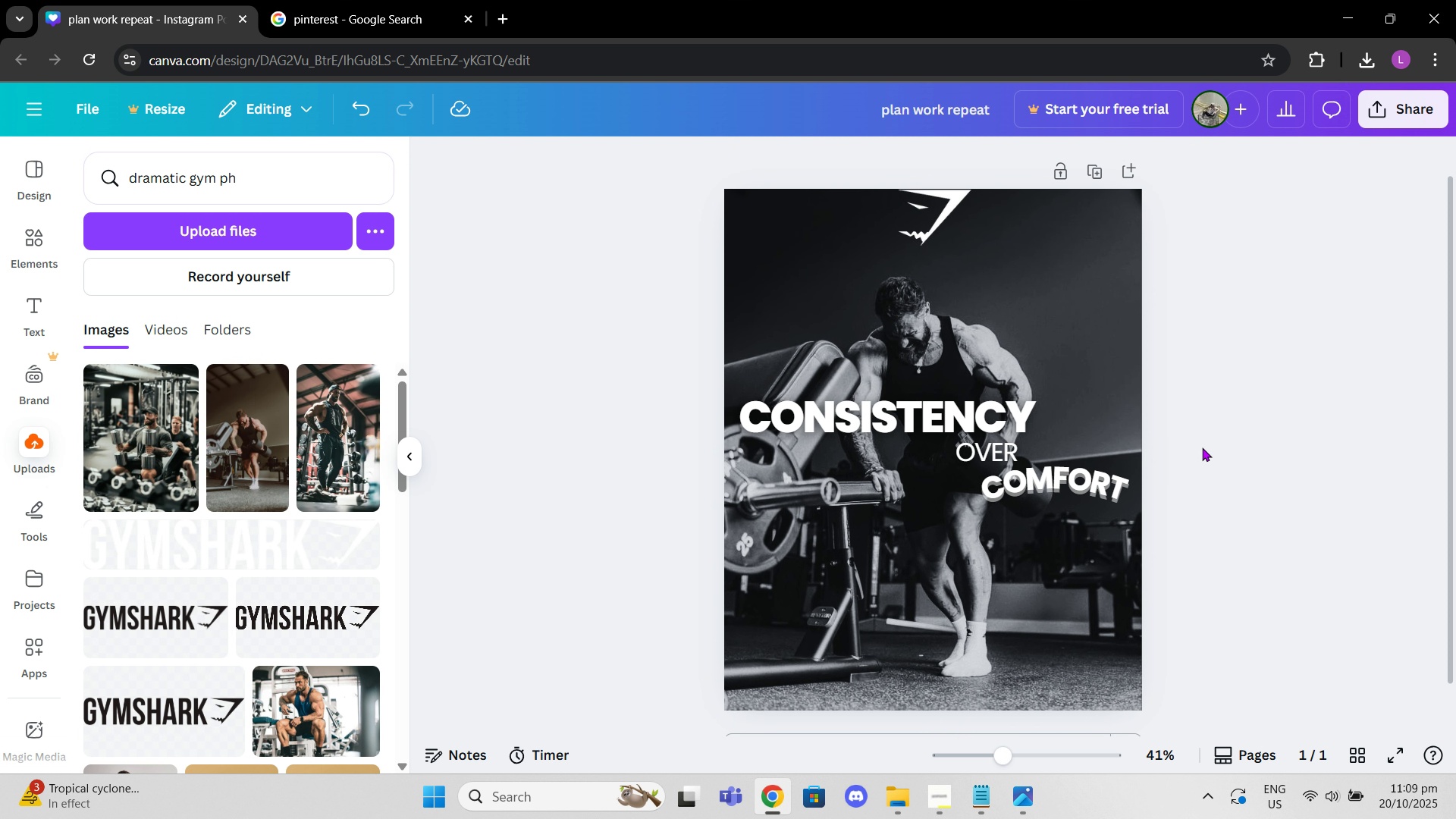 
scroll: coordinate [1202, 447], scroll_direction: up, amount: 1.0
 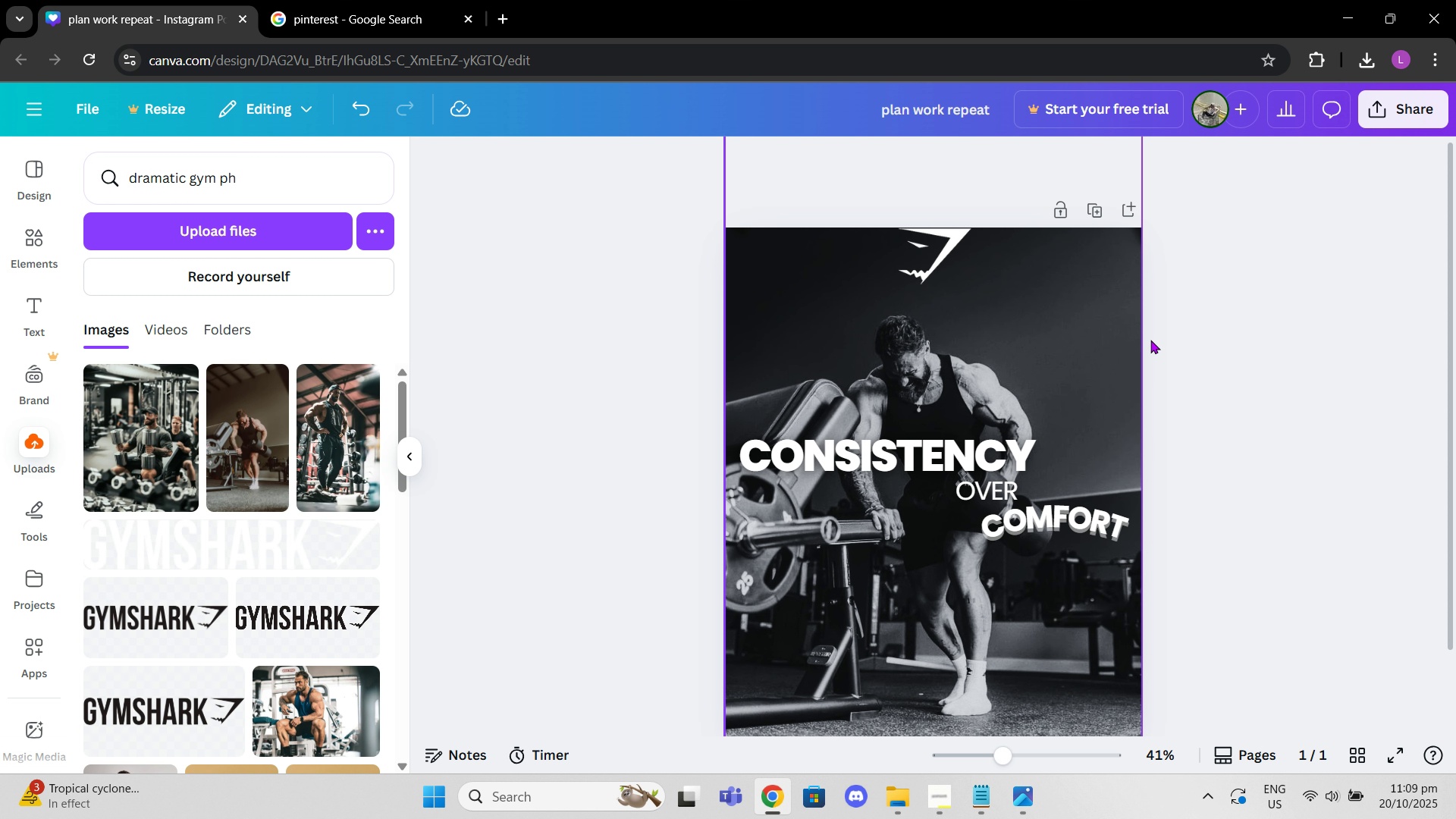 
scroll: coordinate [1216, 369], scroll_direction: down, amount: 3.0
 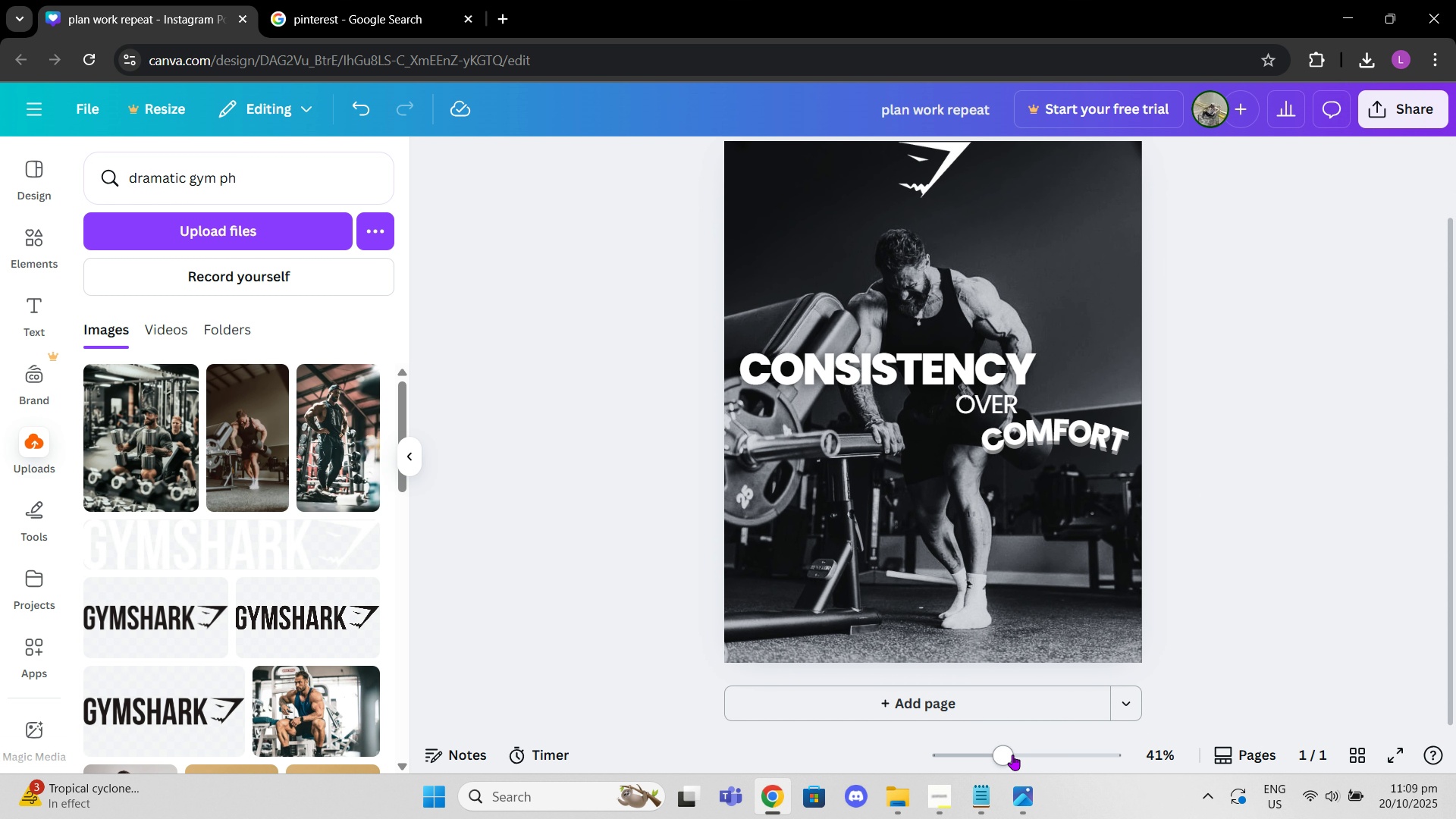 
left_click_drag(start_coordinate=[1008, 765], to_coordinate=[987, 754])
 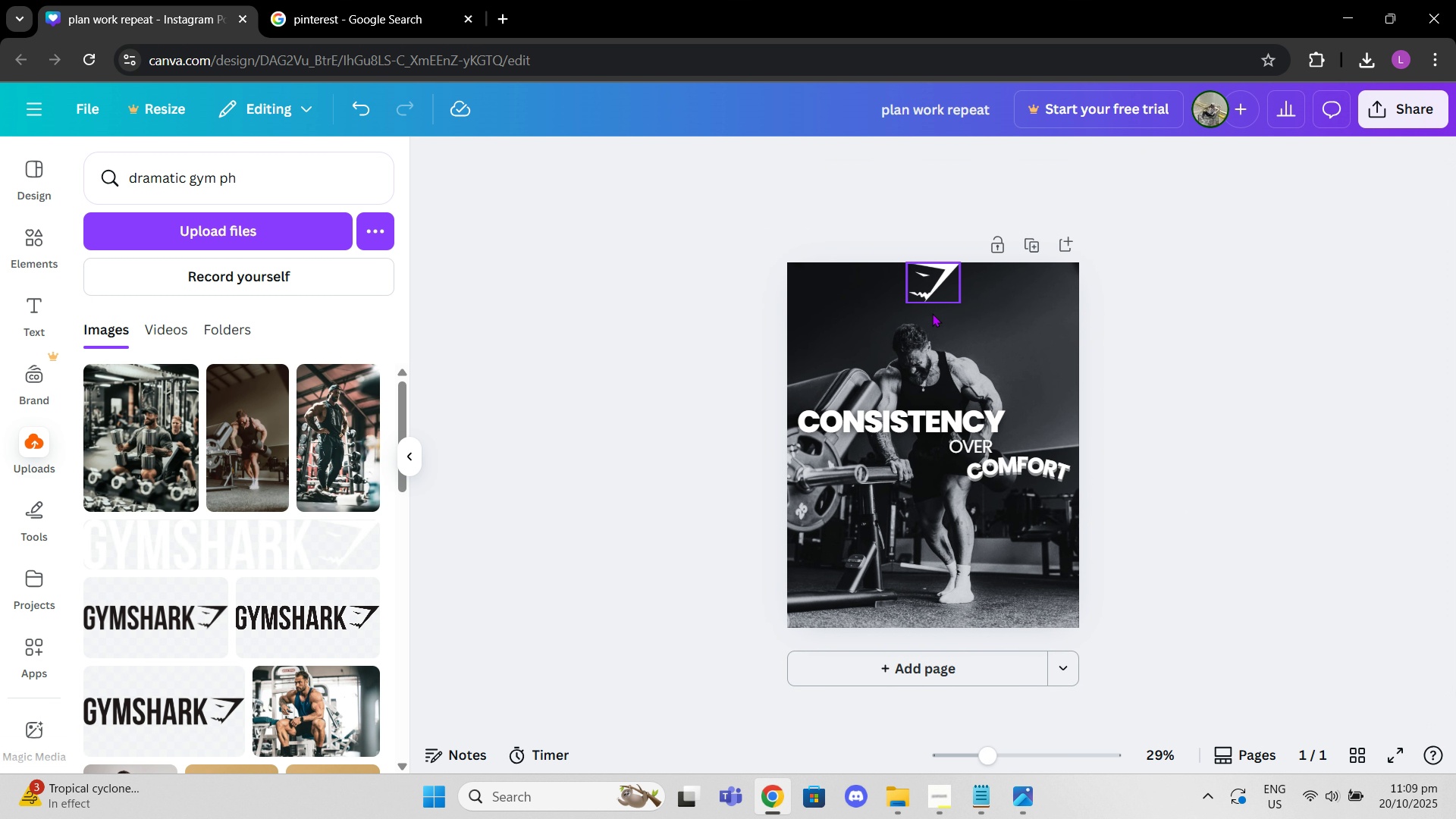 
left_click_drag(start_coordinate=[930, 293], to_coordinate=[932, 309])
 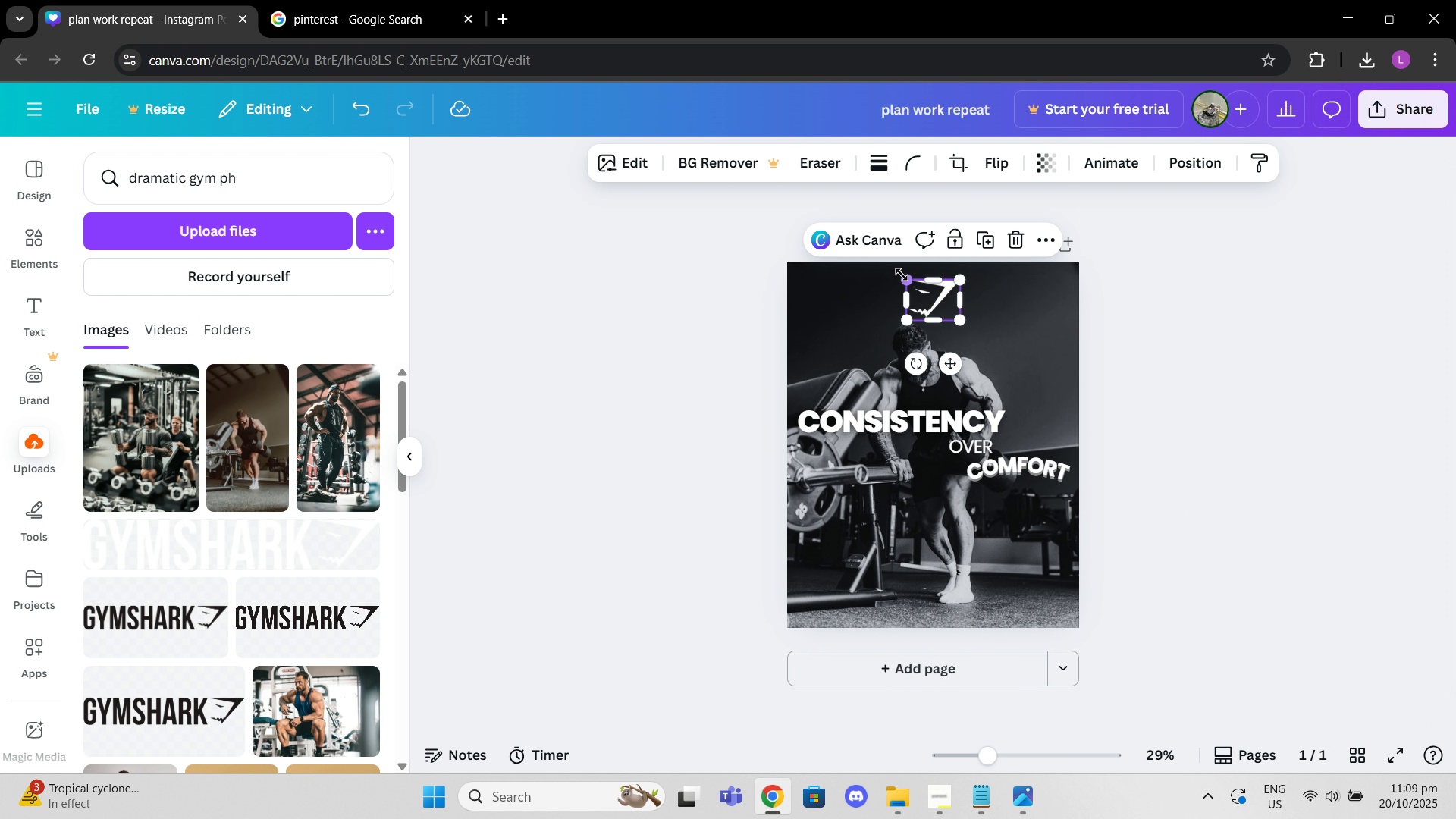 
left_click_drag(start_coordinate=[904, 277], to_coordinate=[921, 292])
 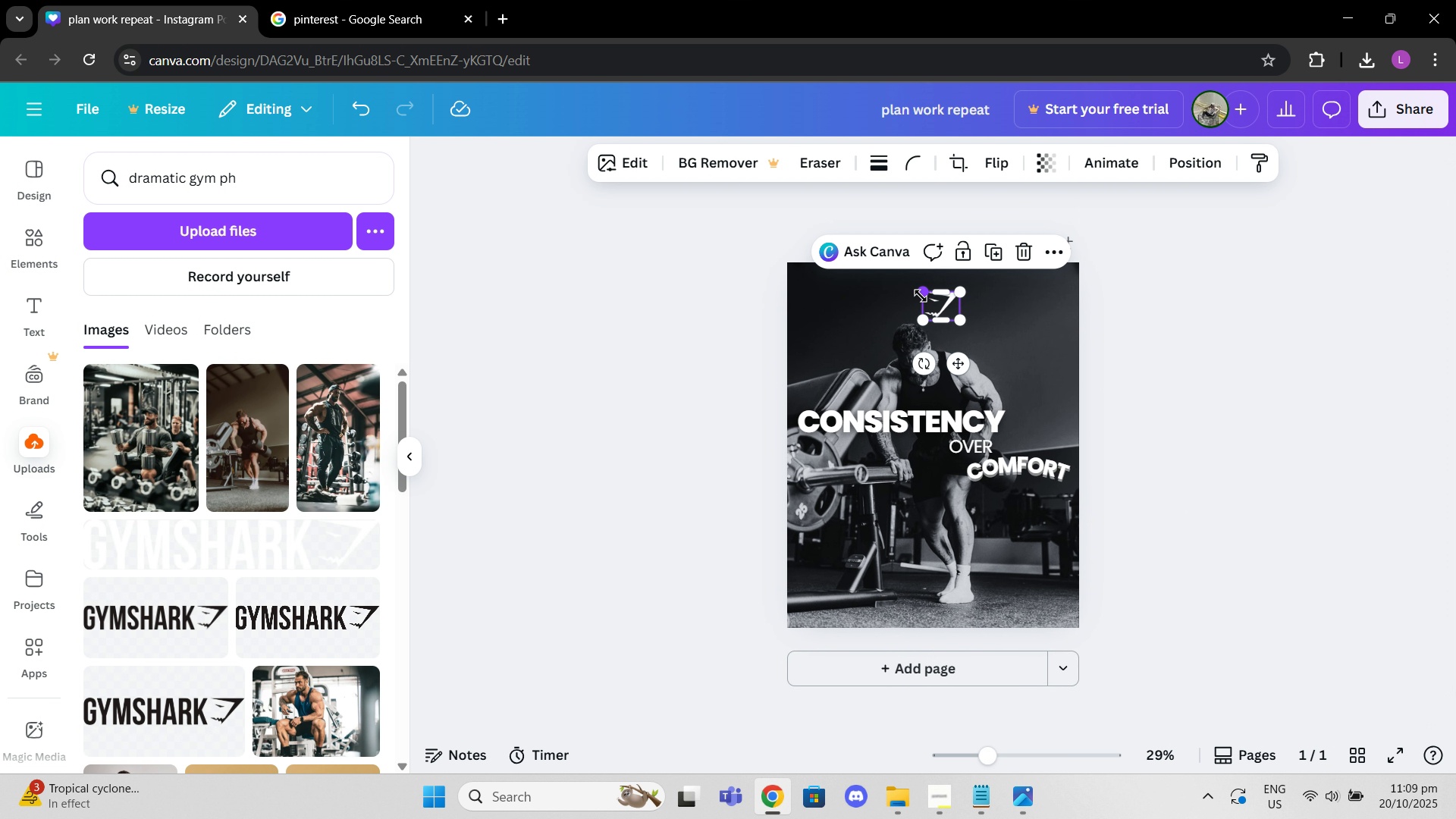 
left_click_drag(start_coordinate=[921, 296], to_coordinate=[911, 290])
 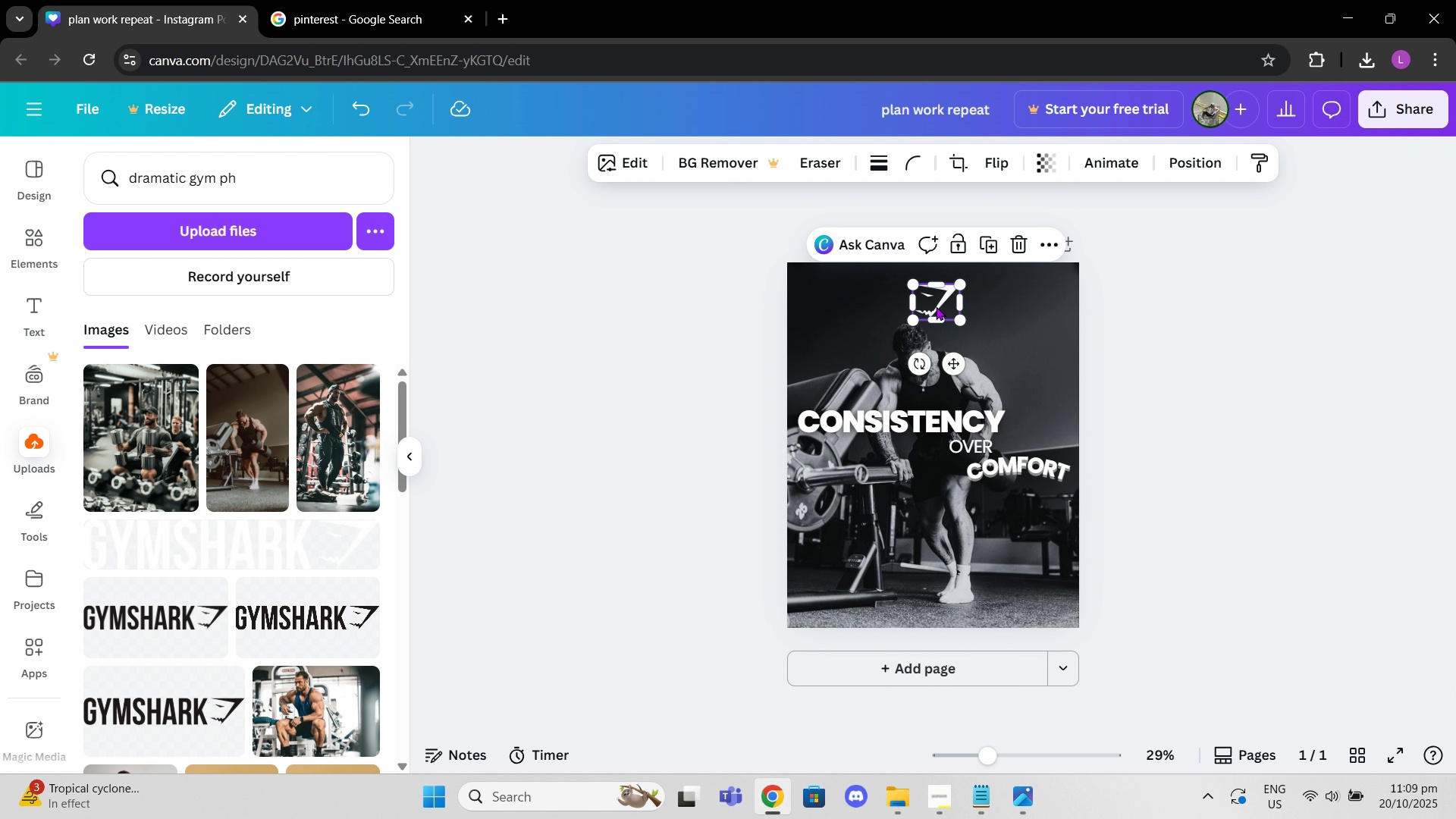 
left_click_drag(start_coordinate=[936, 306], to_coordinate=[927, 302])
 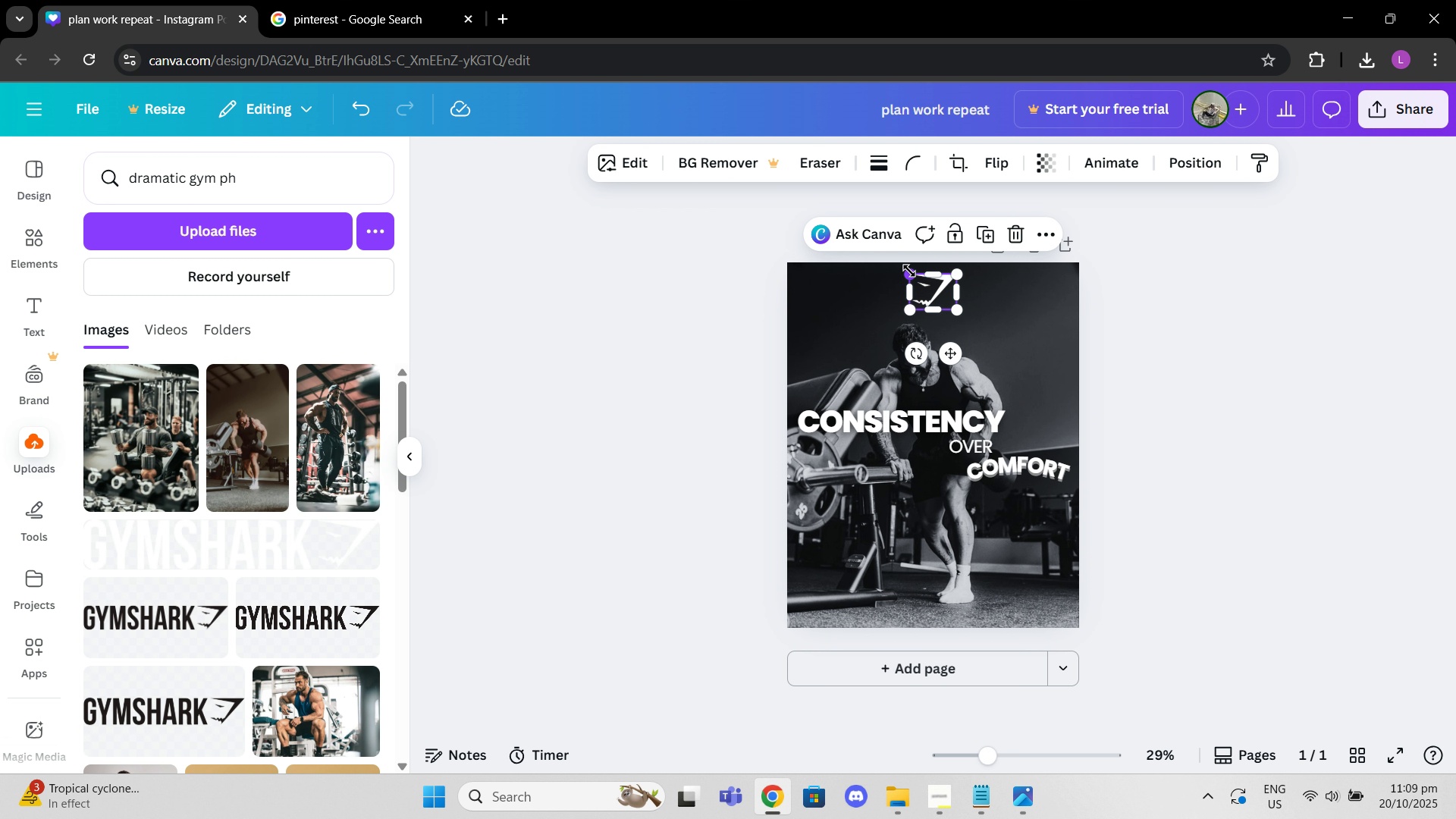 
left_click_drag(start_coordinate=[909, 271], to_coordinate=[918, 279])
 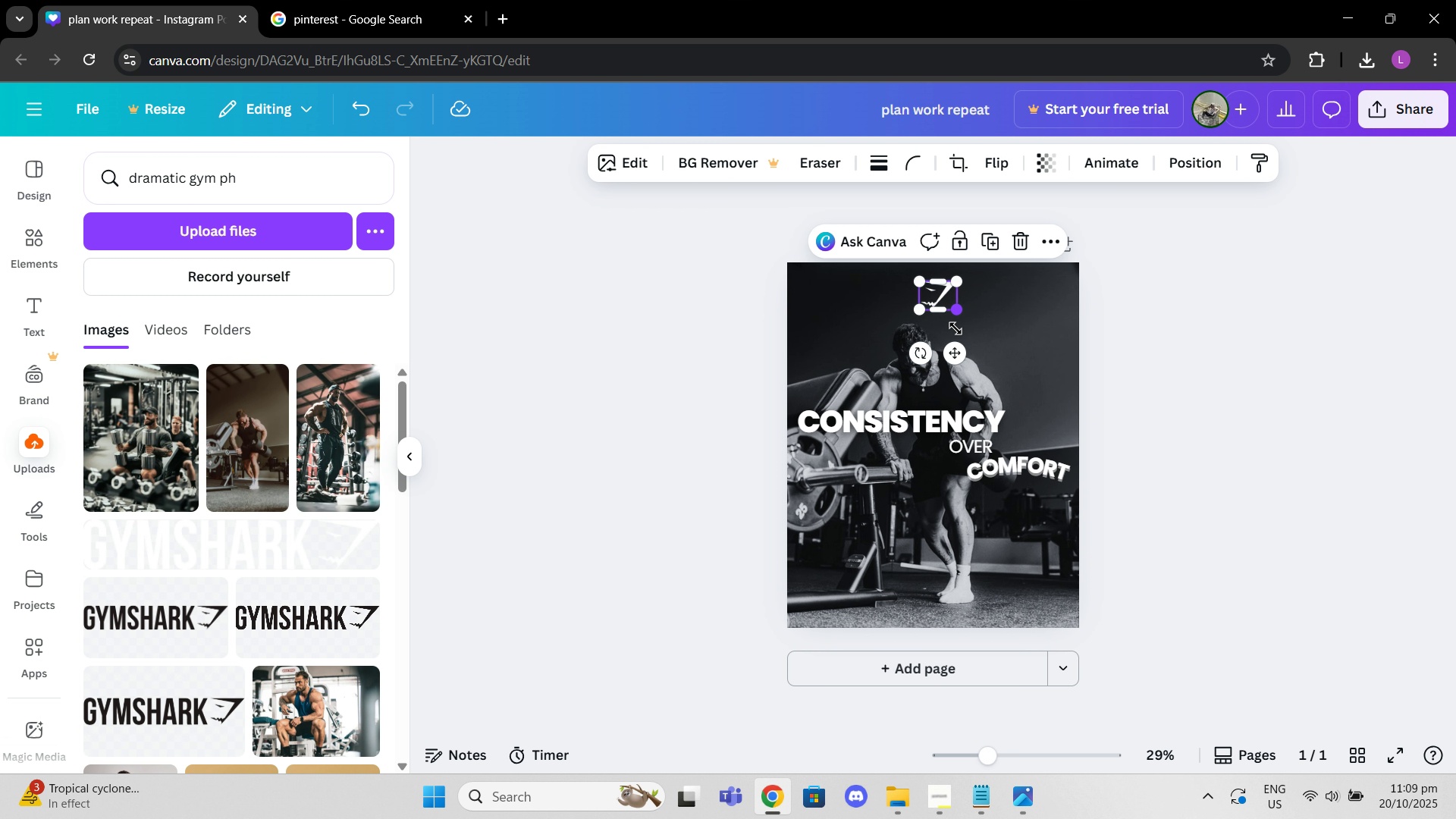 
left_click_drag(start_coordinate=[953, 304], to_coordinate=[927, 328])
 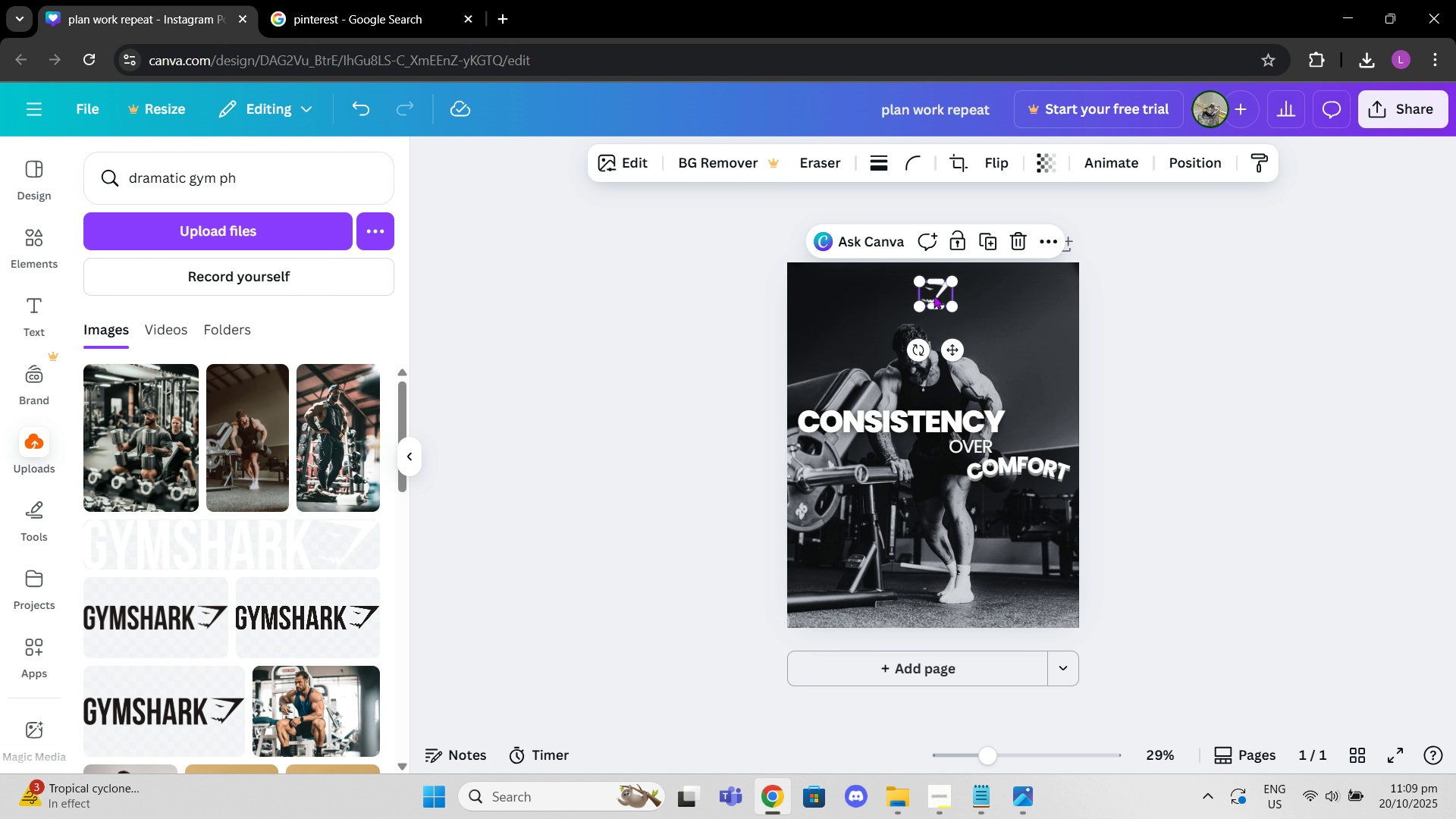 
left_click([934, 297])
 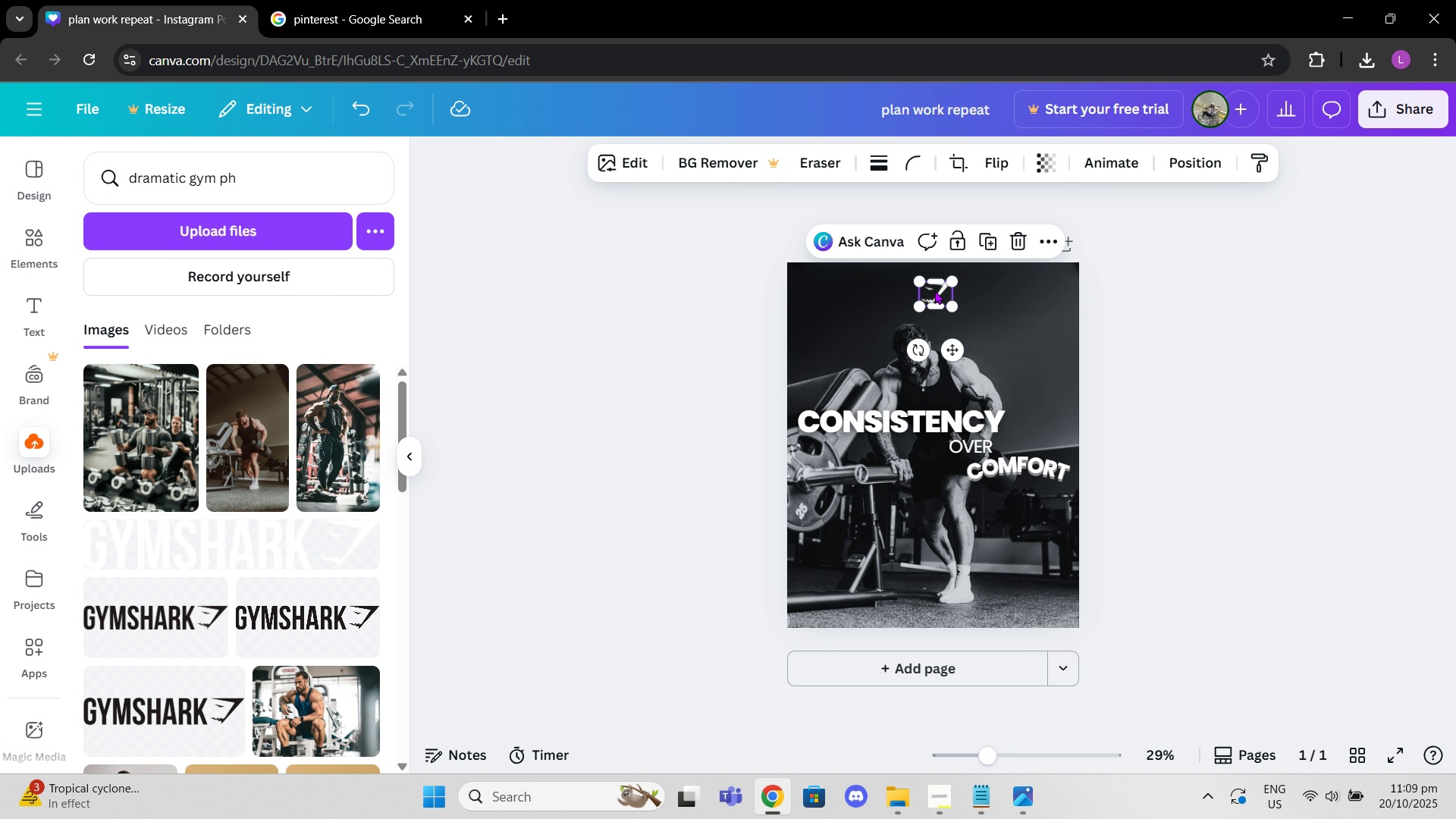 
left_click_drag(start_coordinate=[933, 289], to_coordinate=[934, 590])
 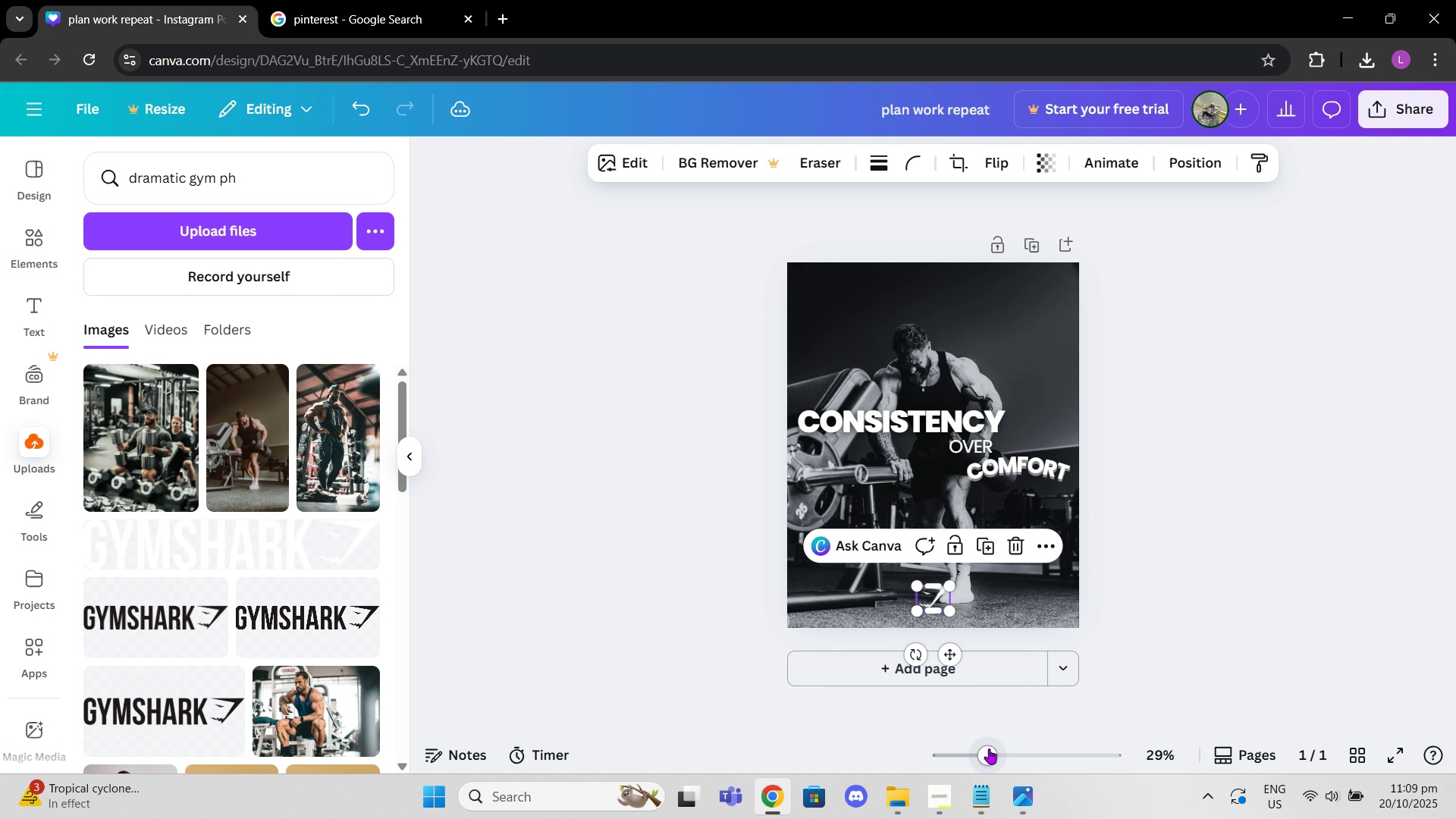 
left_click_drag(start_coordinate=[989, 748], to_coordinate=[1006, 737])
 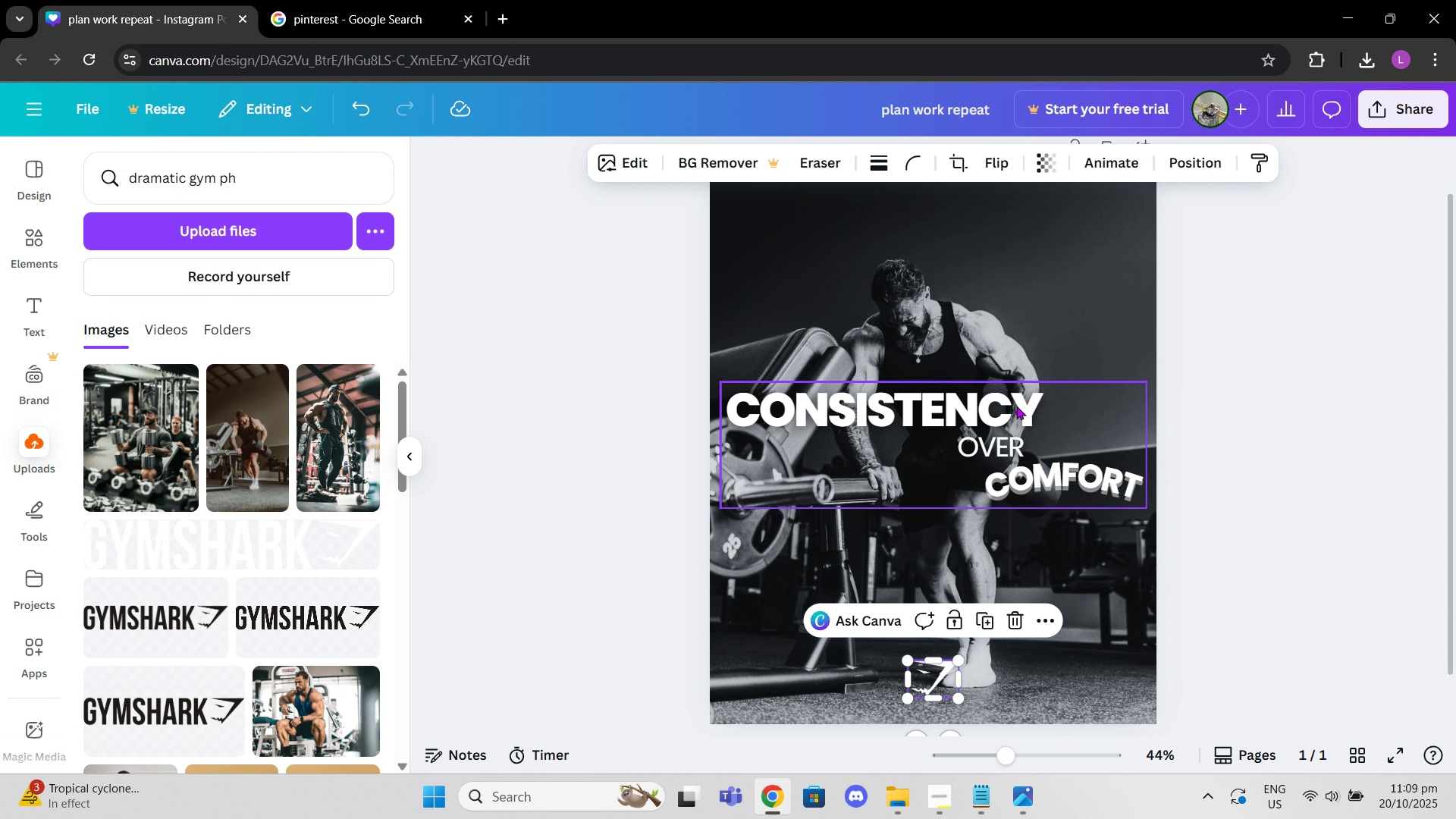 
left_click([1004, 406])
 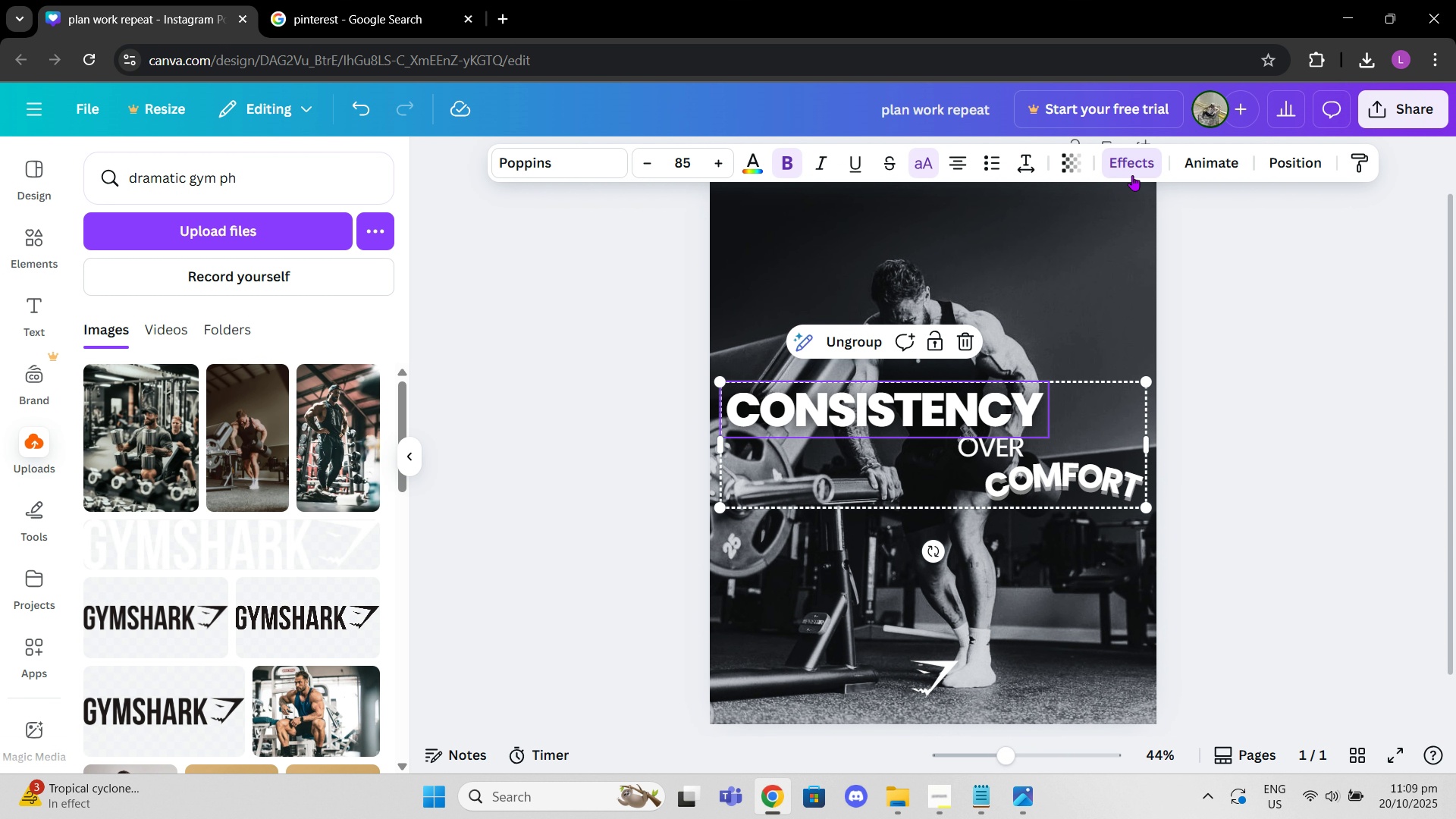 
left_click([1132, 175])
 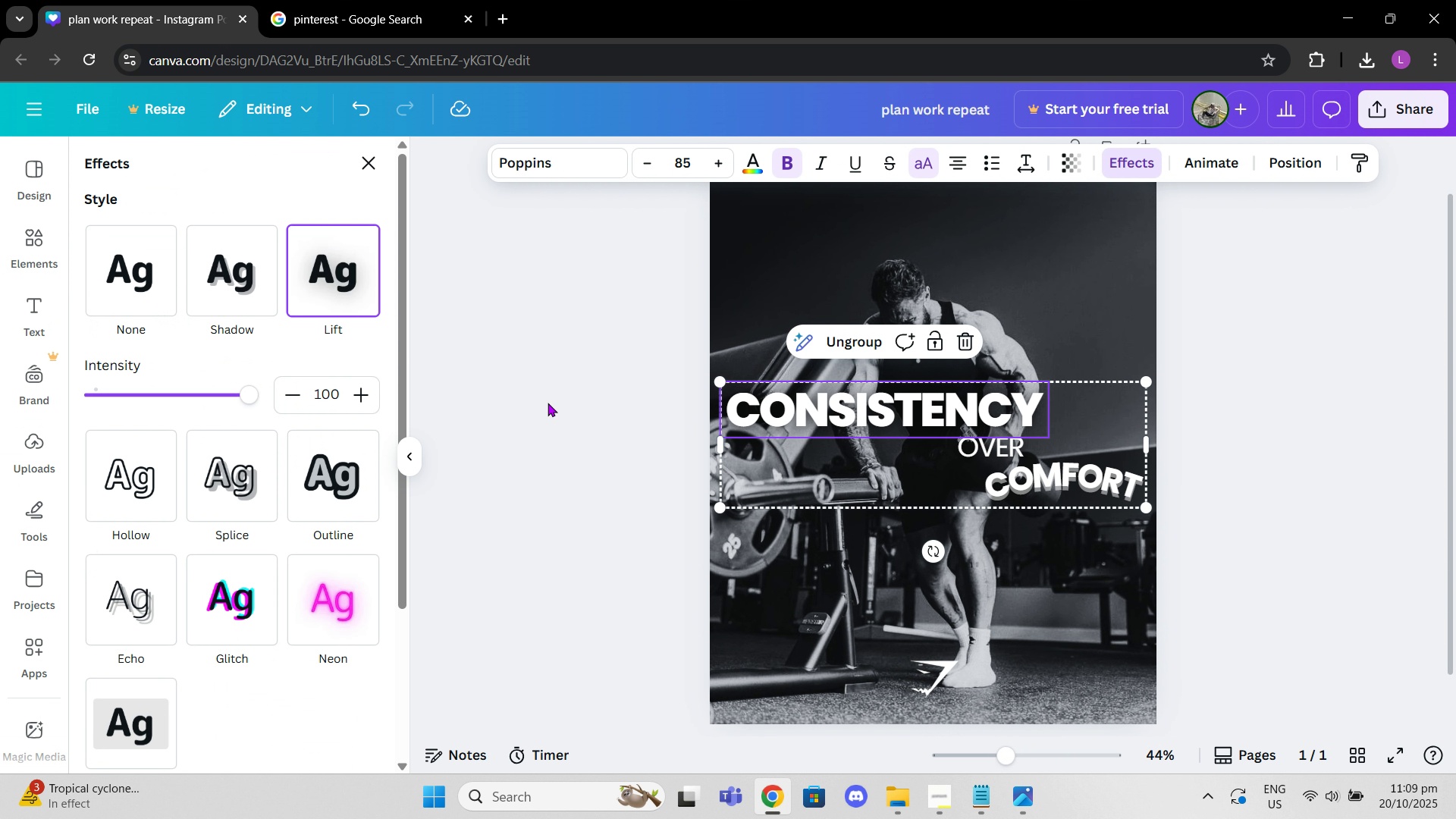 
left_click([548, 403])
 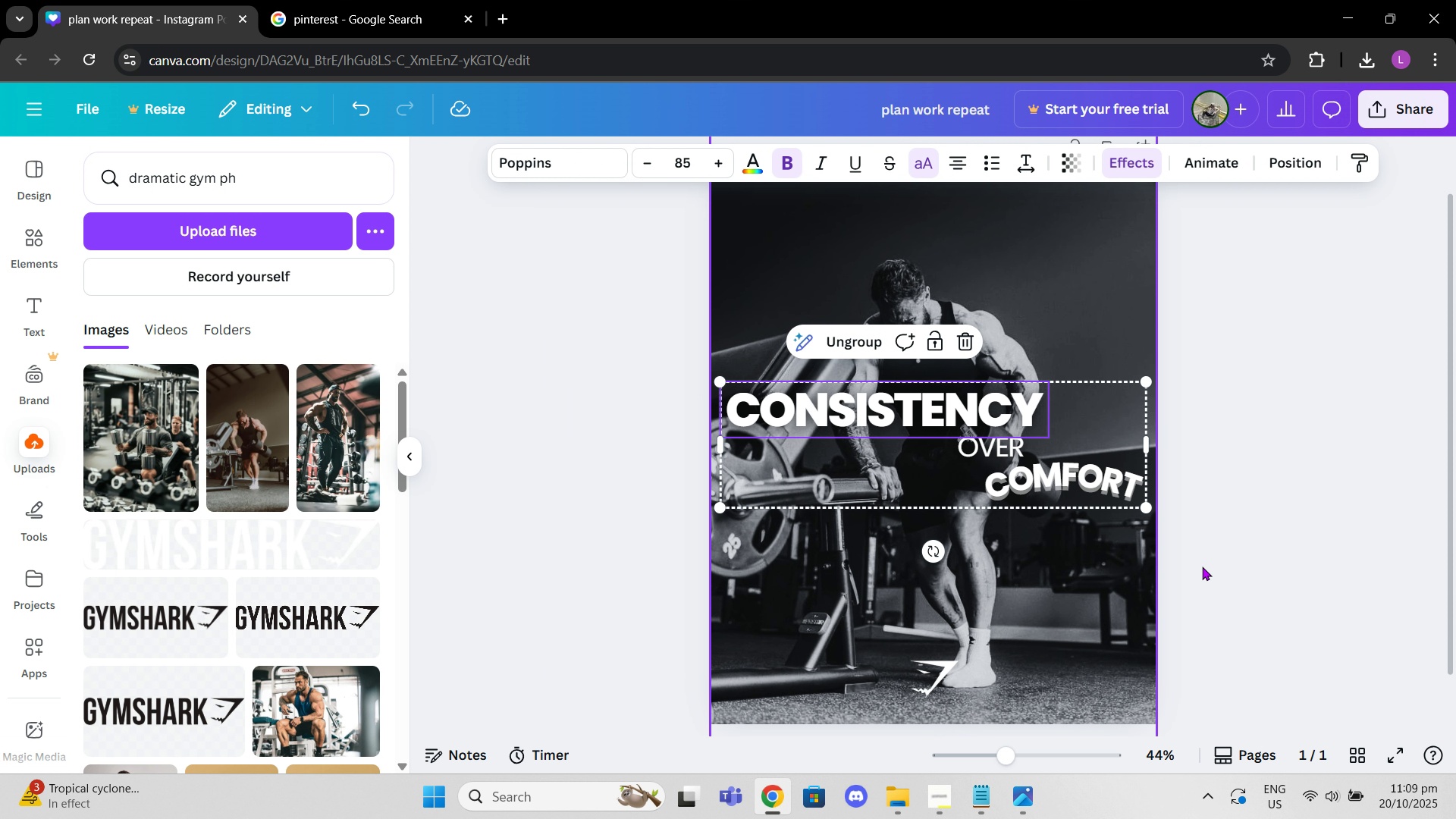 
left_click([1216, 570])
 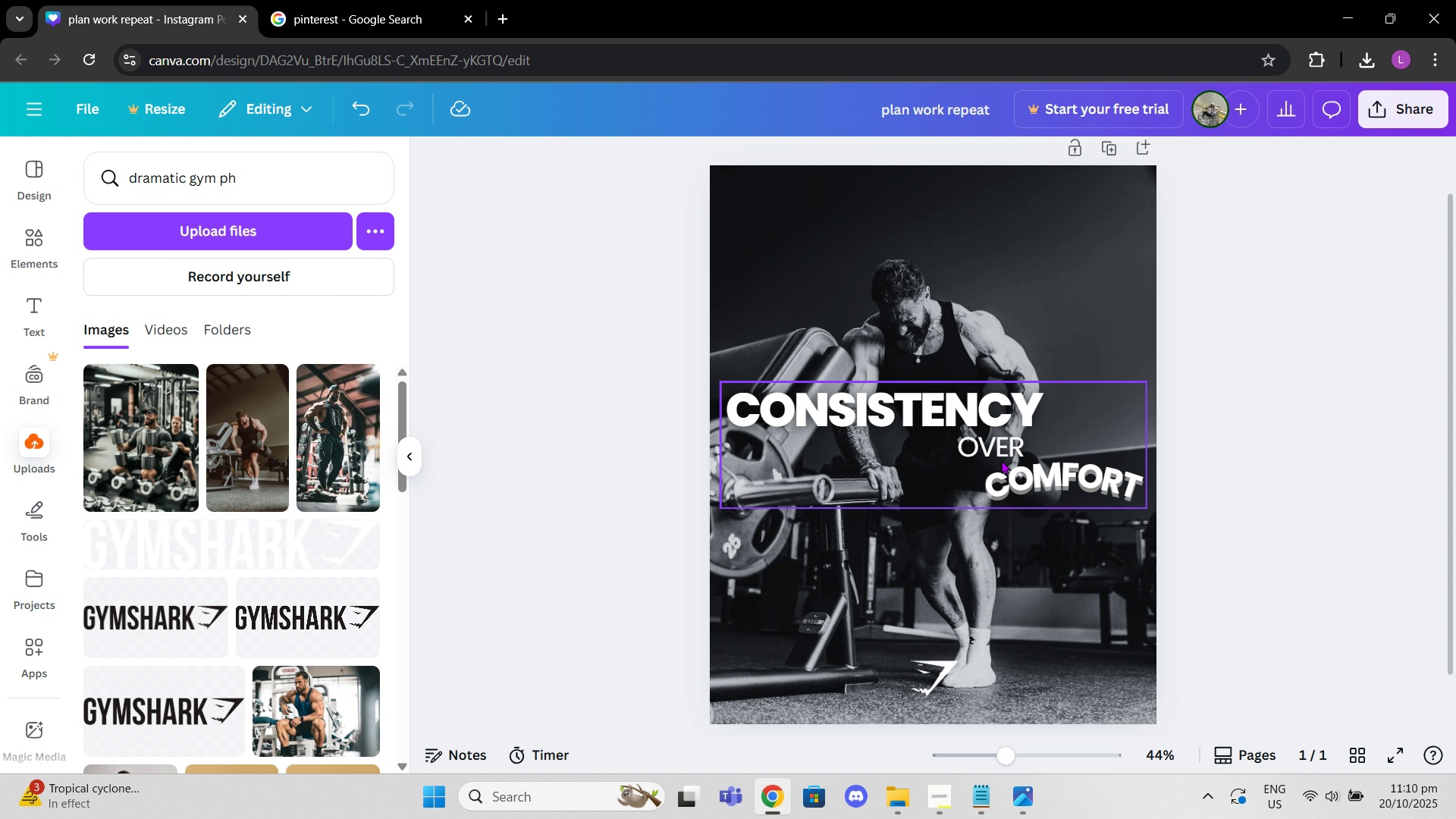 
left_click([1001, 449])
 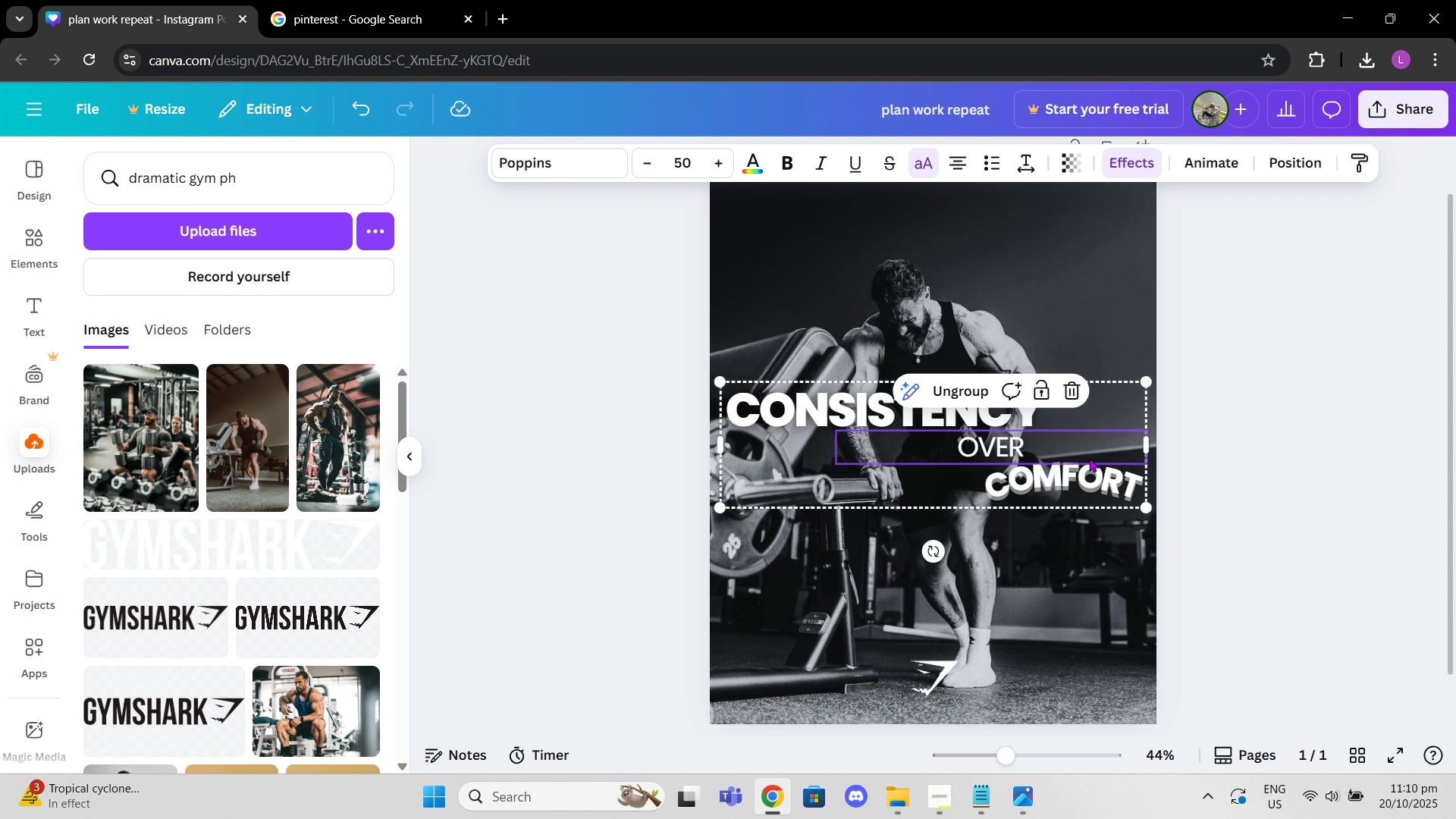 
left_click_drag(start_coordinate=[1017, 444], to_coordinate=[1026, 444])
 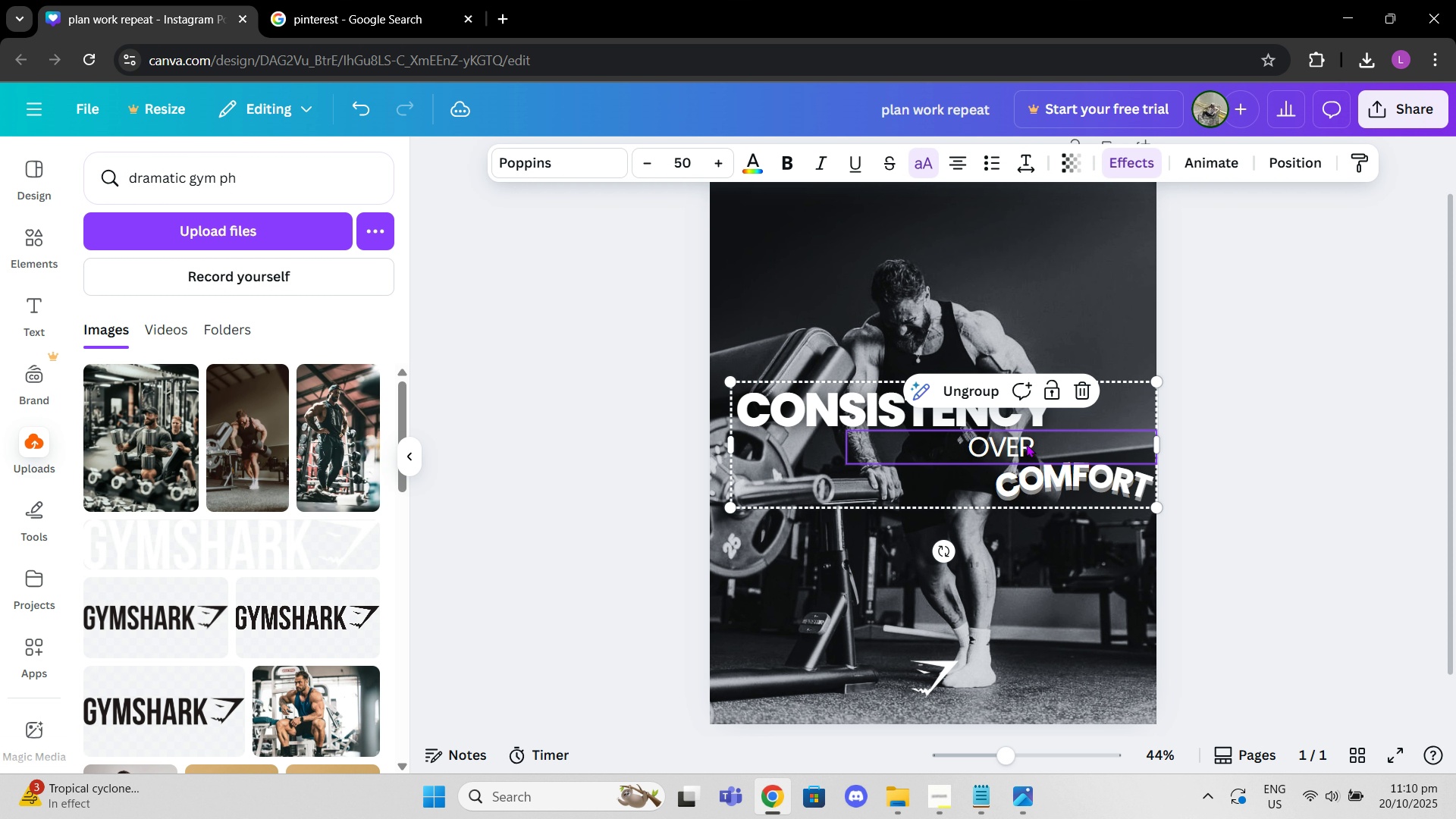 
key(Control+Z)
 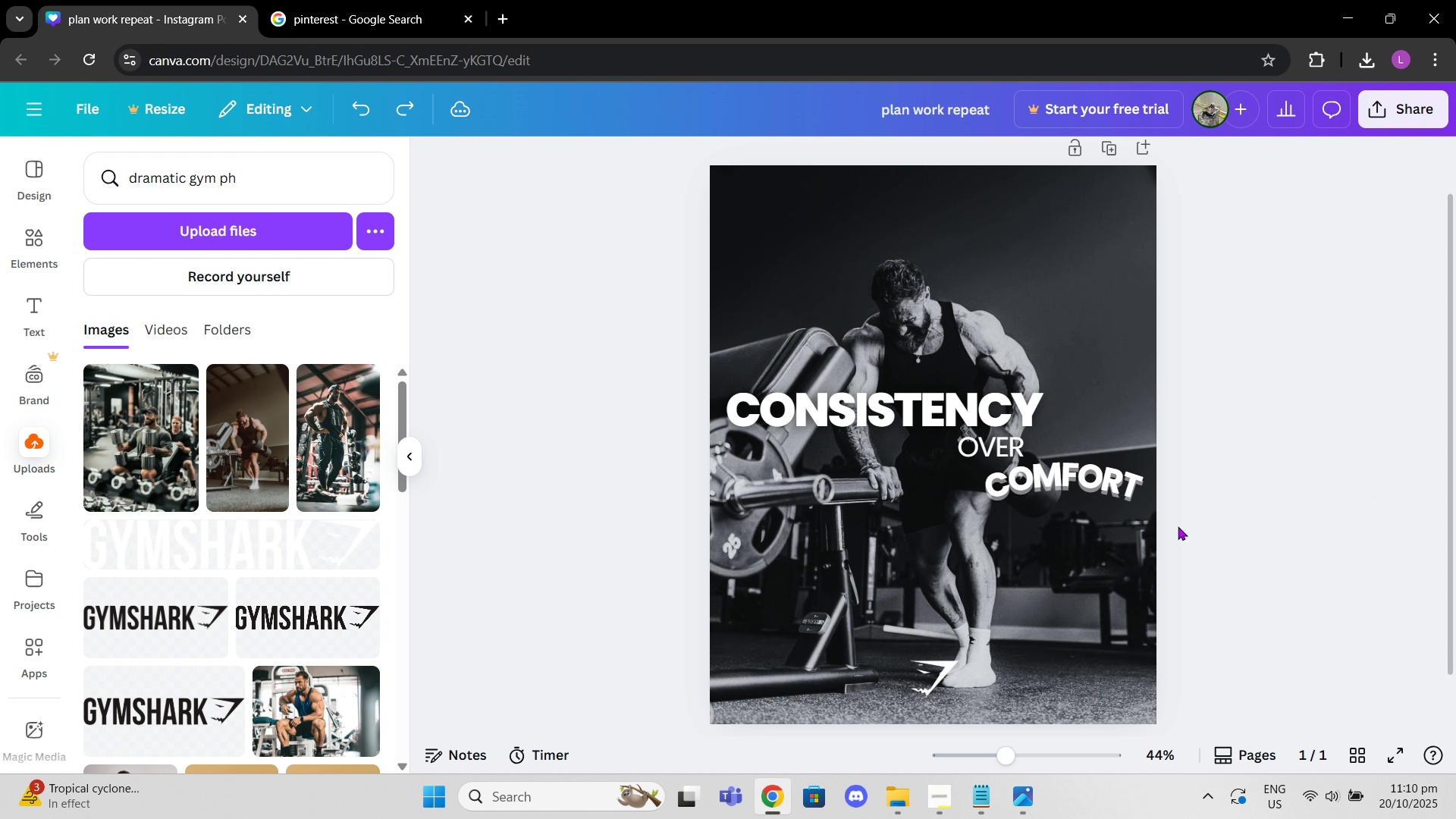 
scroll: coordinate [1167, 544], scroll_direction: down, amount: 2.0
 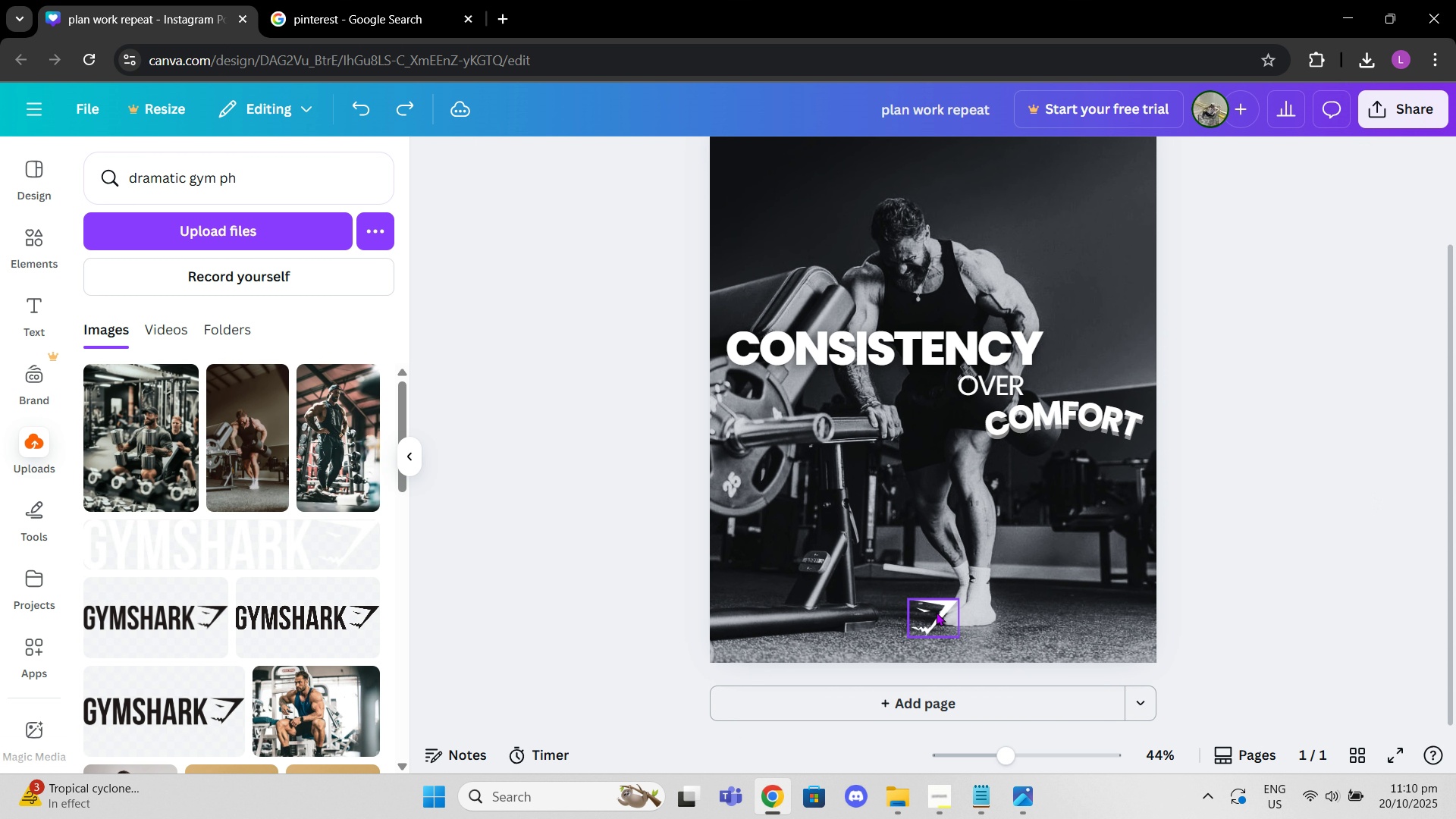 
left_click_drag(start_coordinate=[936, 612], to_coordinate=[934, 608])
 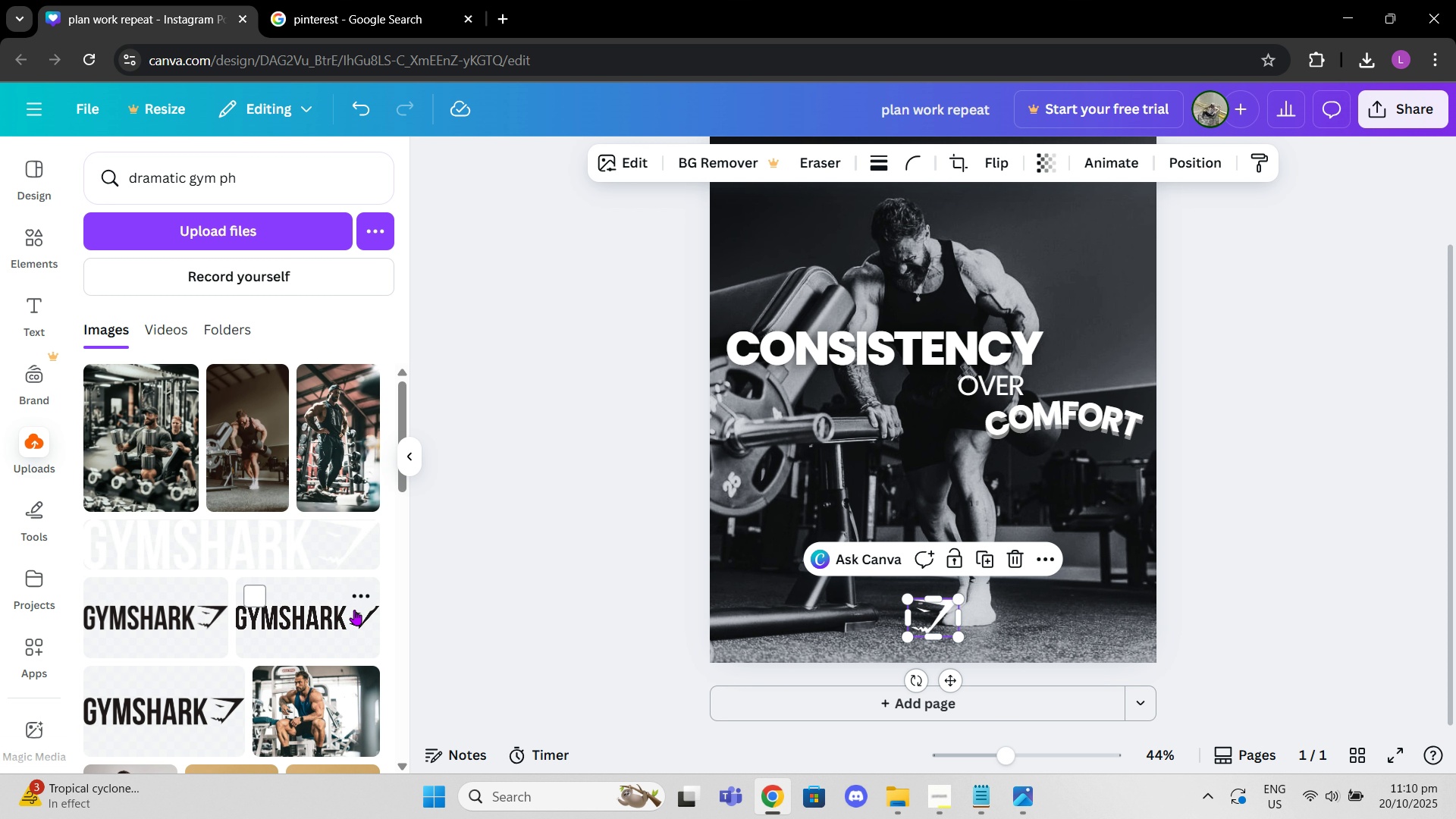 
left_click([354, 610])
 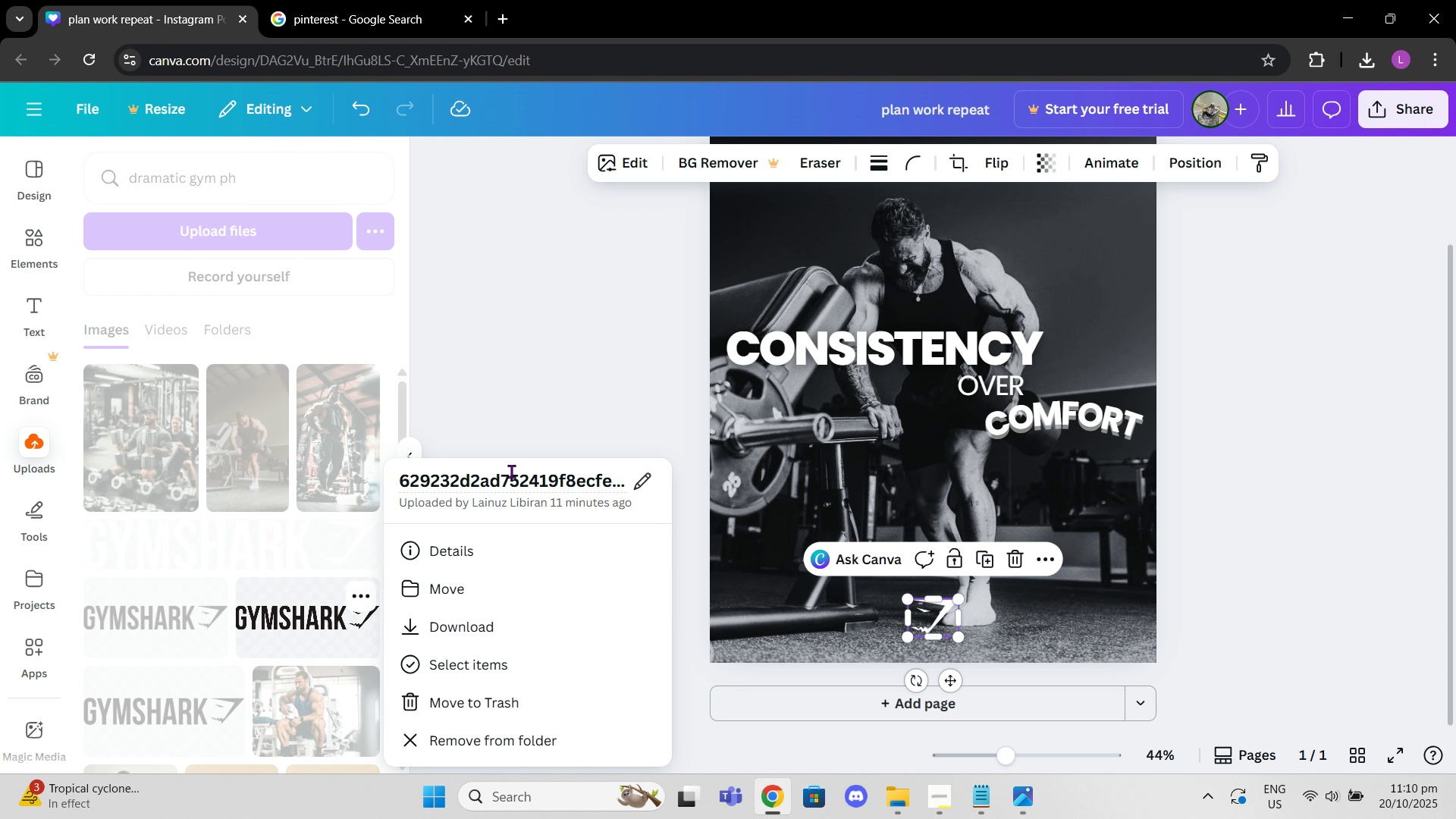 
left_click([521, 412])
 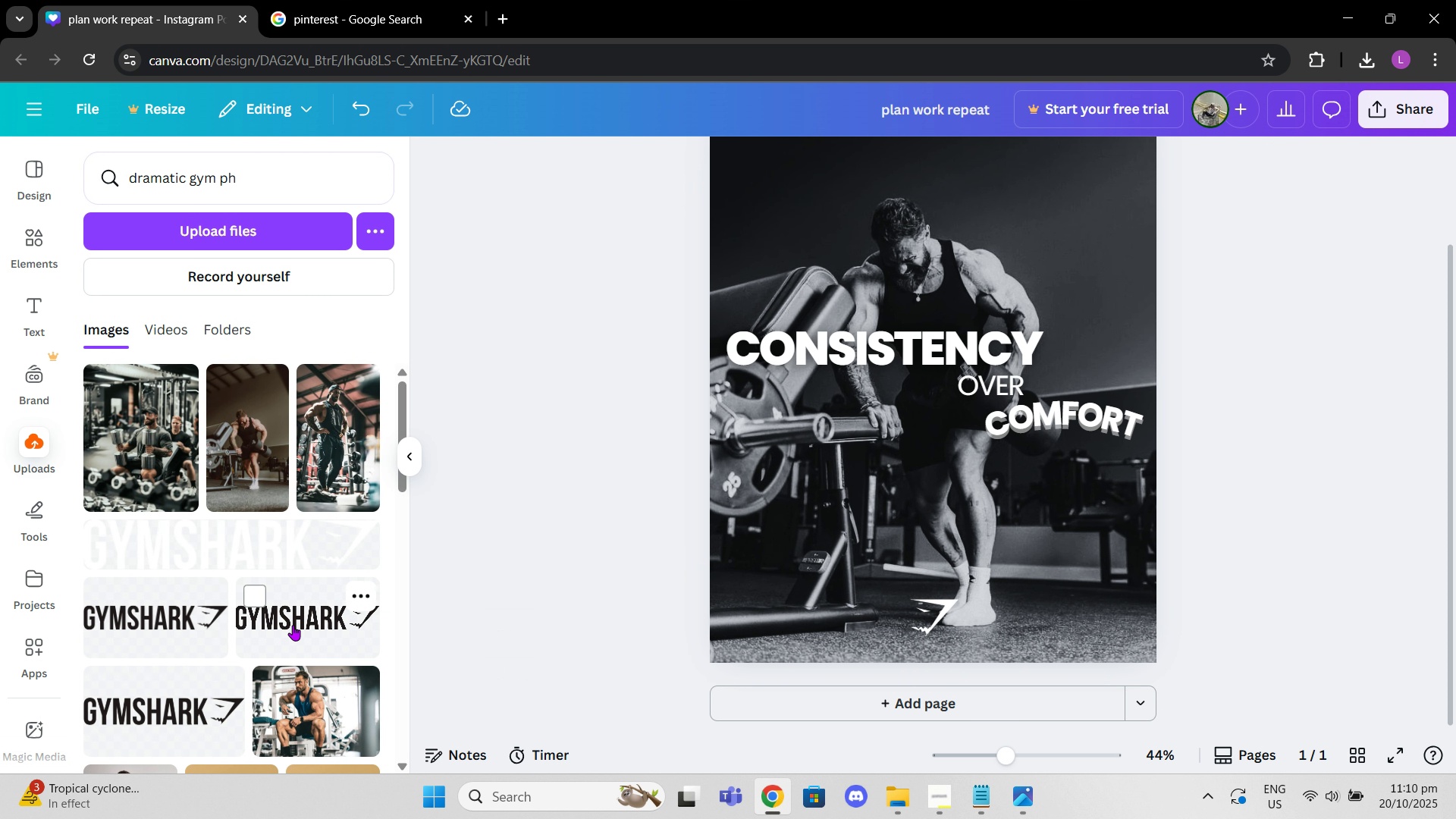 
left_click([293, 625])
 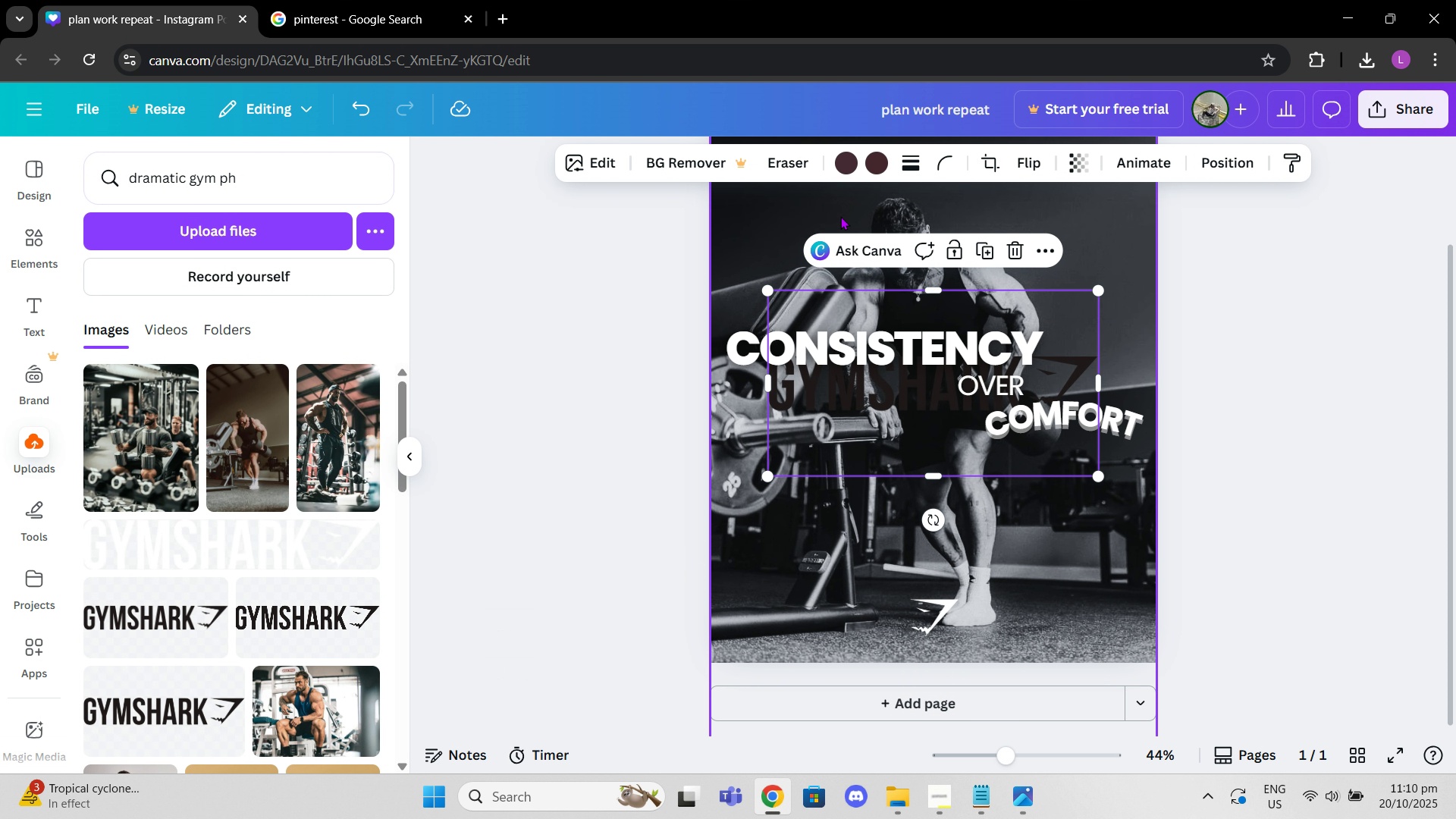 
left_click([145, 644])
 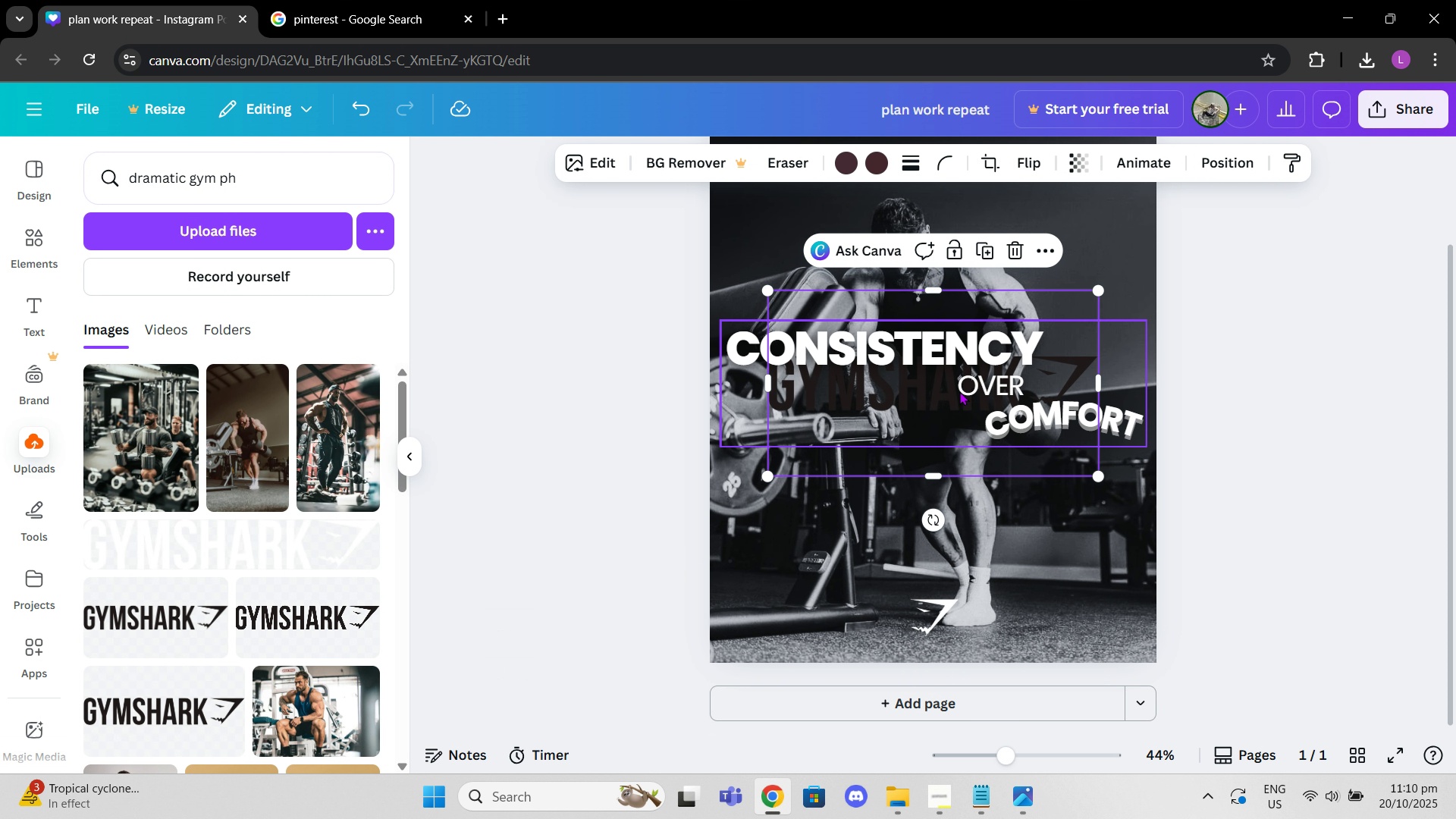 
left_click_drag(start_coordinate=[959, 392], to_coordinate=[988, 482])
 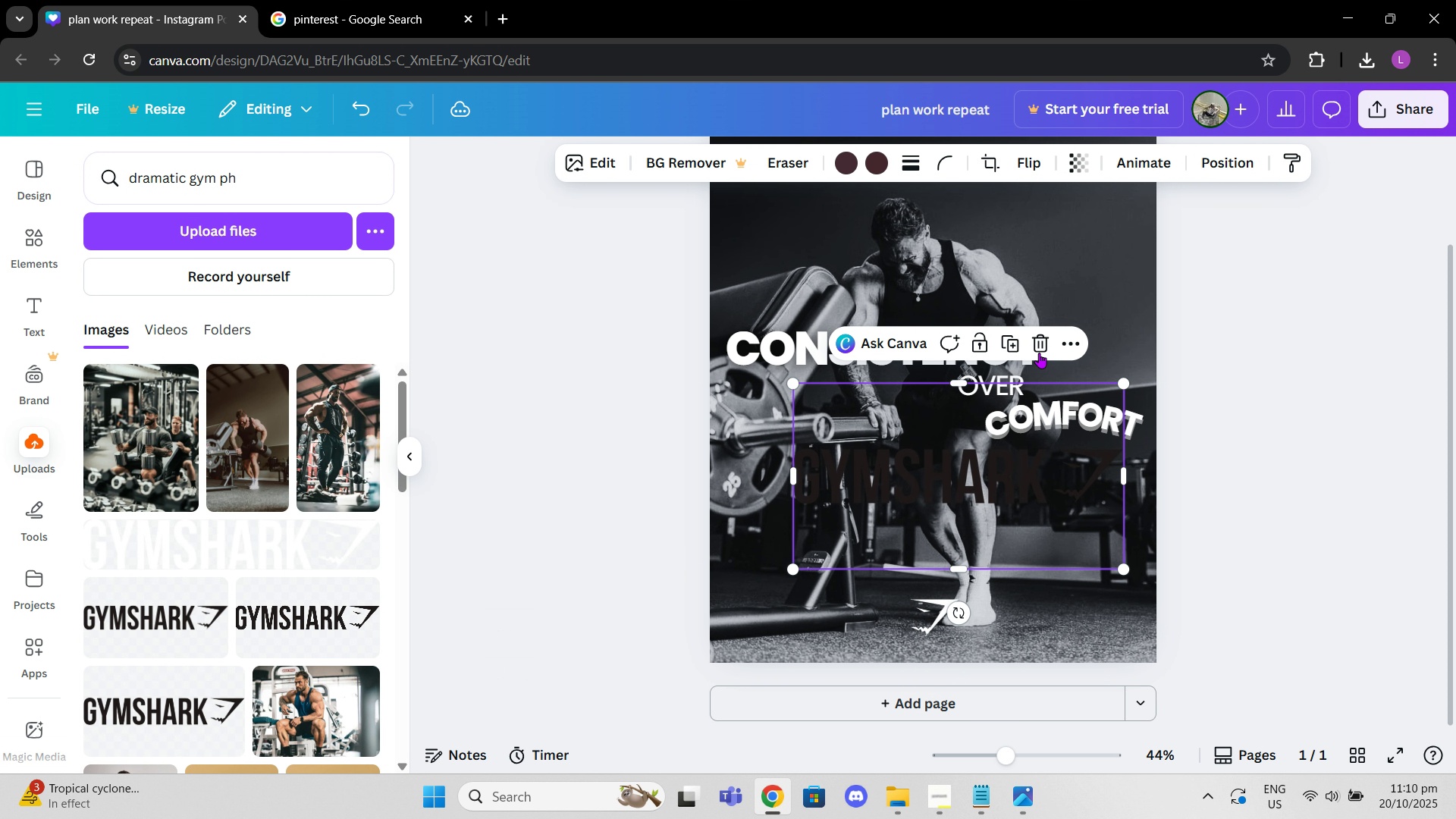 
left_click([1040, 352])
 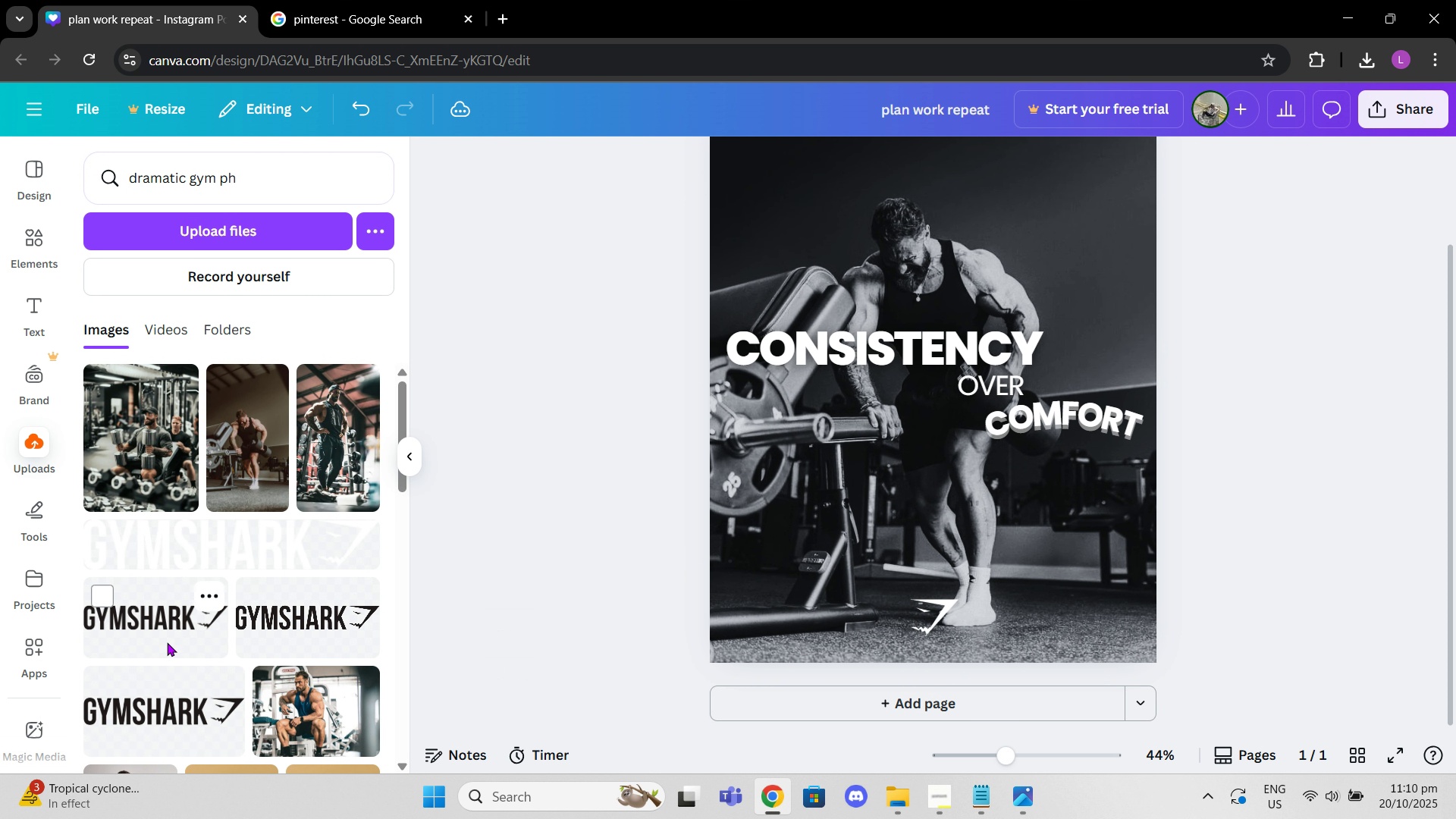 
left_click([155, 632])